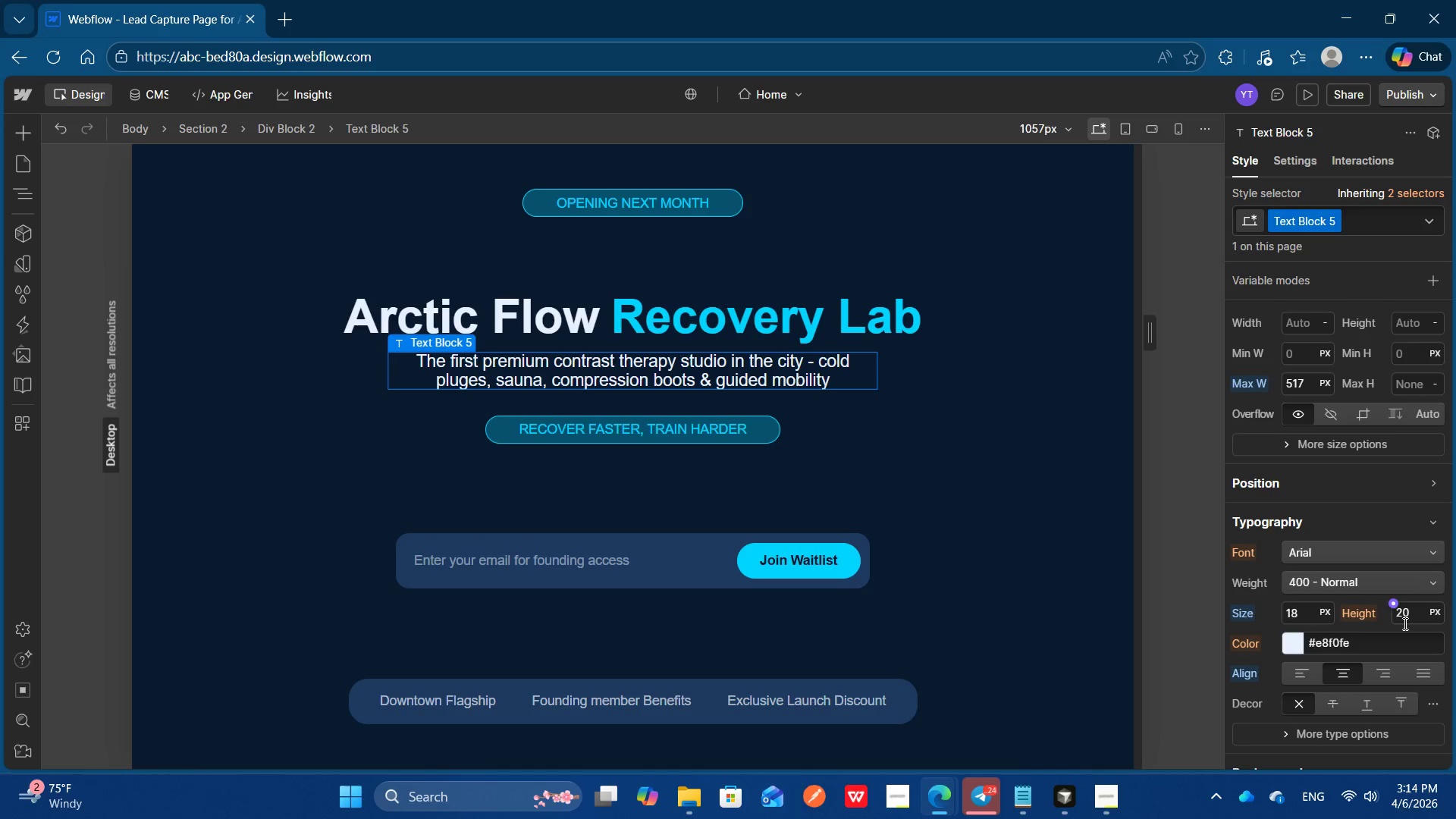 
left_click([1410, 615])
 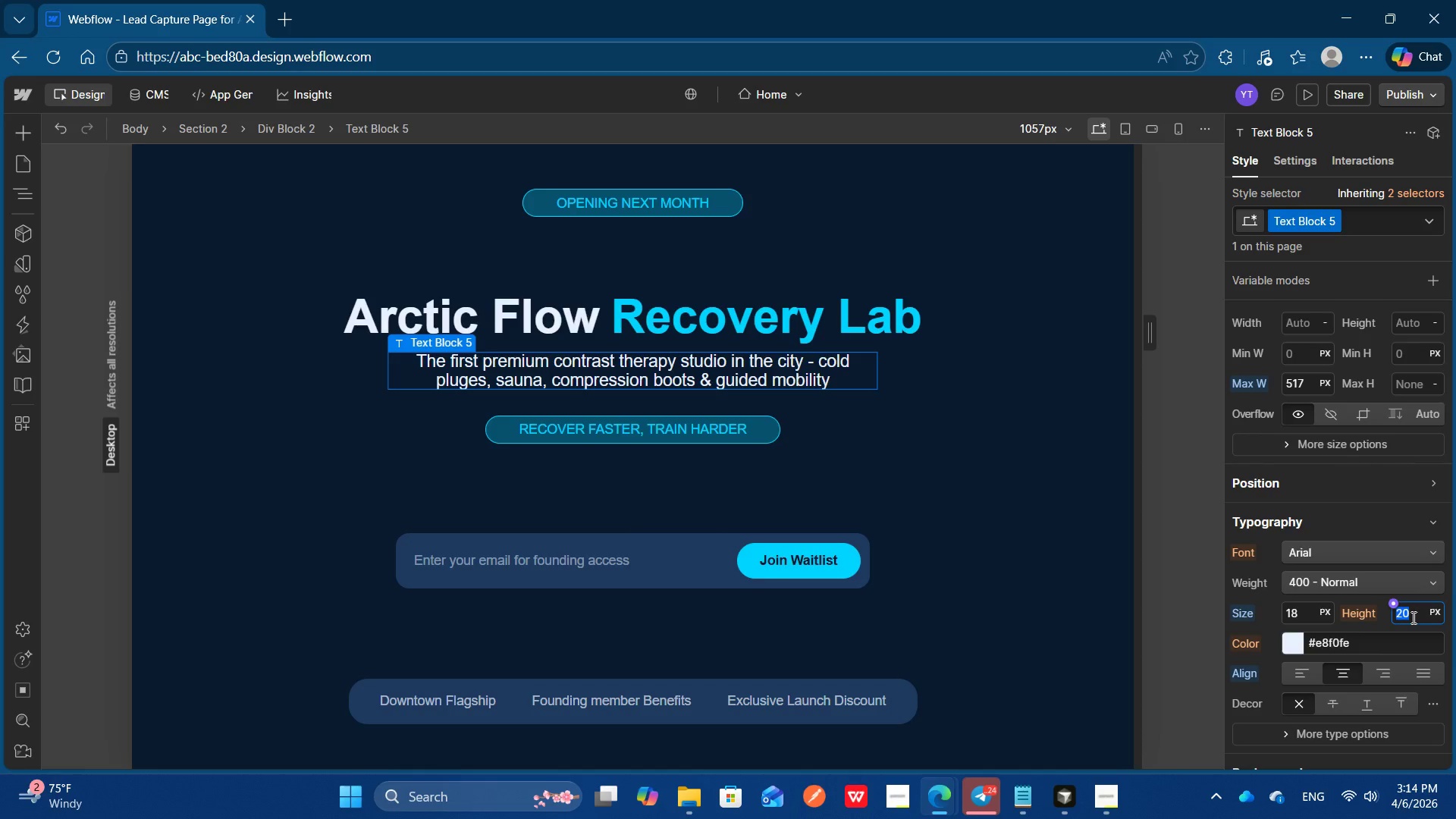 
key(ArrowUp)
 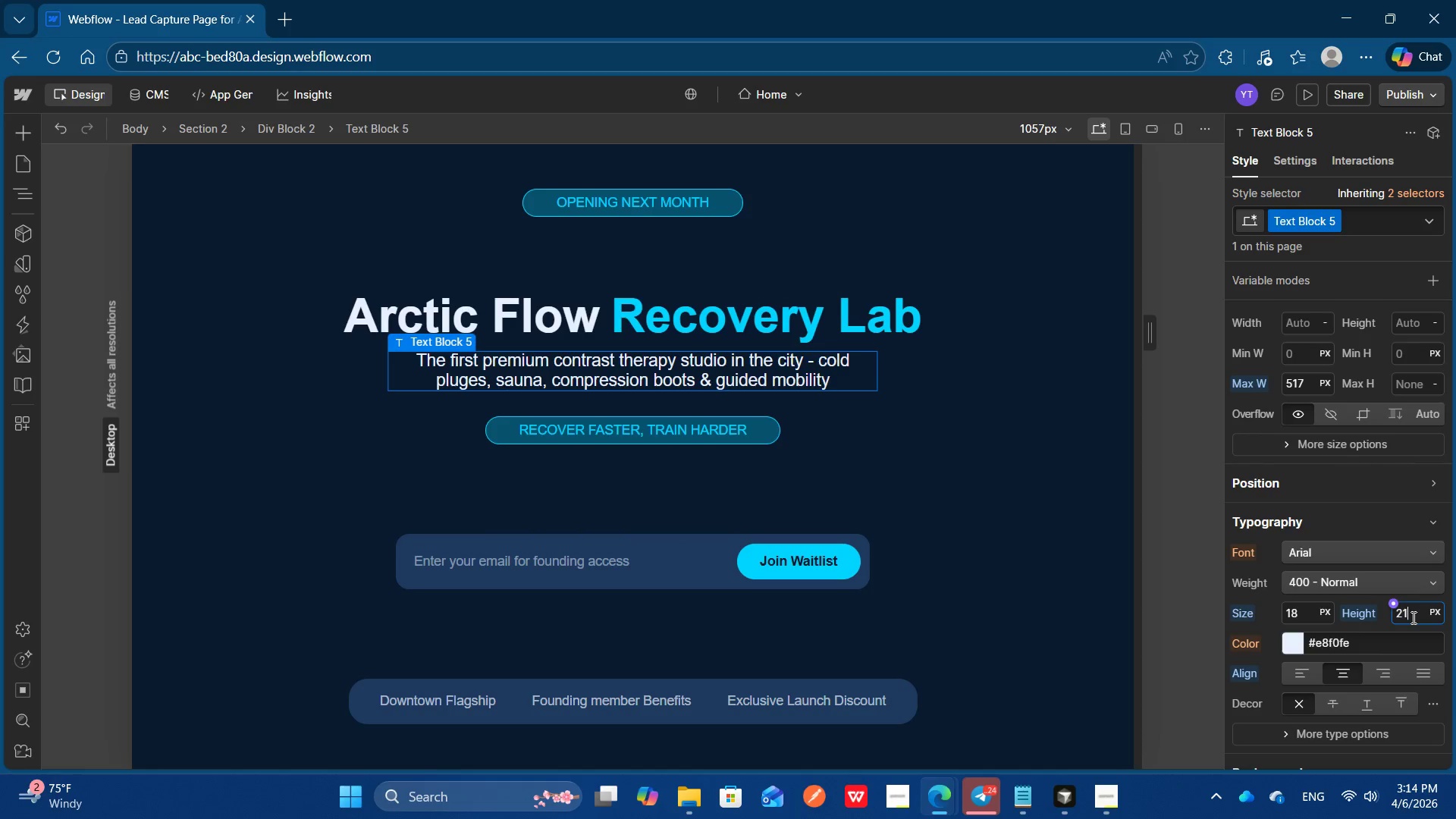 
key(ArrowUp)
 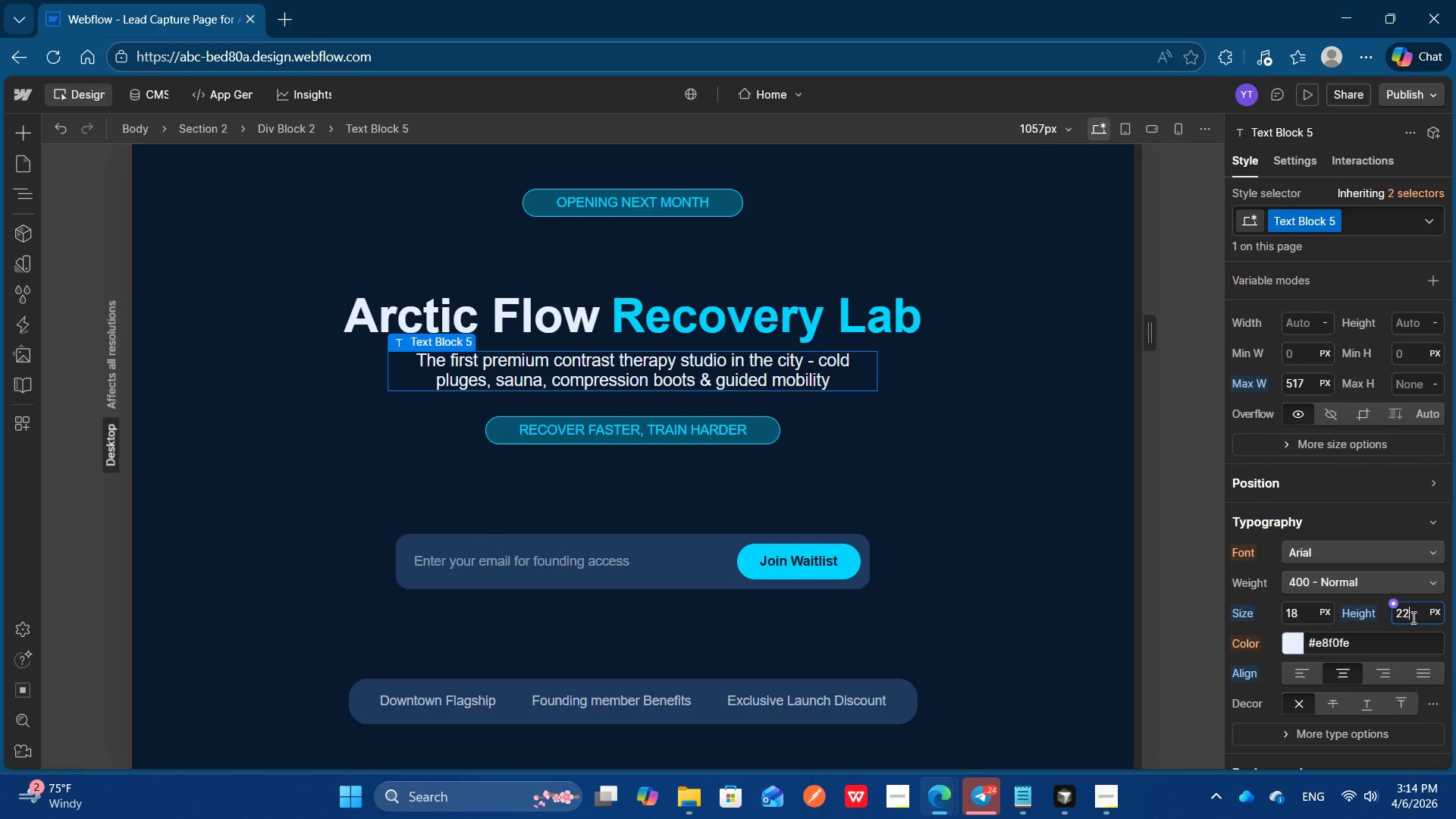 
key(ArrowUp)
 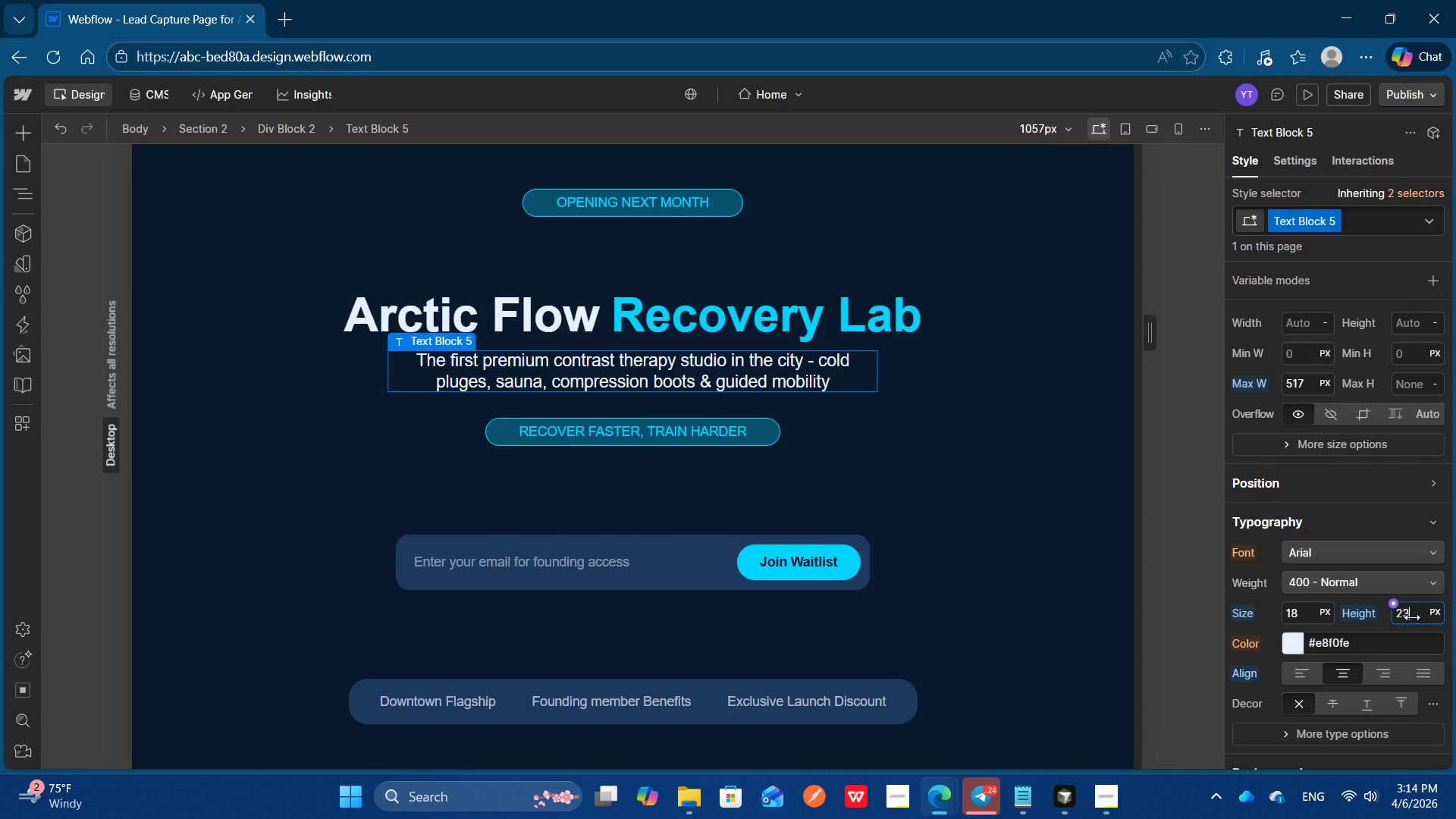 
key(ArrowUp)
 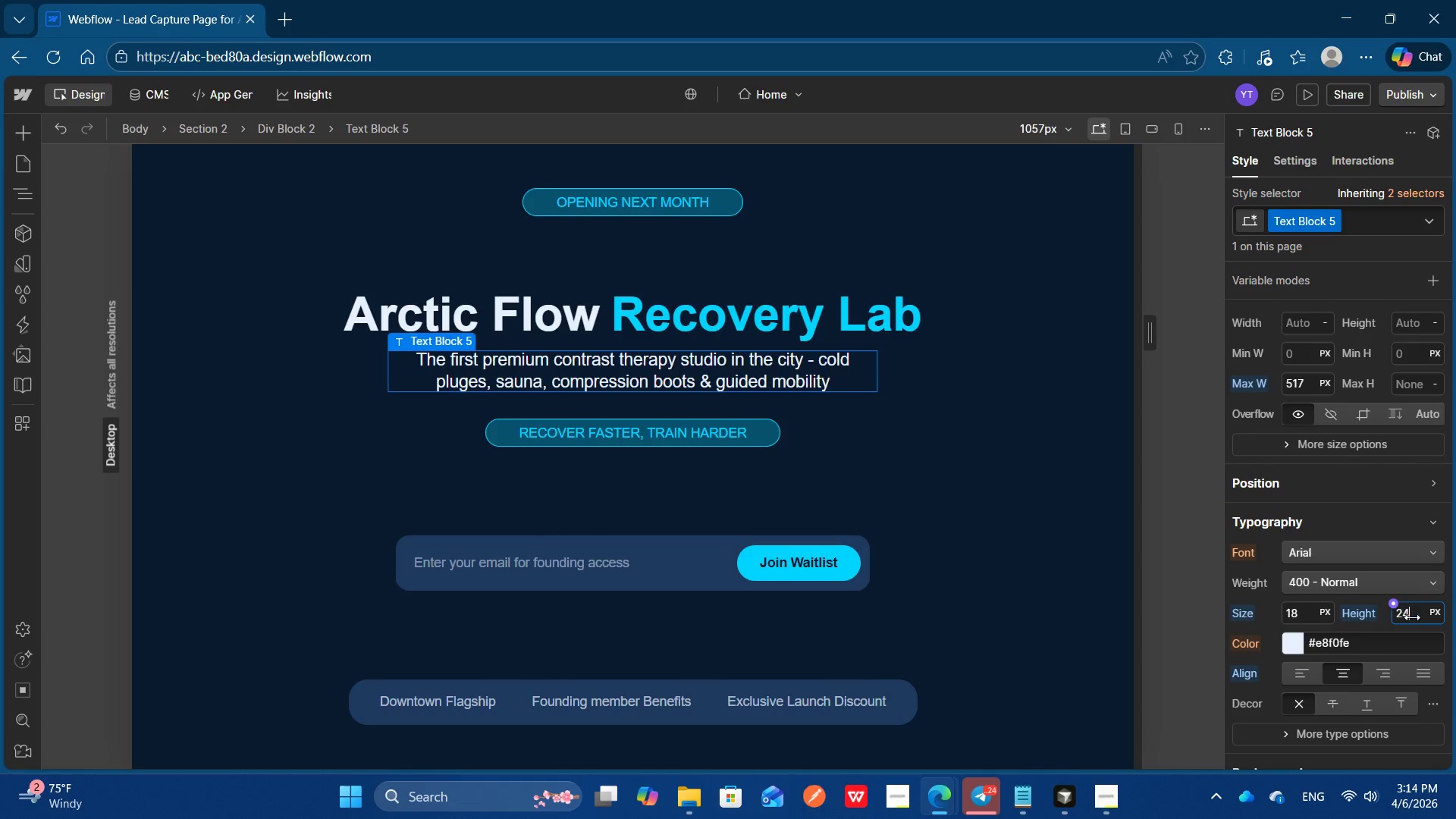 
key(ArrowUp)
 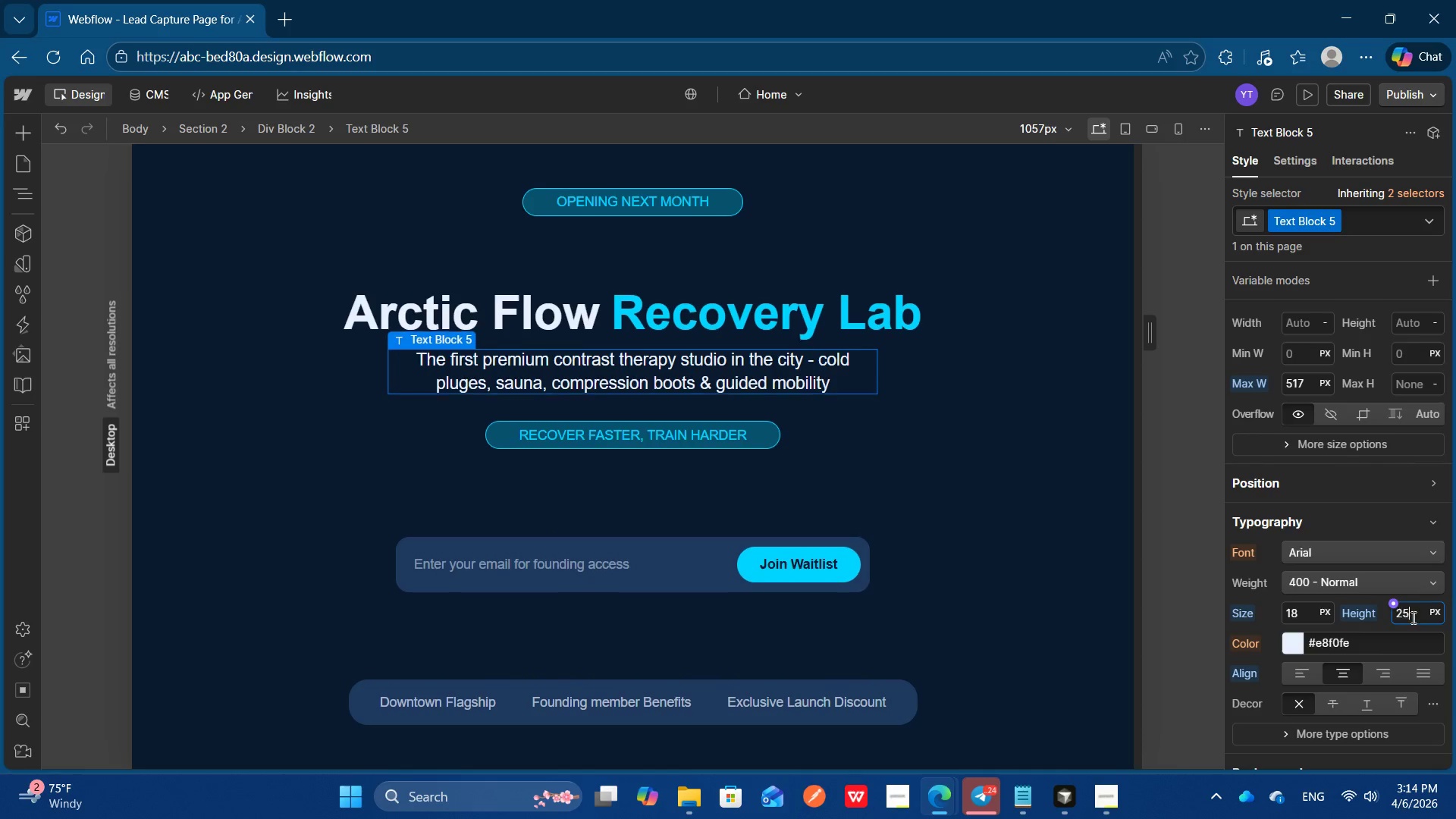 
key(ArrowUp)
 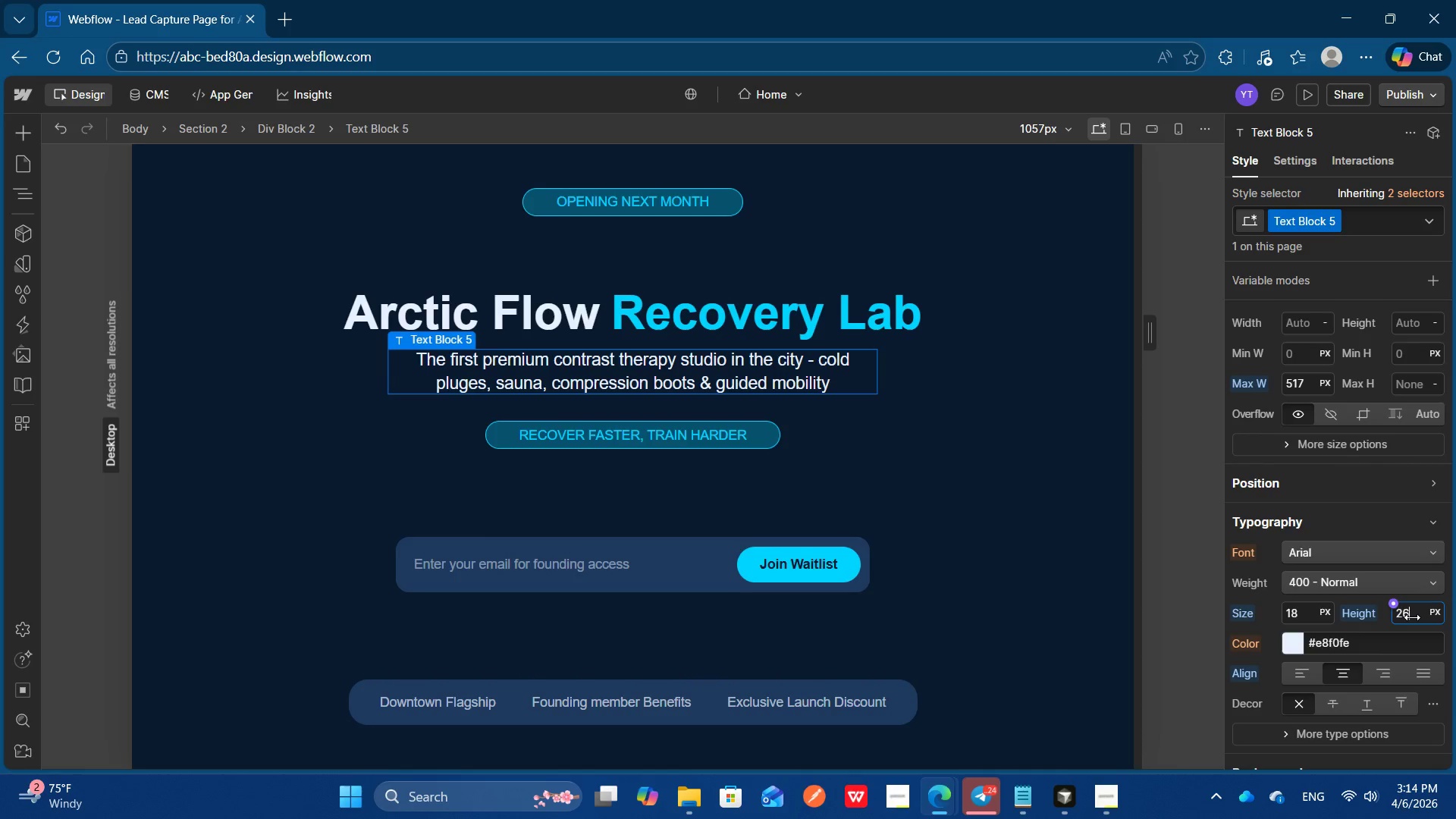 
key(ArrowUp)
 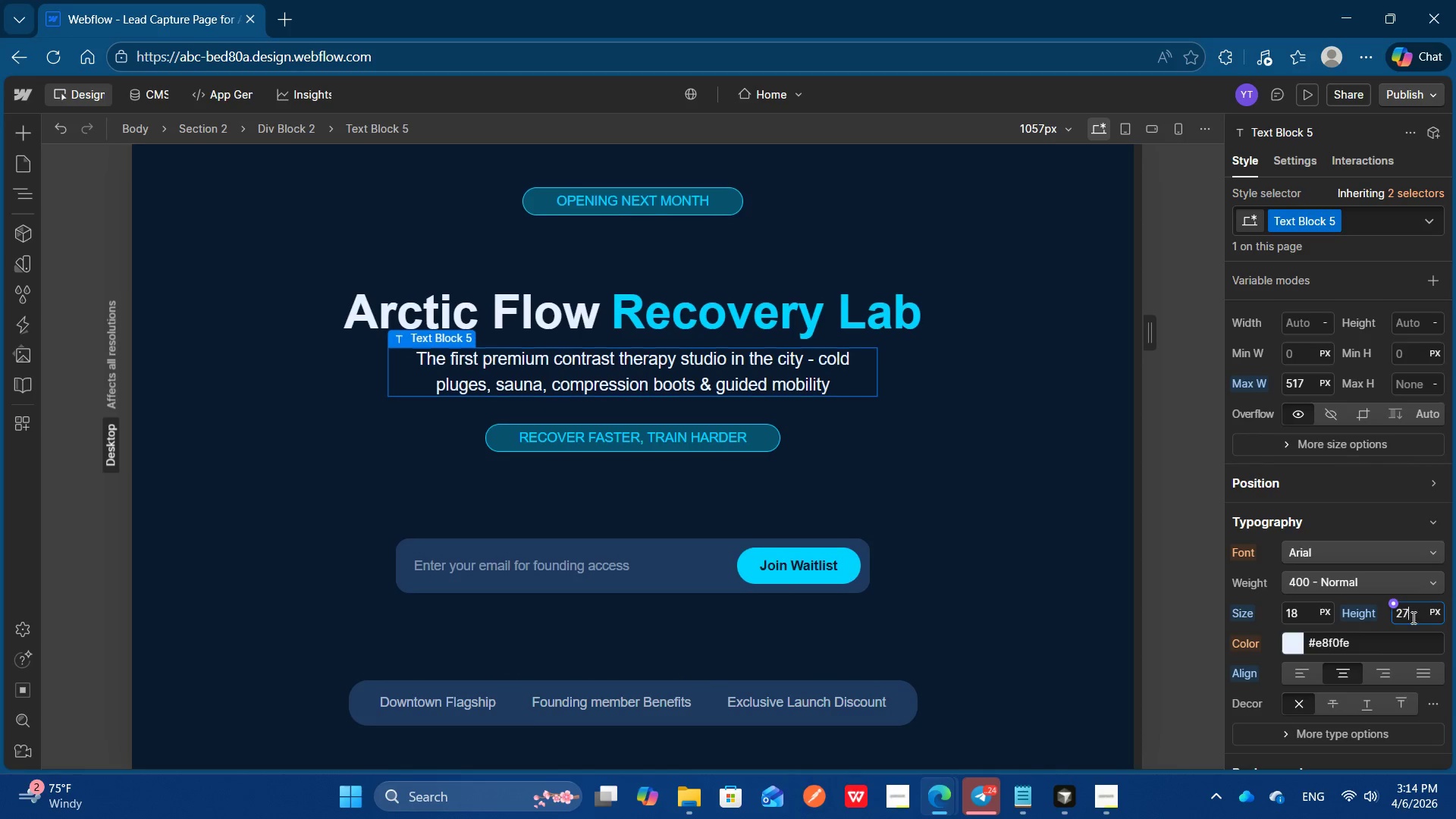 
key(ArrowUp)
 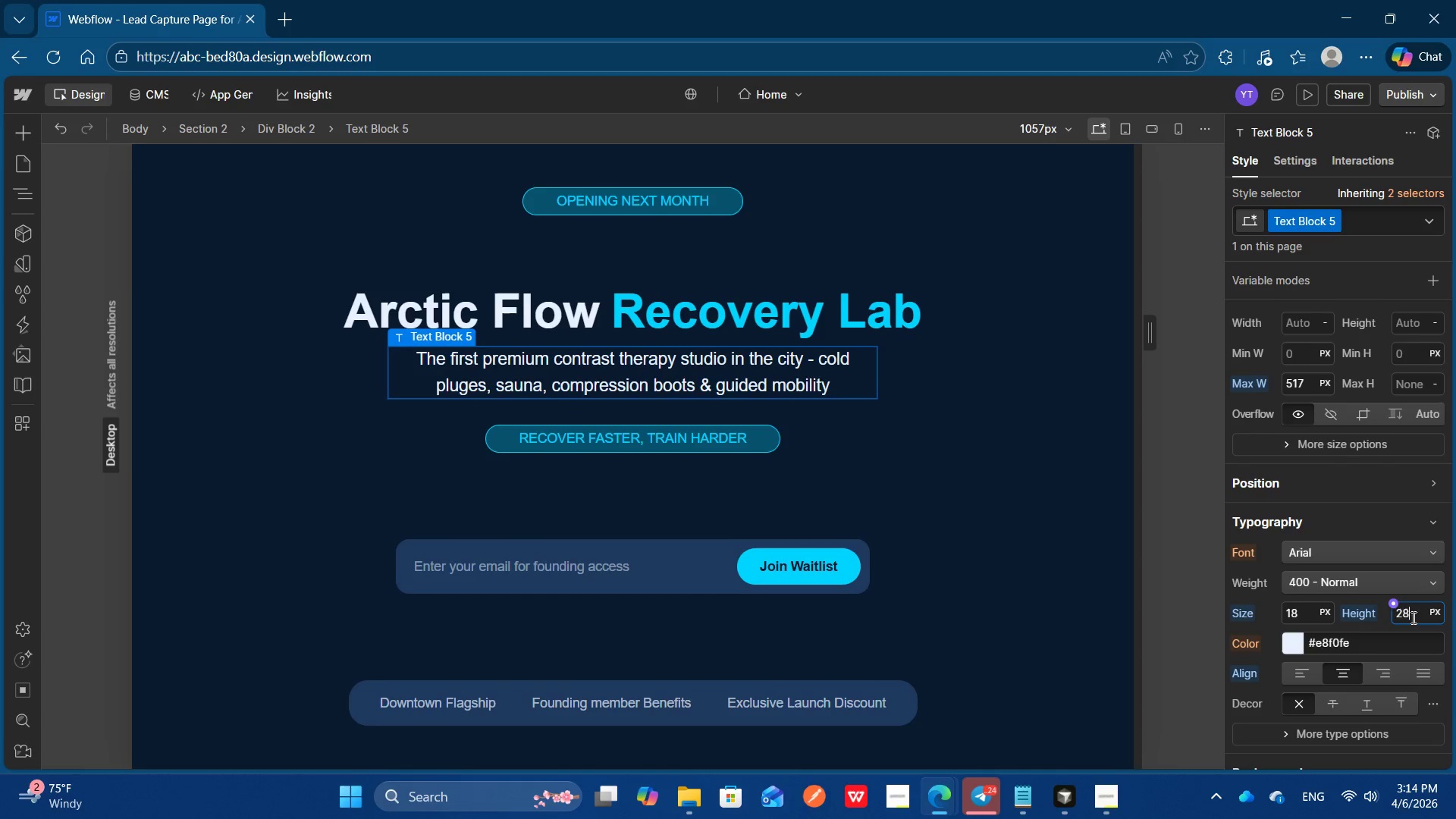 
key(ArrowUp)
 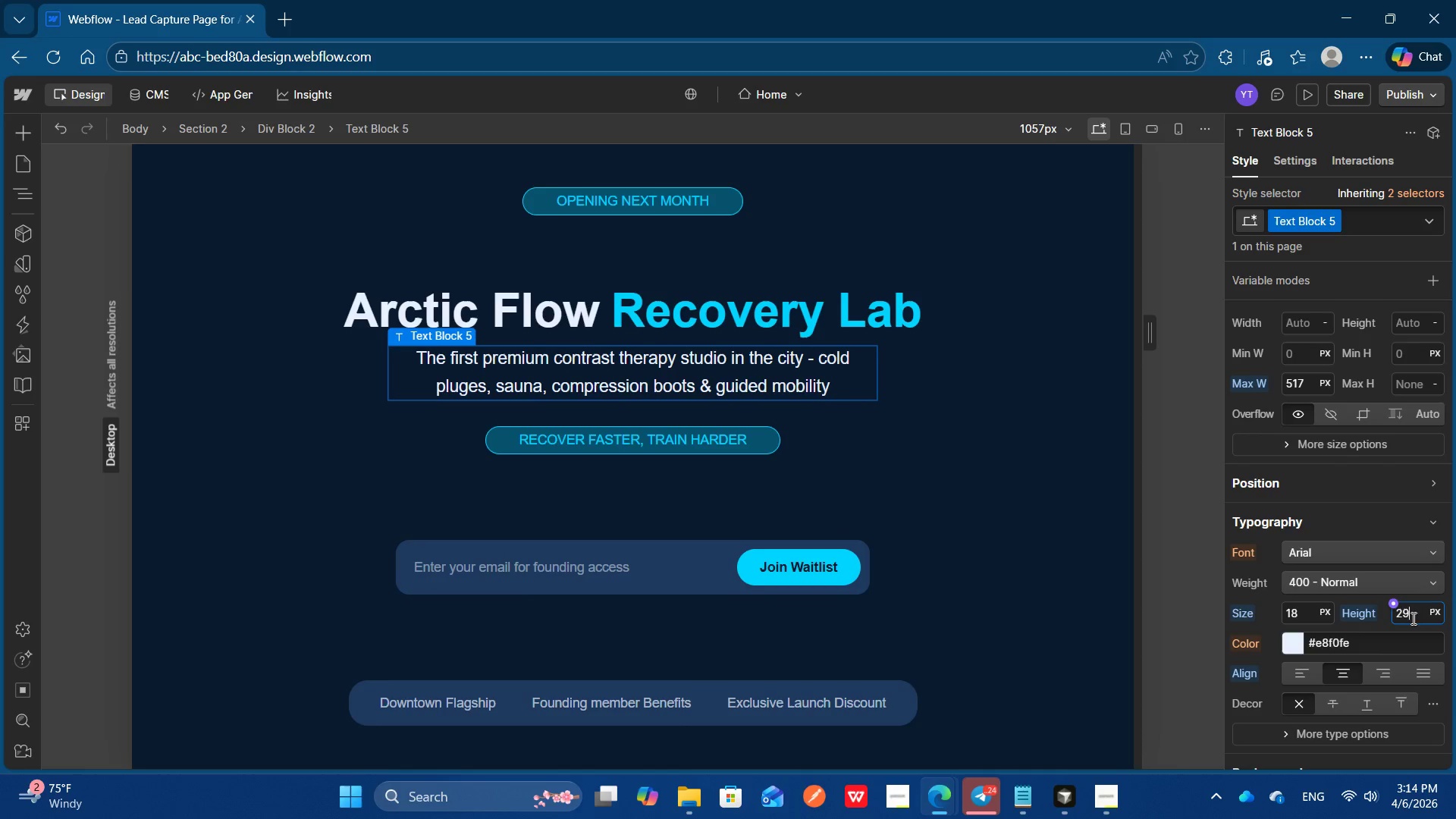 
key(ArrowUp)
 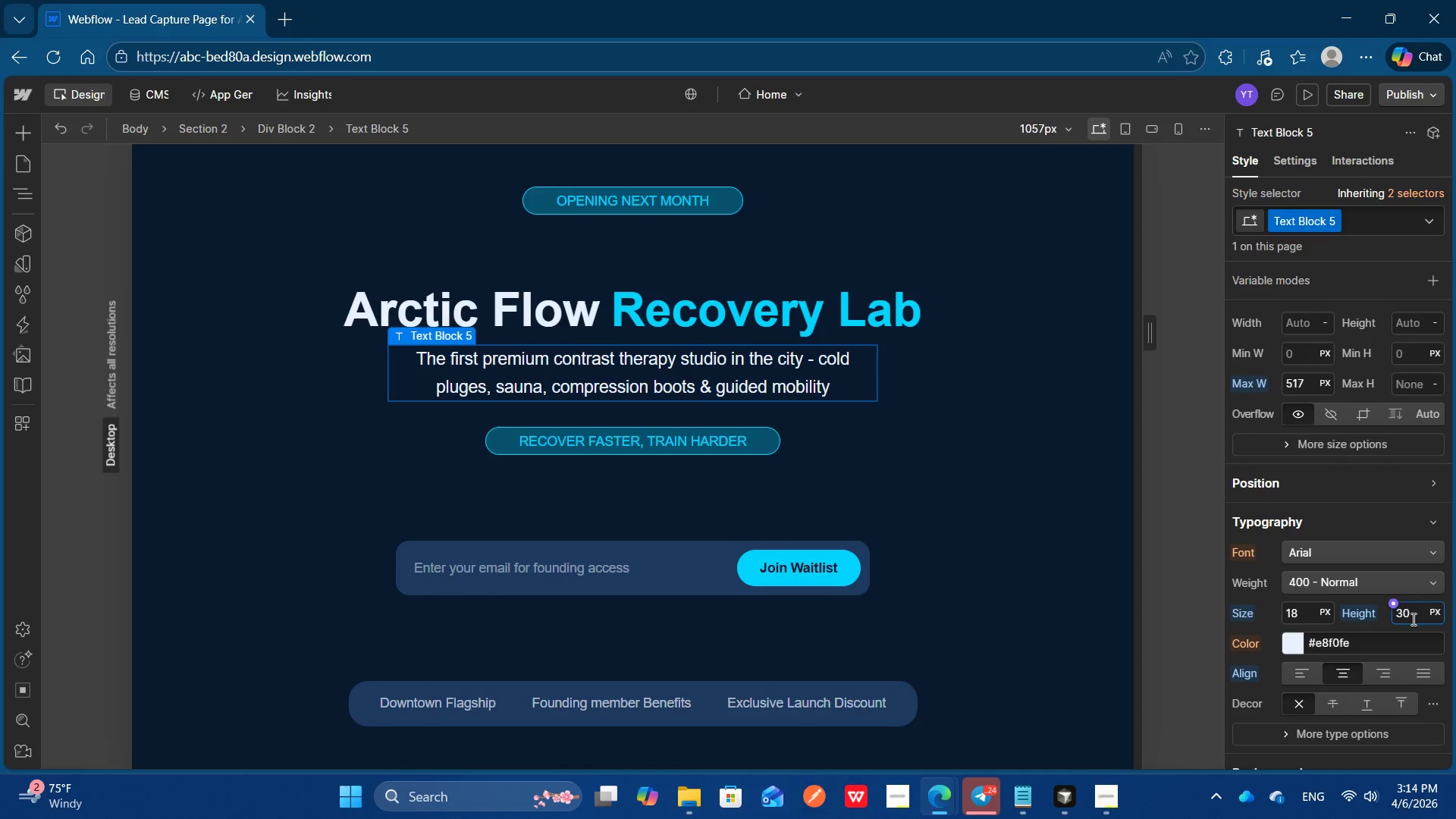 
key(ArrowUp)
 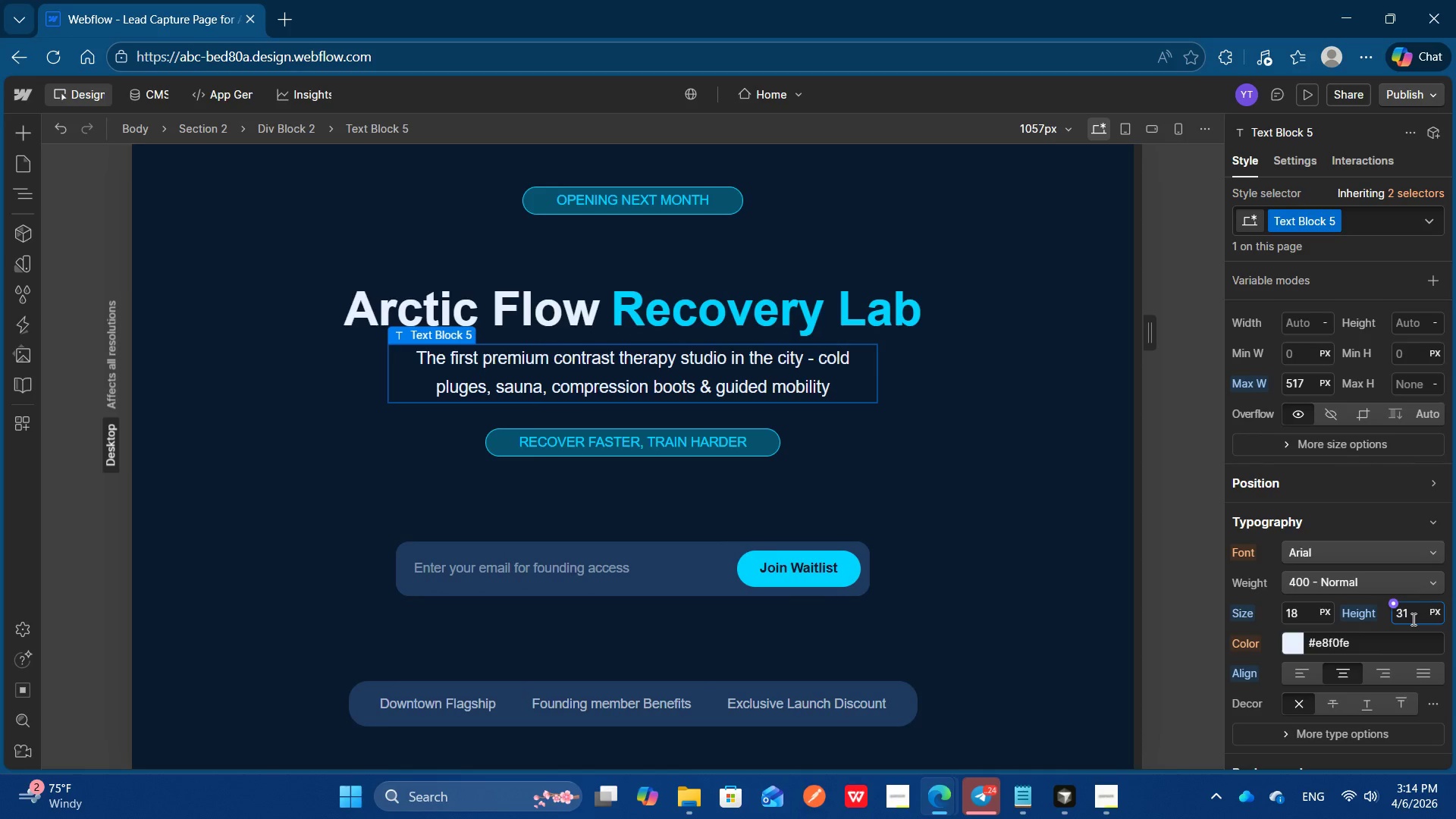 
key(ArrowUp)
 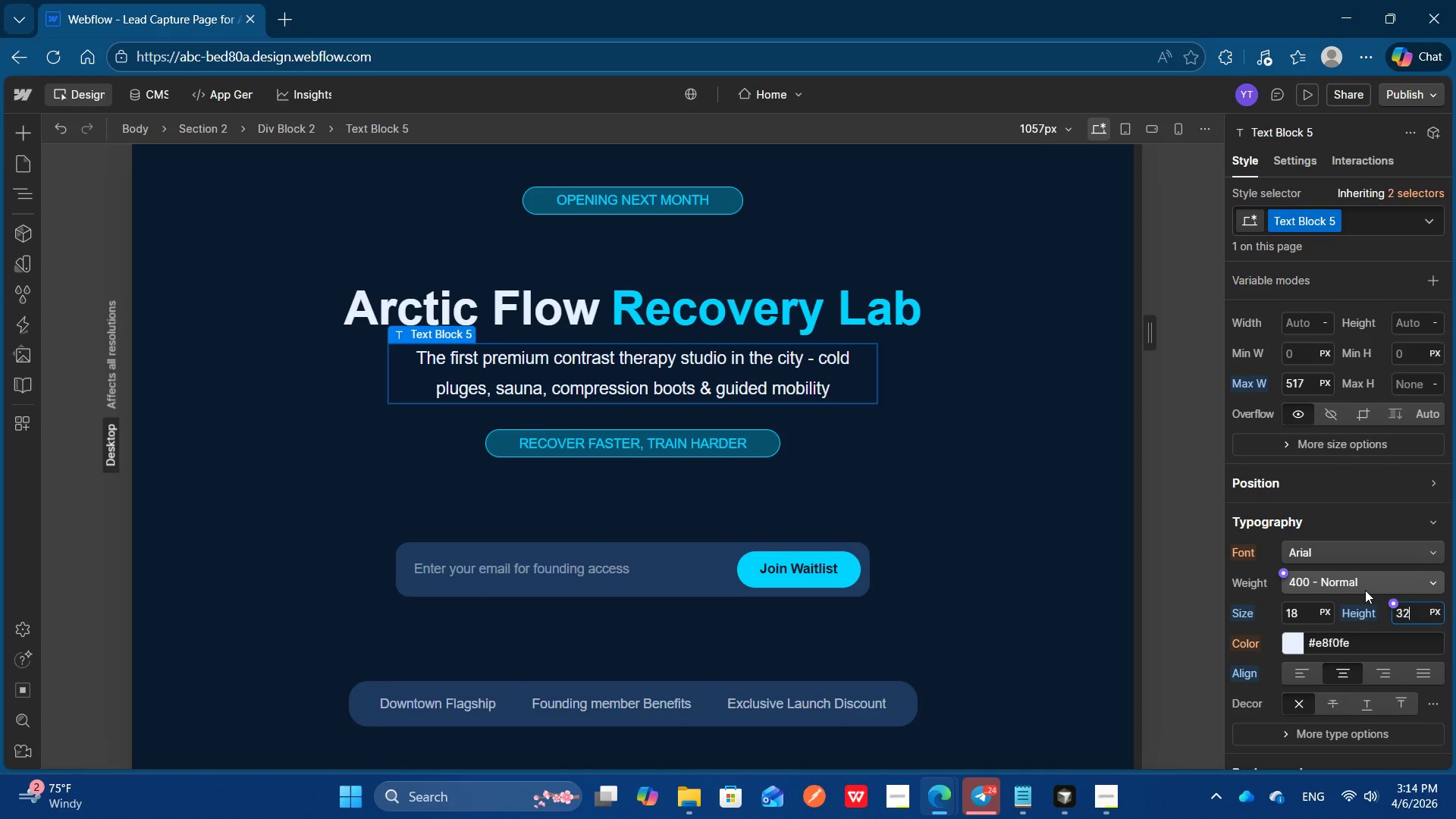 
left_click([1365, 590])
 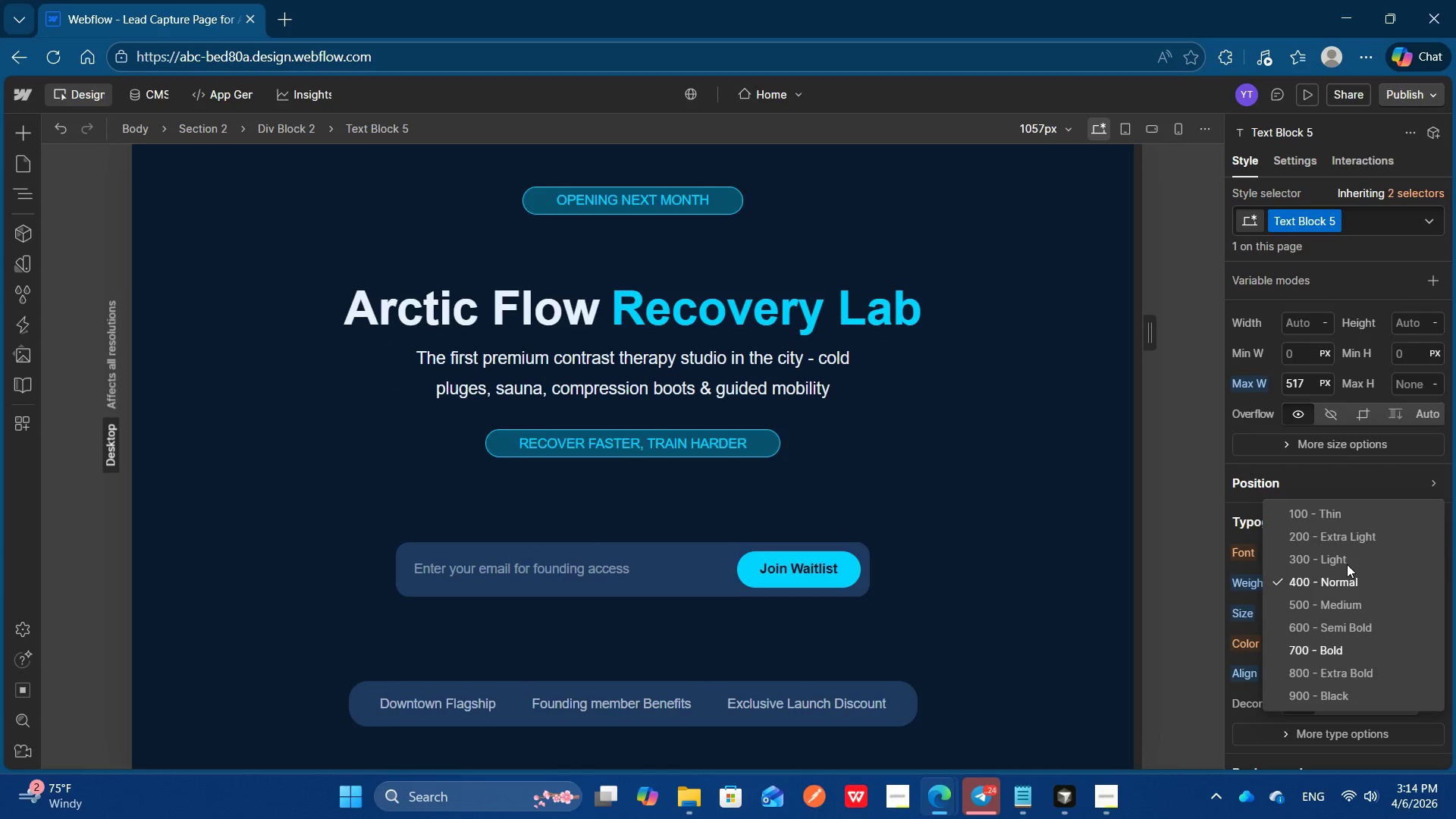 
left_click([1335, 556])
 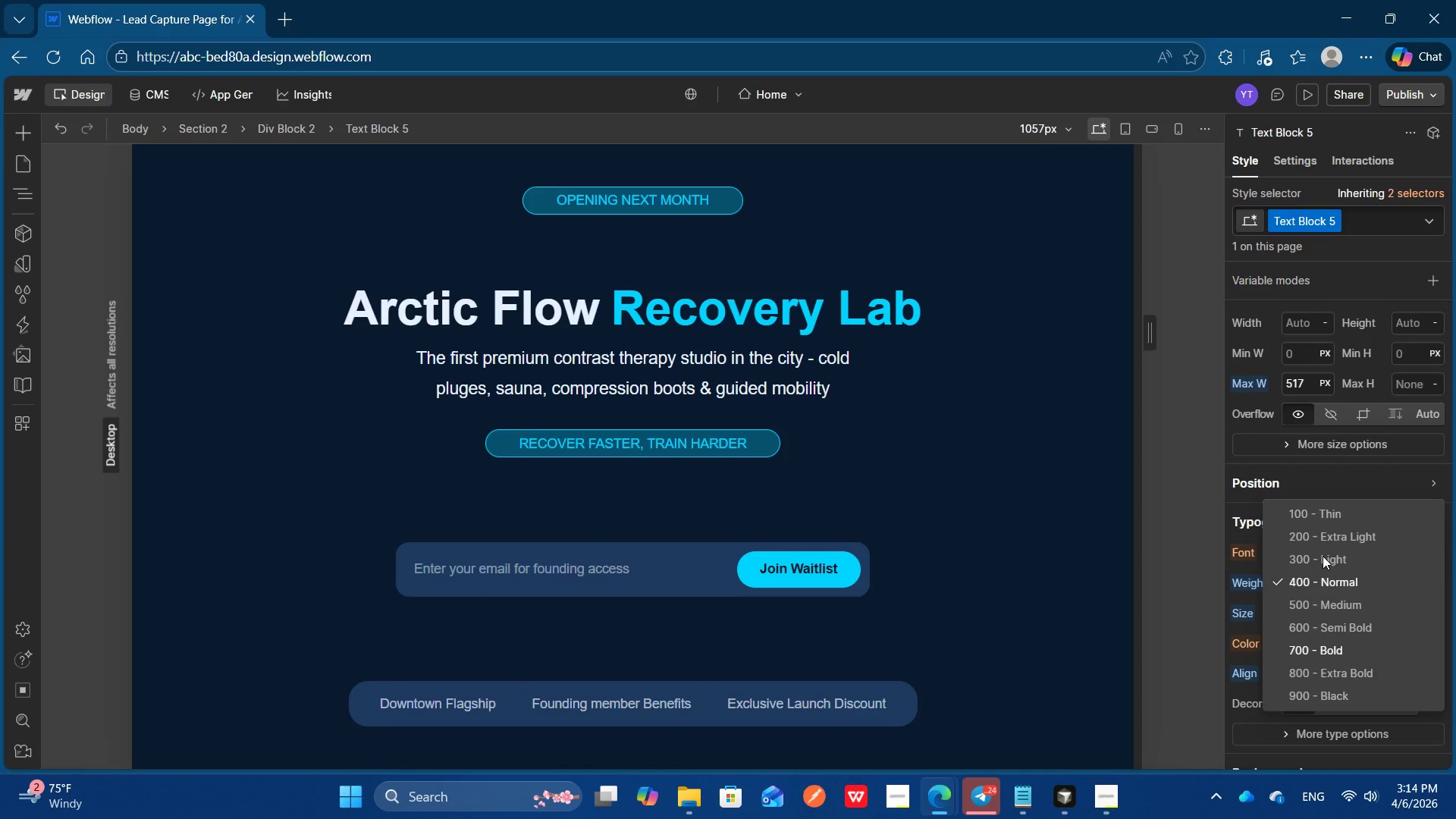 
left_click([1323, 556])
 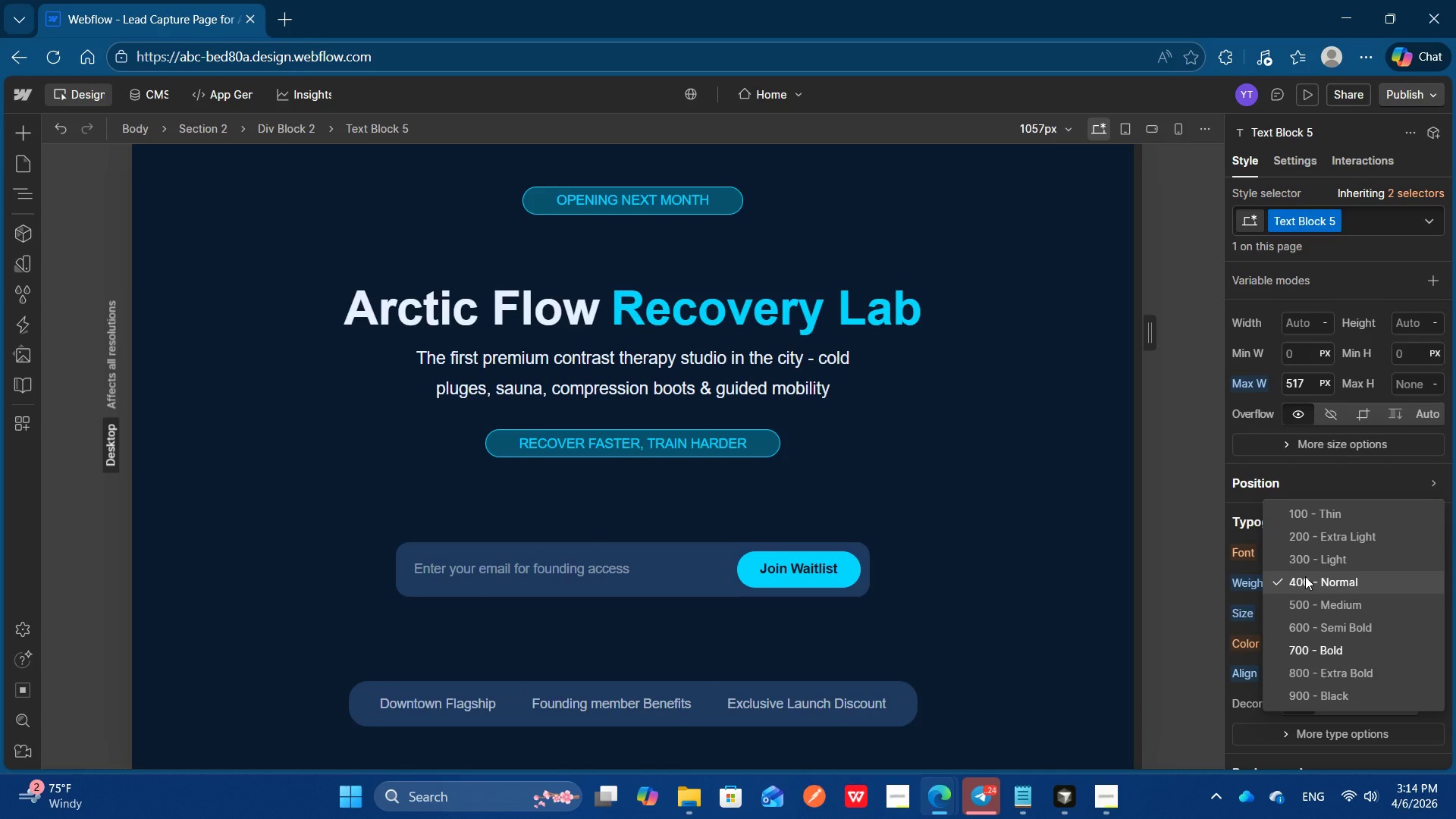 
left_click([1305, 576])
 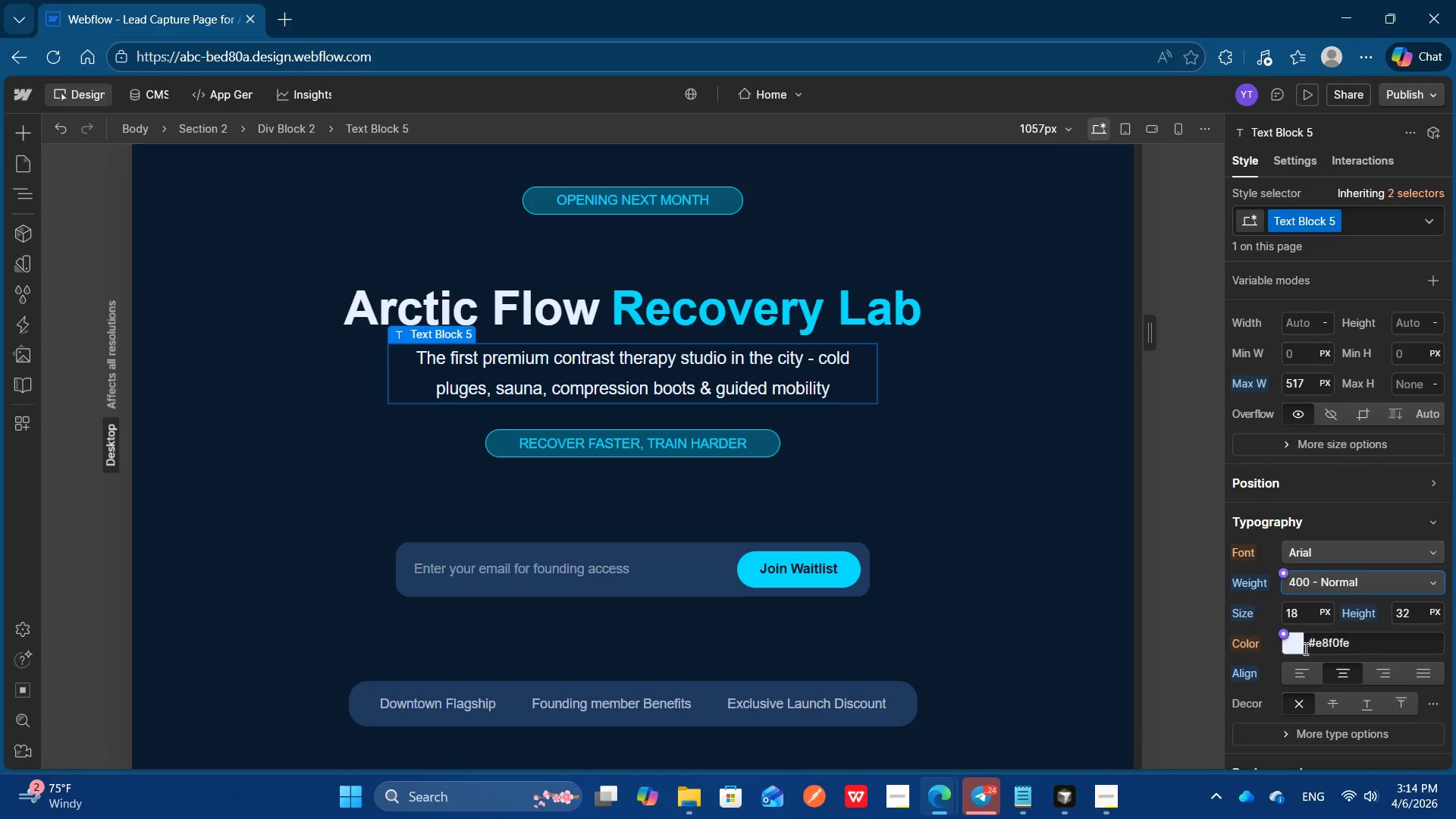 
left_click([1299, 648])
 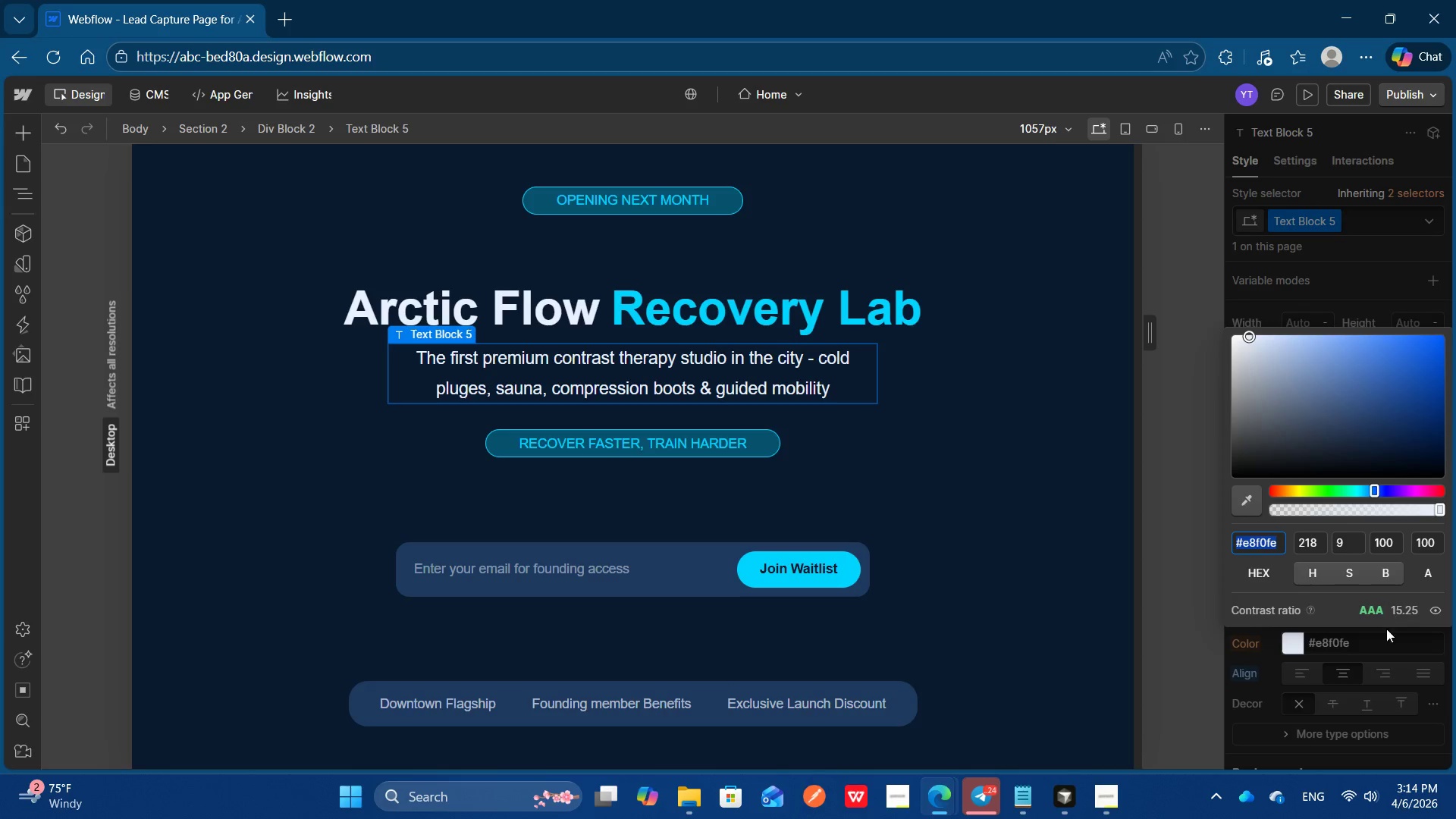 
left_click([1379, 646])
 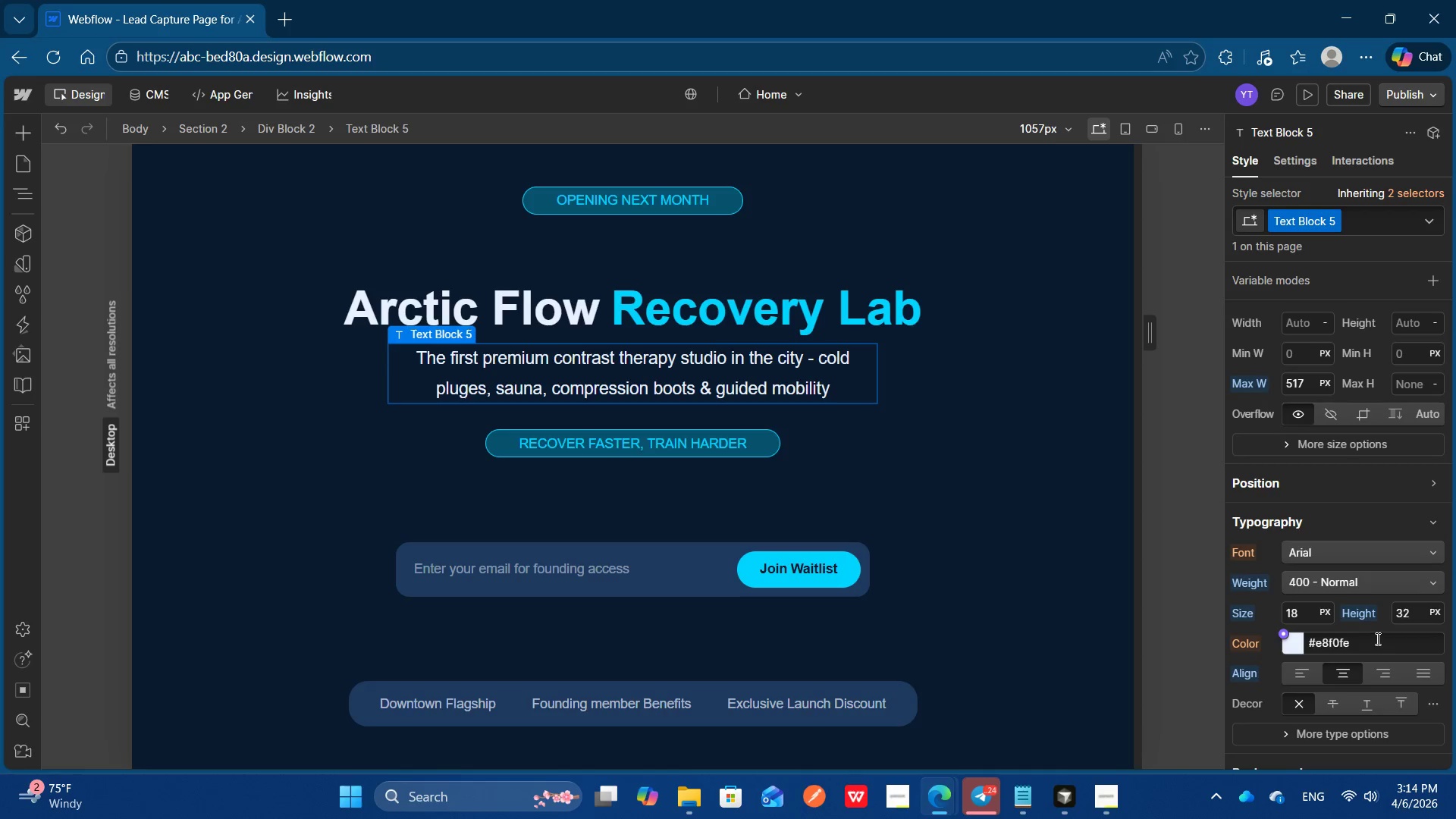 
left_click([1376, 639])
 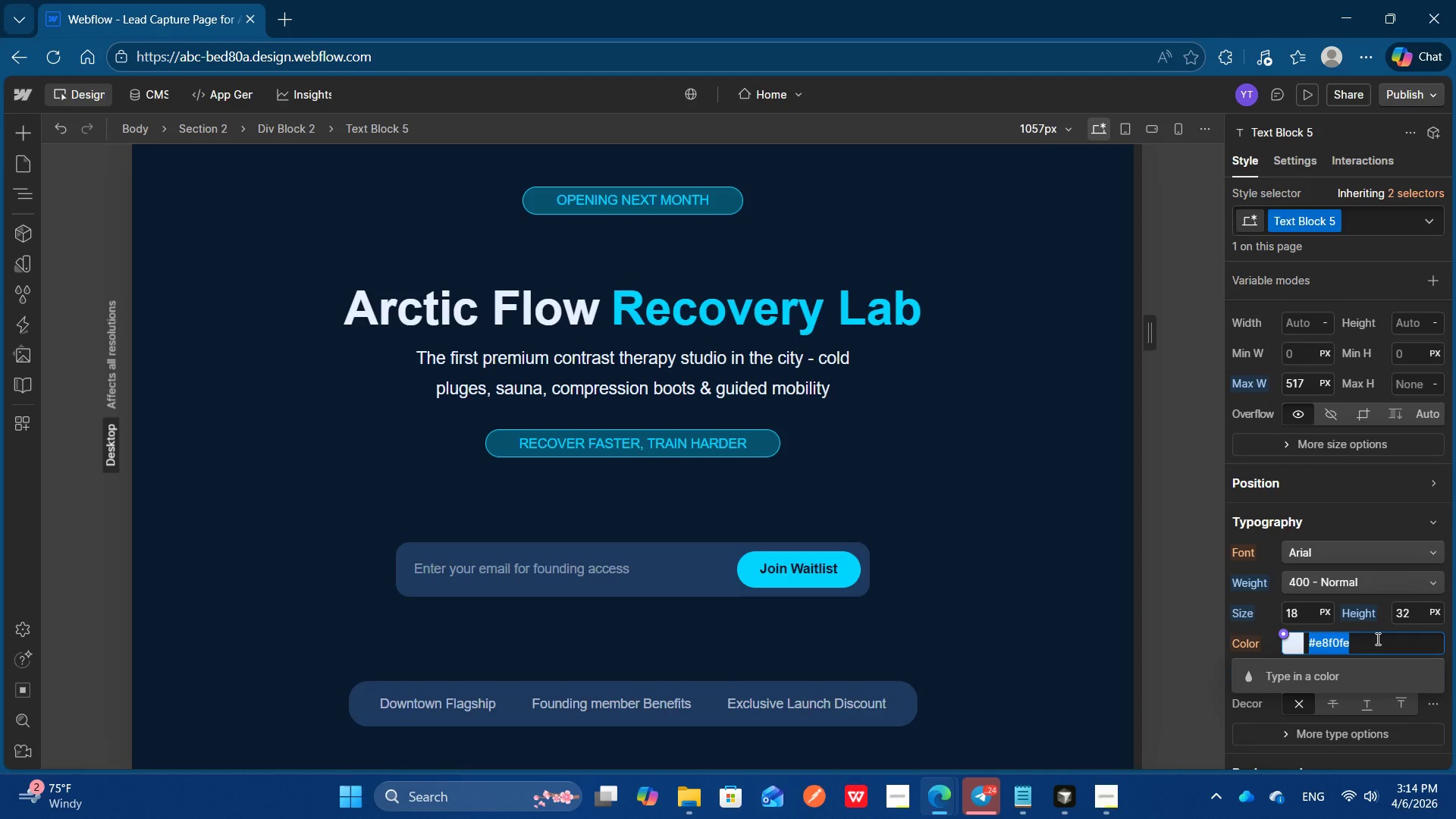 
key(Control+V)
 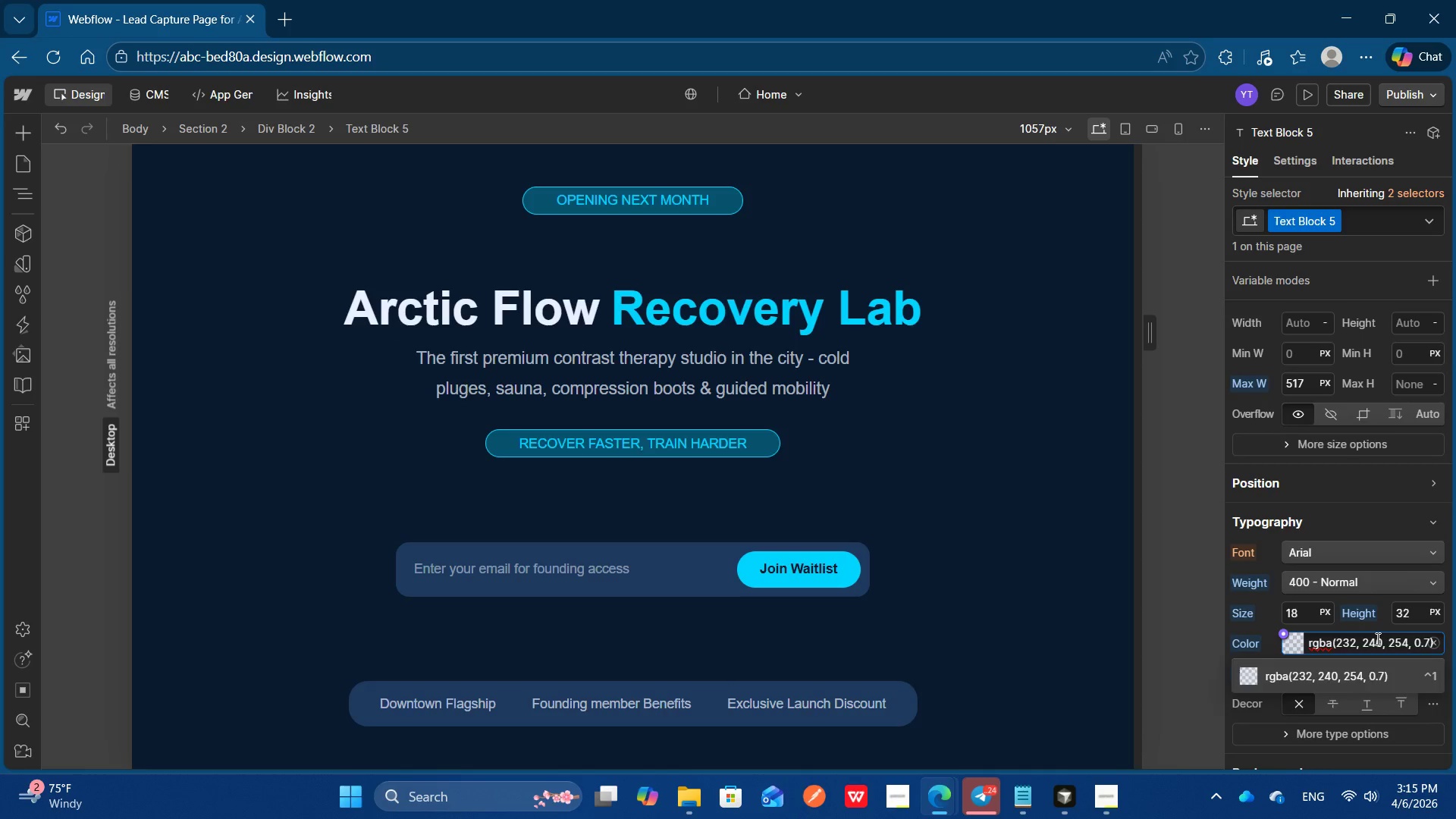 
key(Enter)
 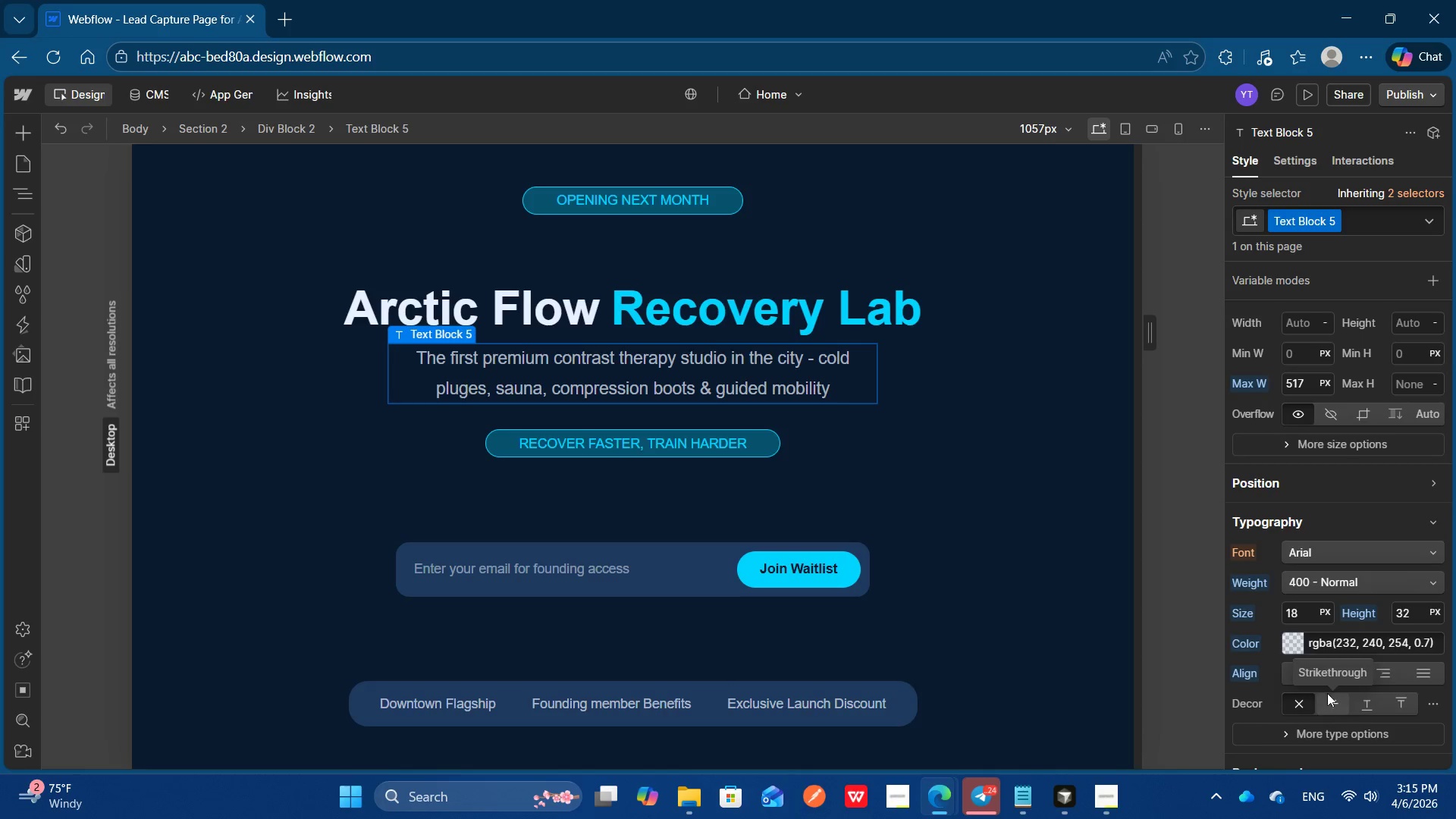 
left_click([1301, 614])
 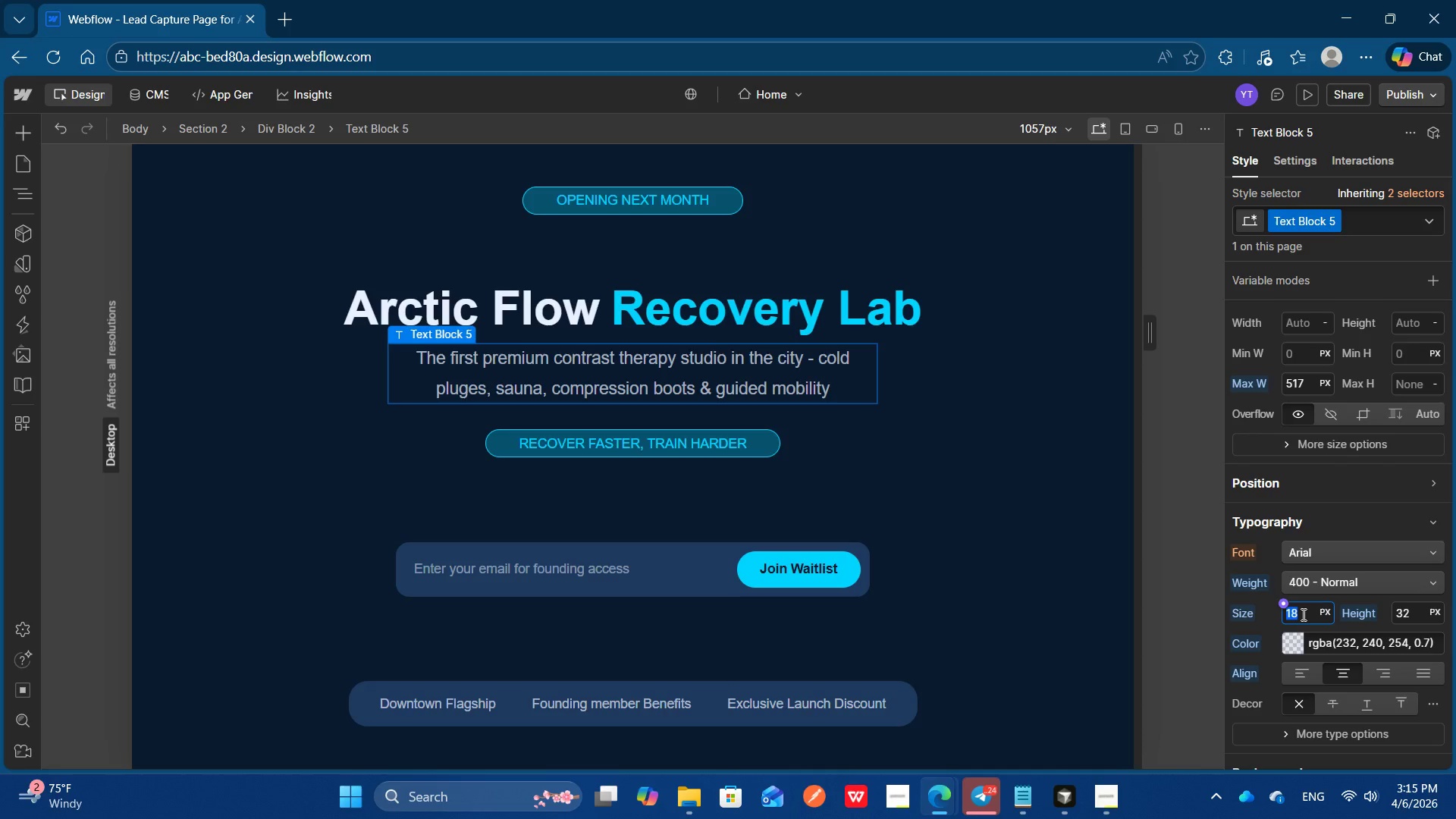 
key(ArrowUp)
 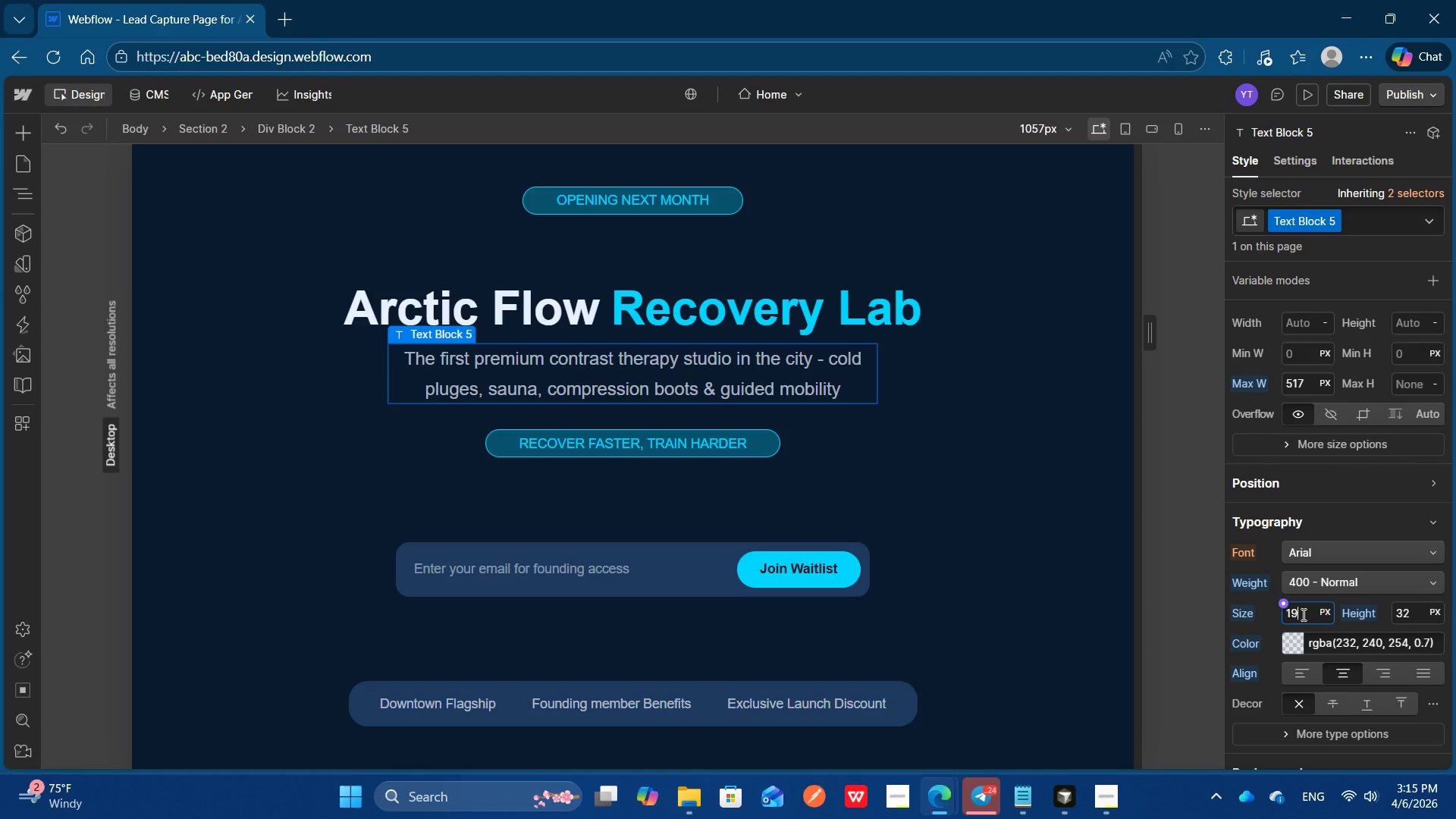 
key(ArrowUp)
 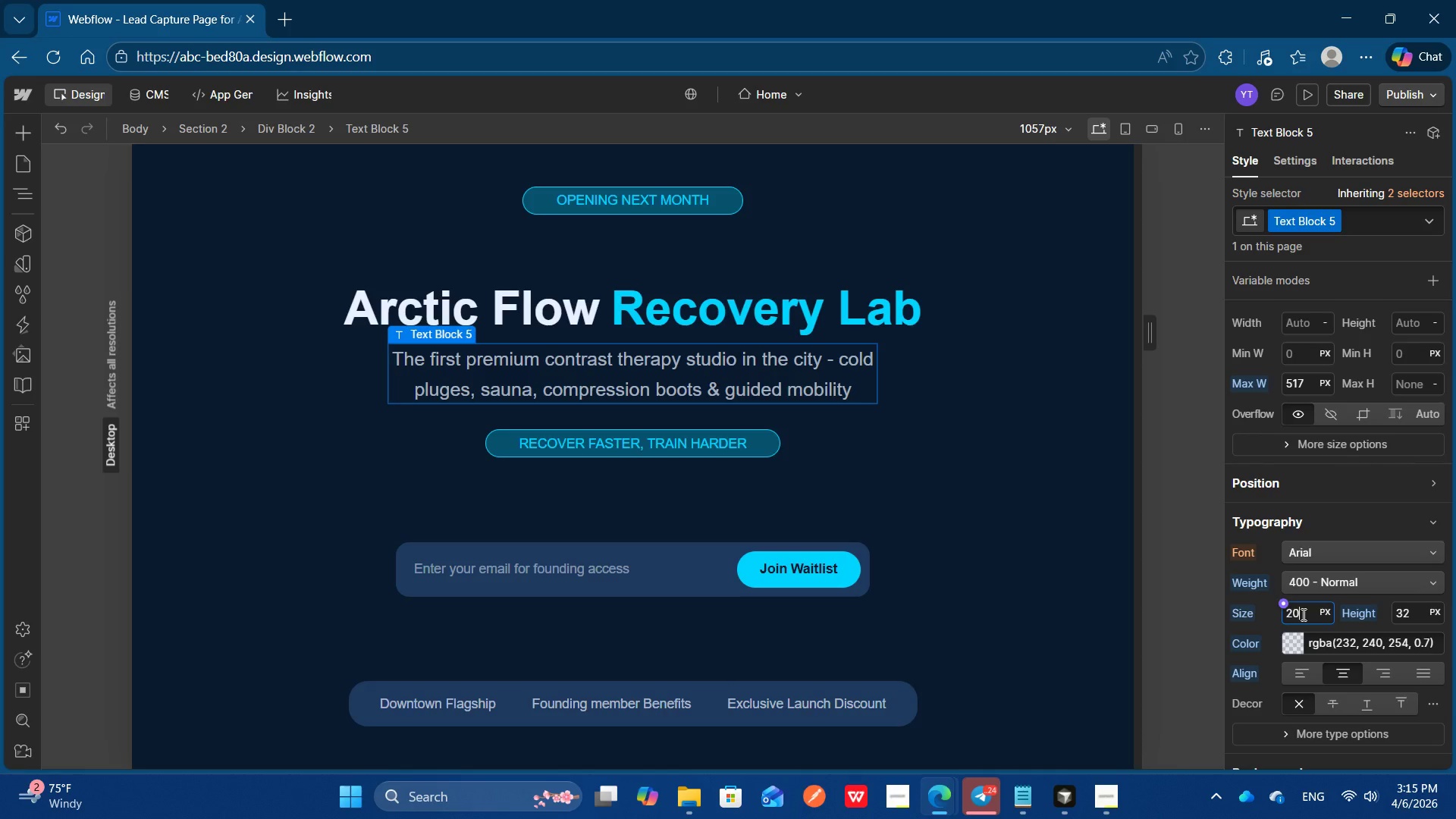 
key(ArrowDown)
 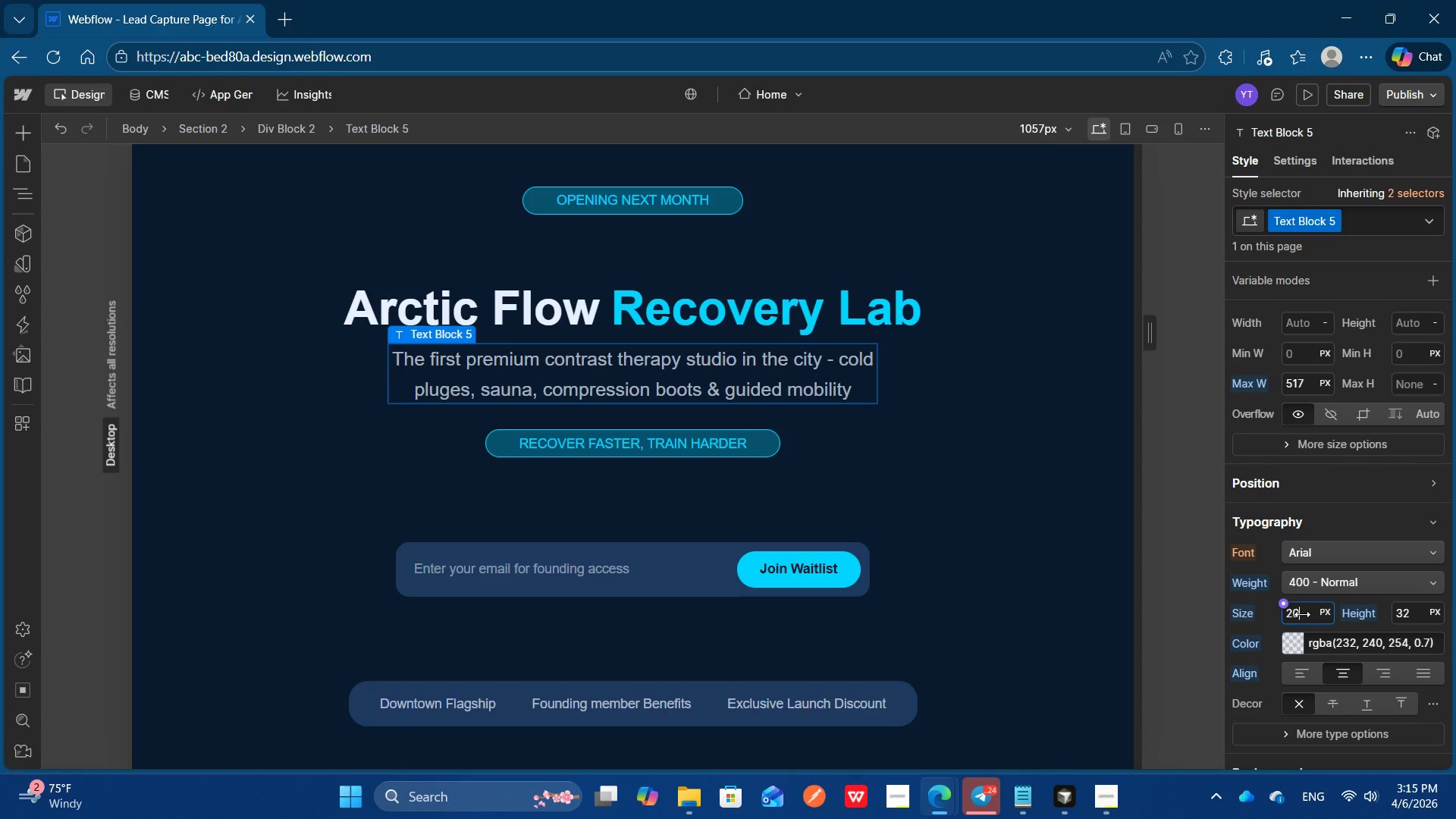 
key(ArrowDown)
 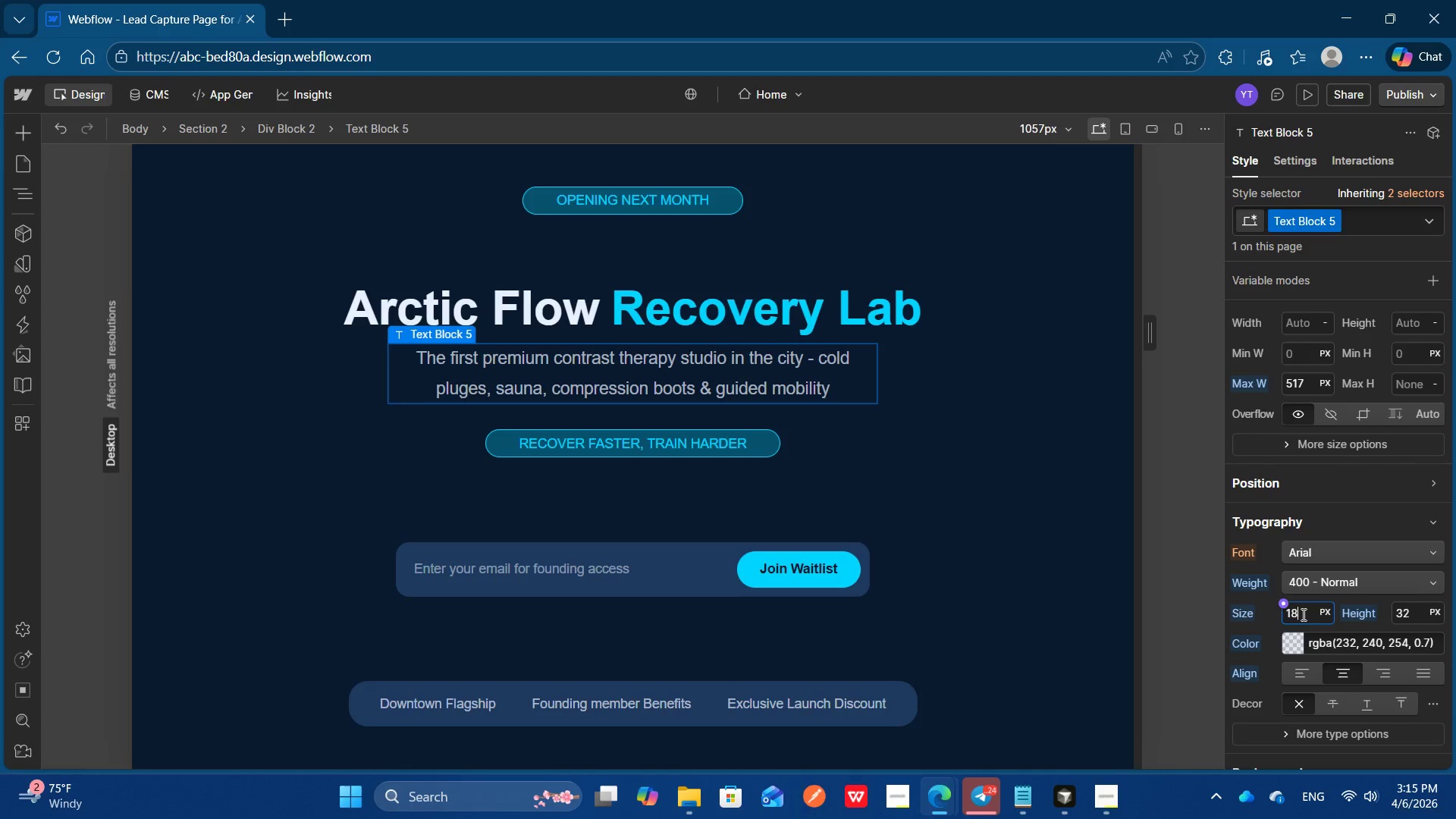 
key(ArrowDown)
 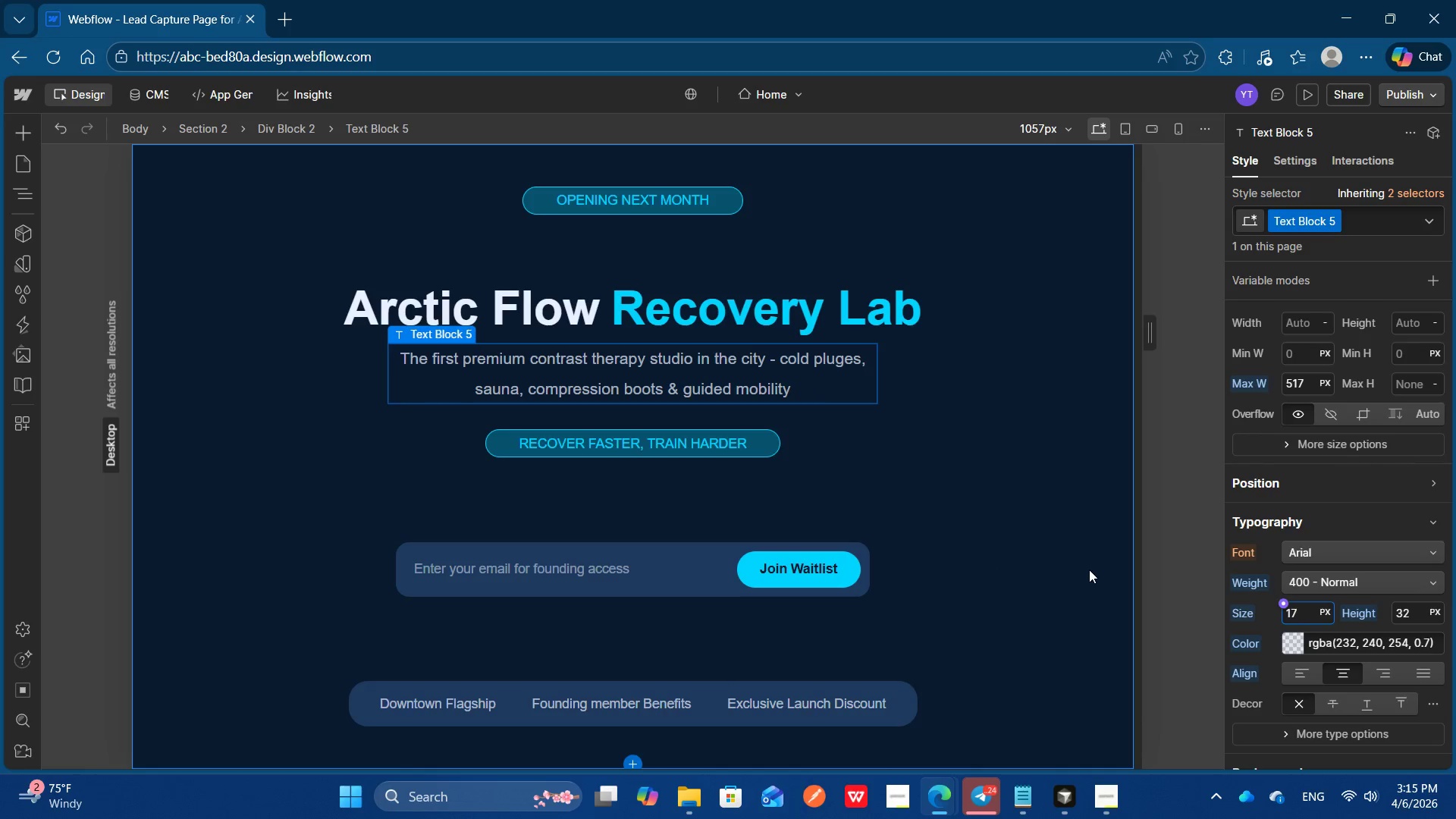 
left_click([1410, 623])
 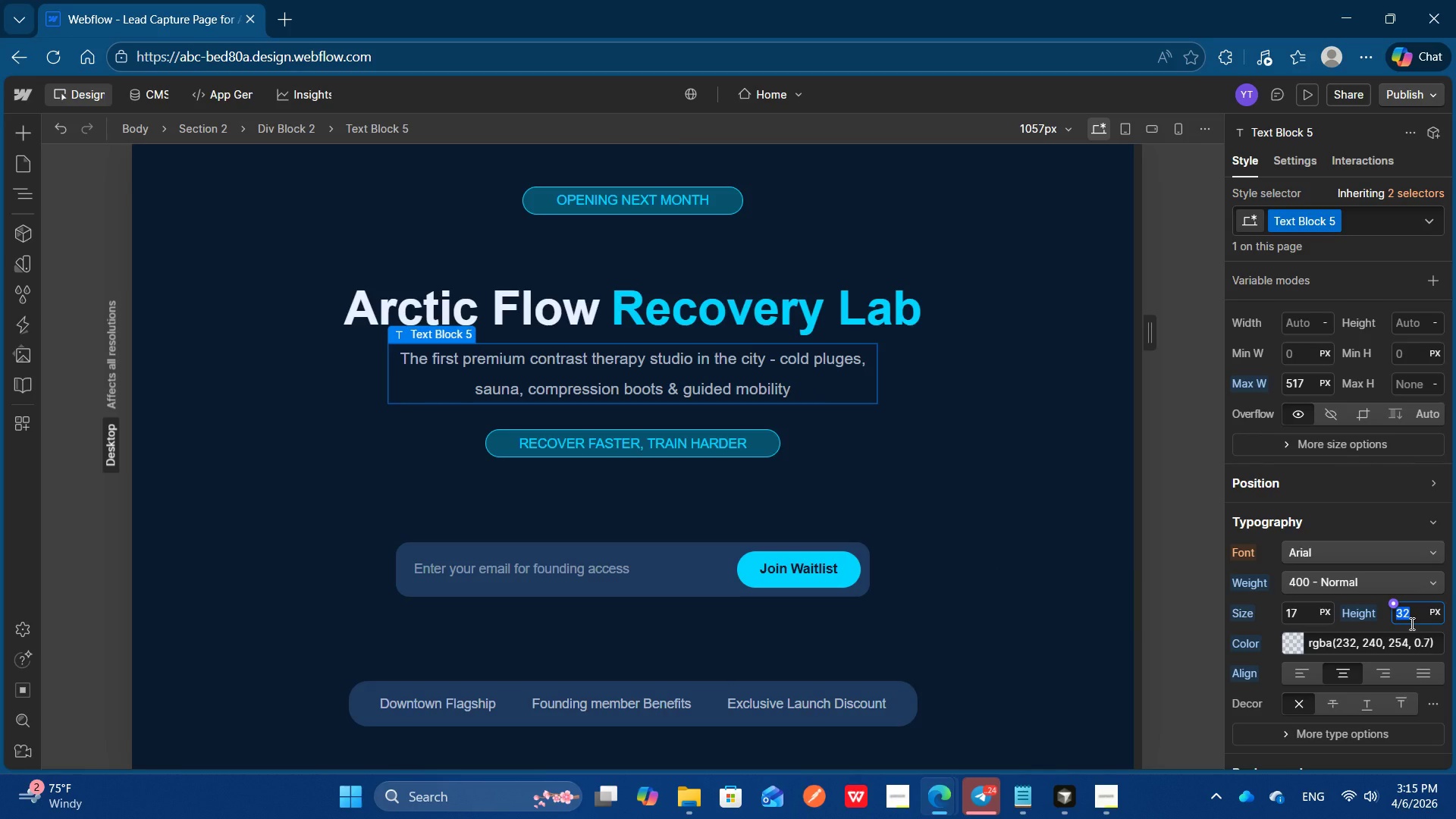 
key(ArrowUp)
 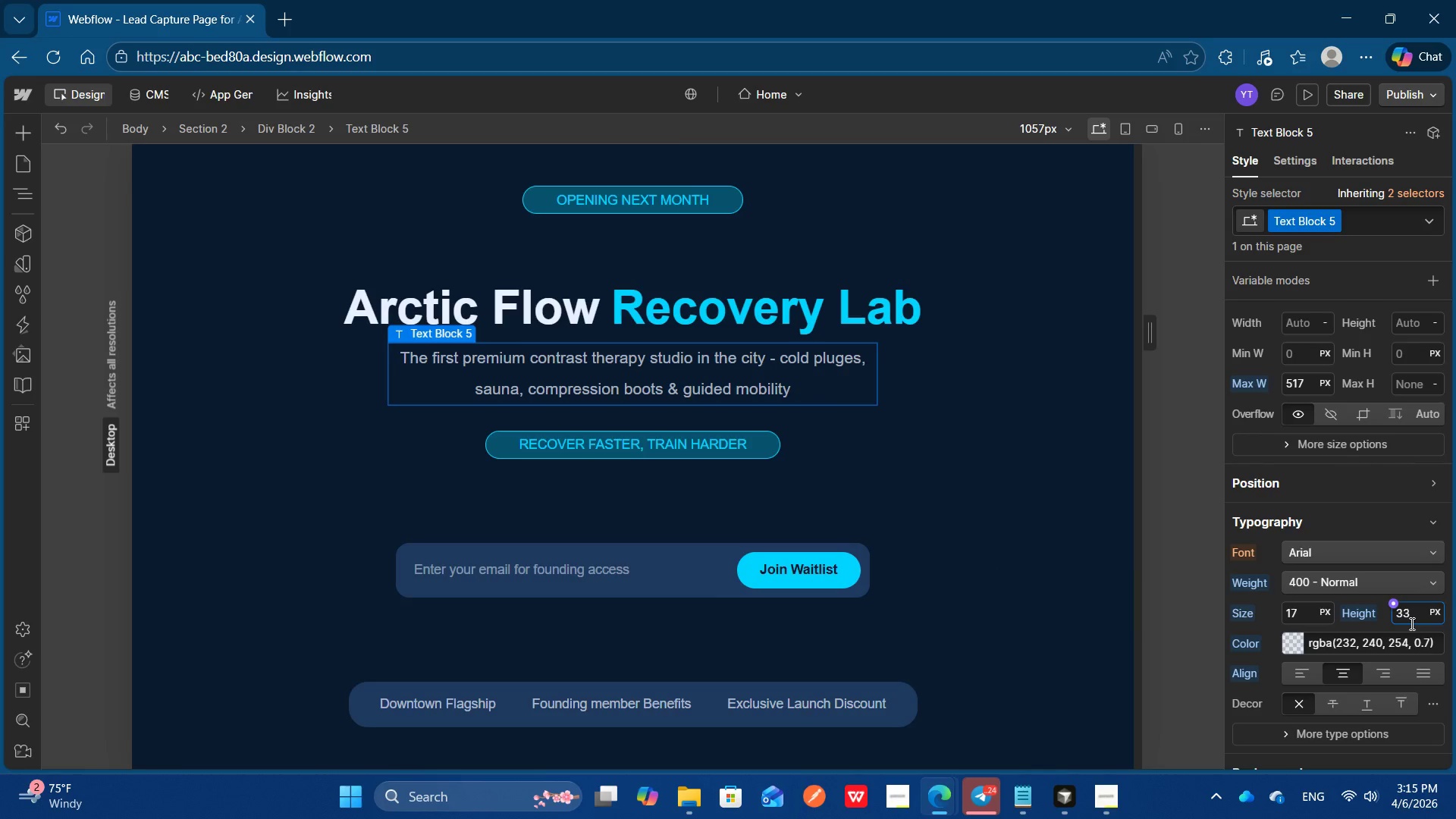 
key(ArrowDown)
 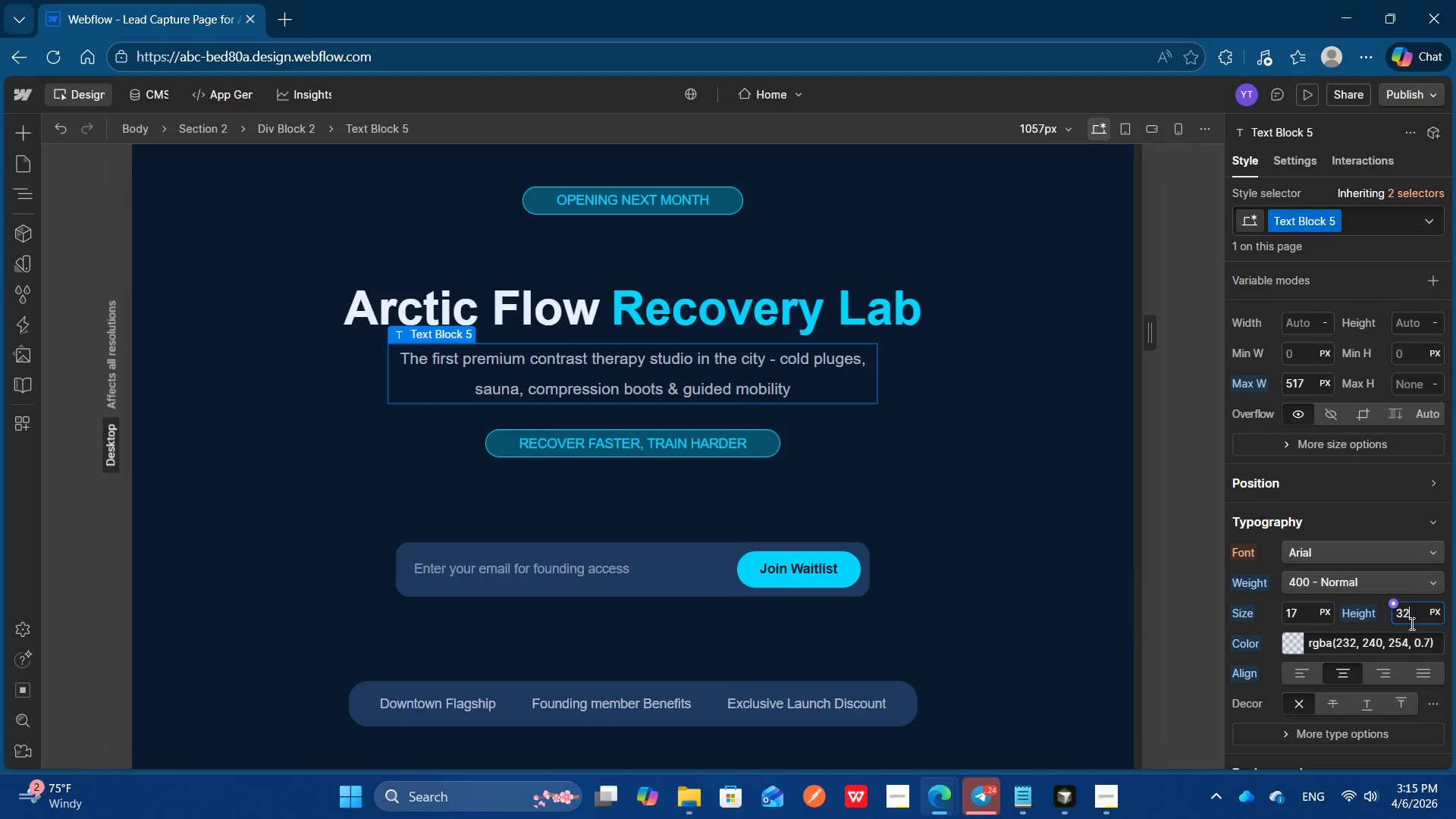 
key(ArrowDown)
 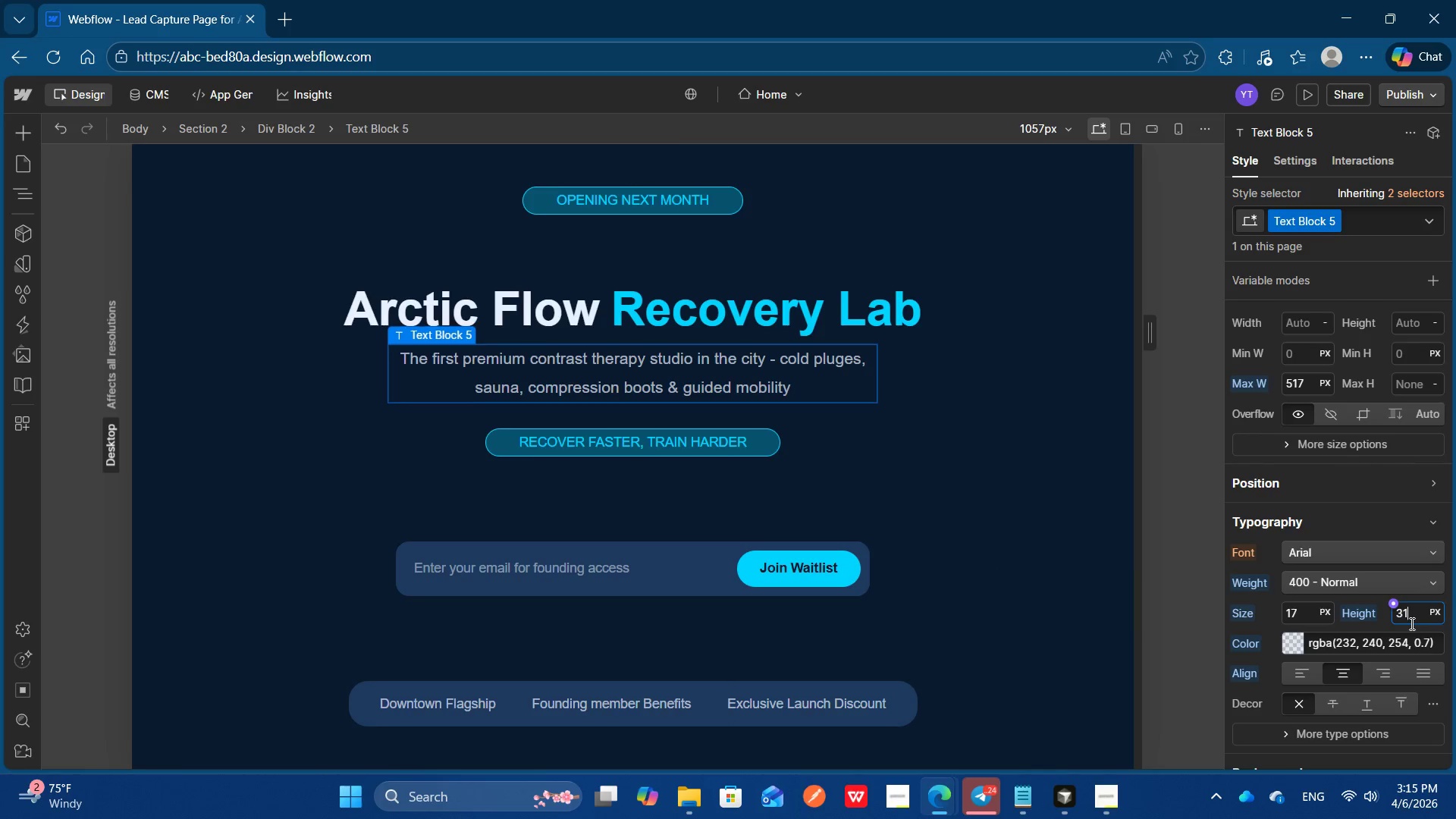 
key(ArrowDown)
 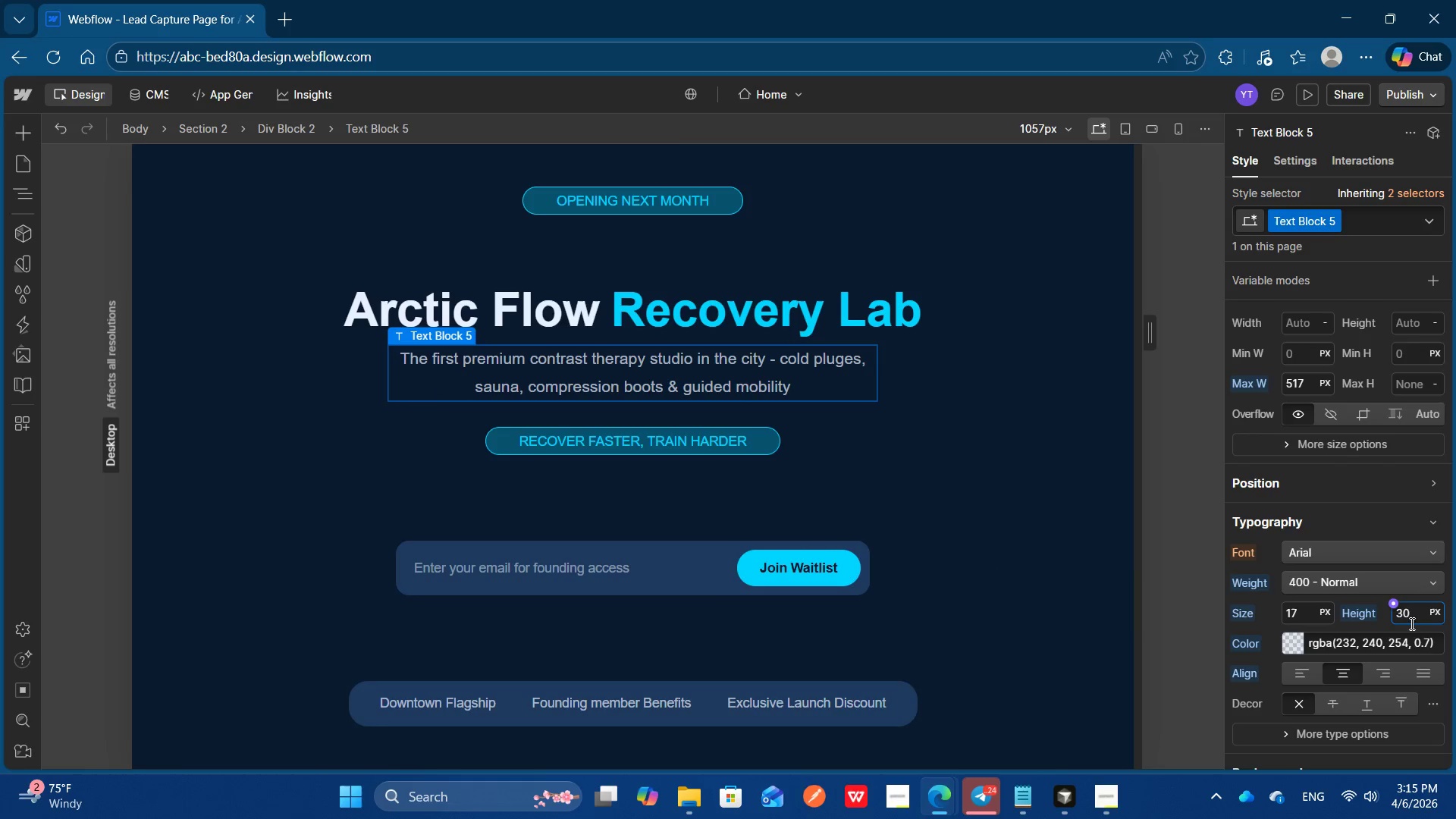 
key(ArrowDown)
 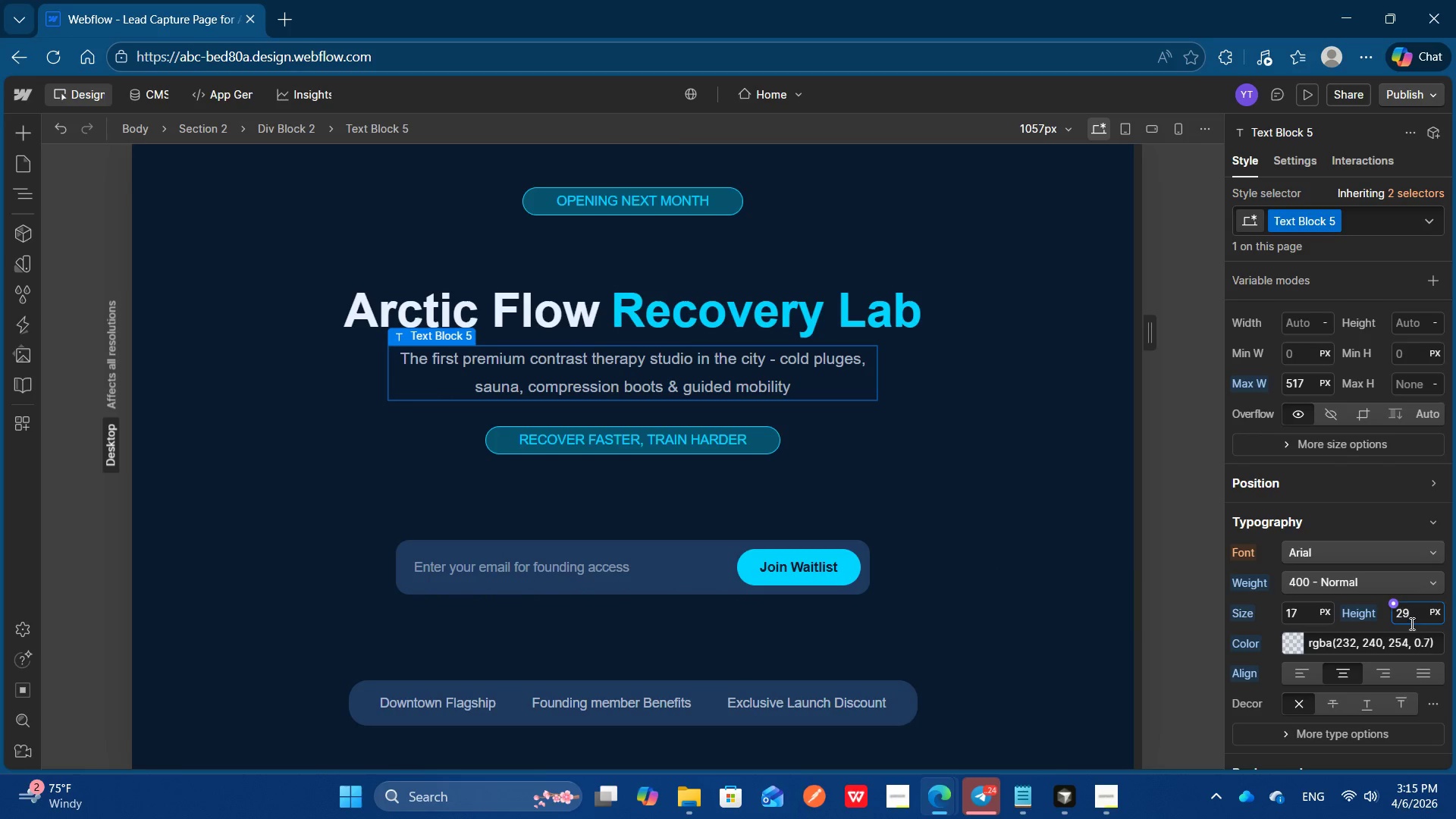 
key(ArrowDown)
 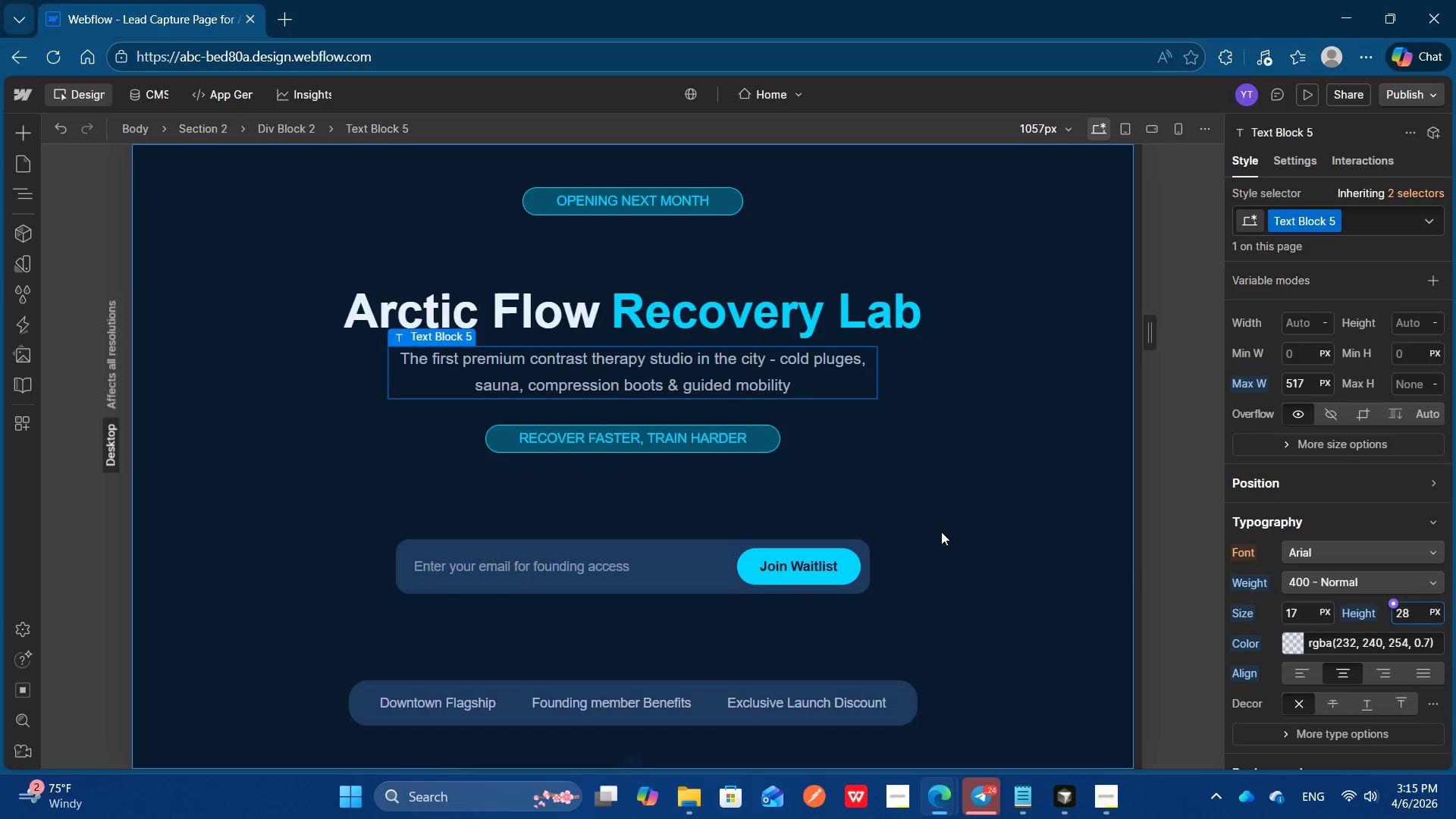 
left_click([939, 531])
 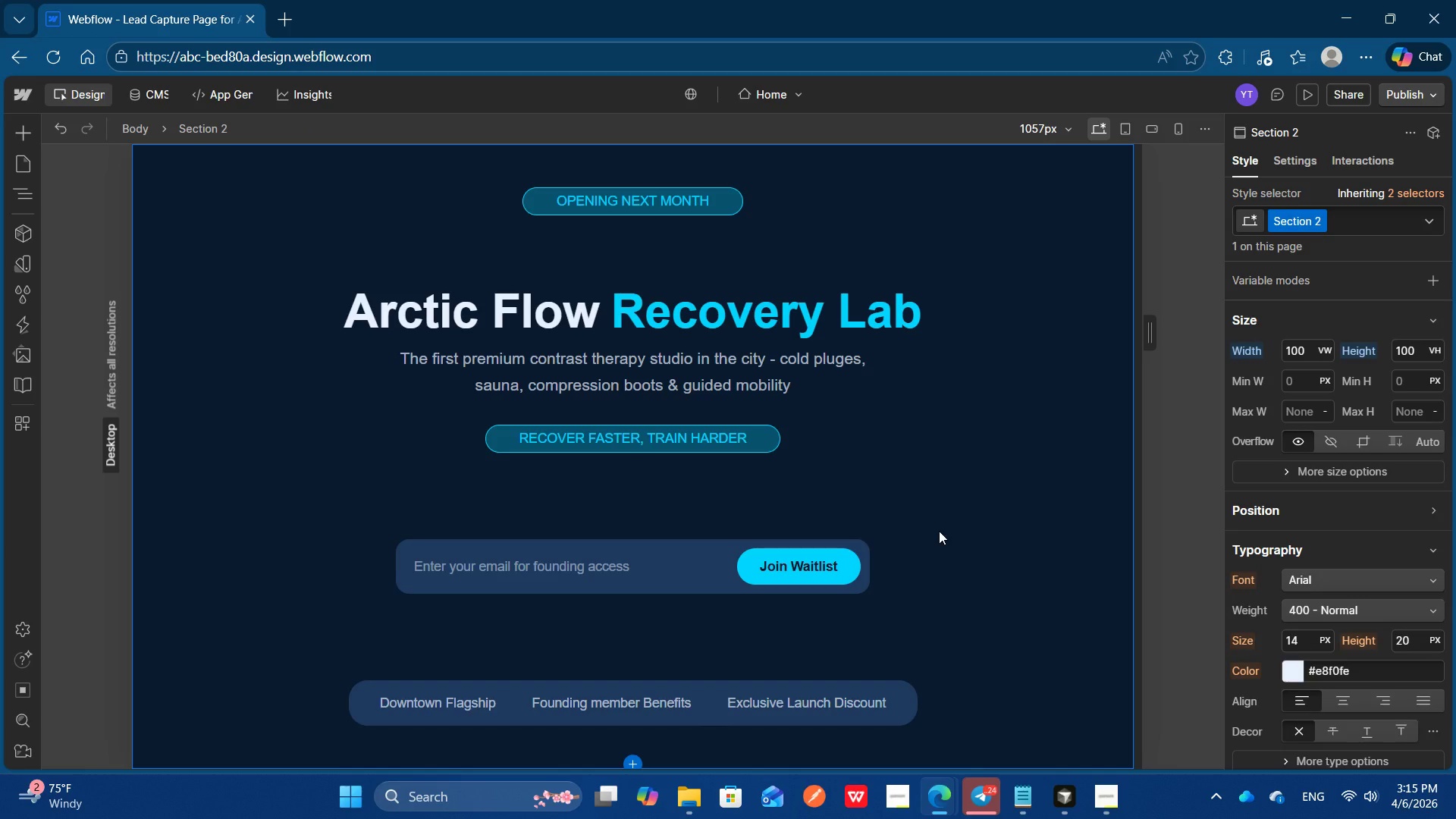 
wait(9.39)
 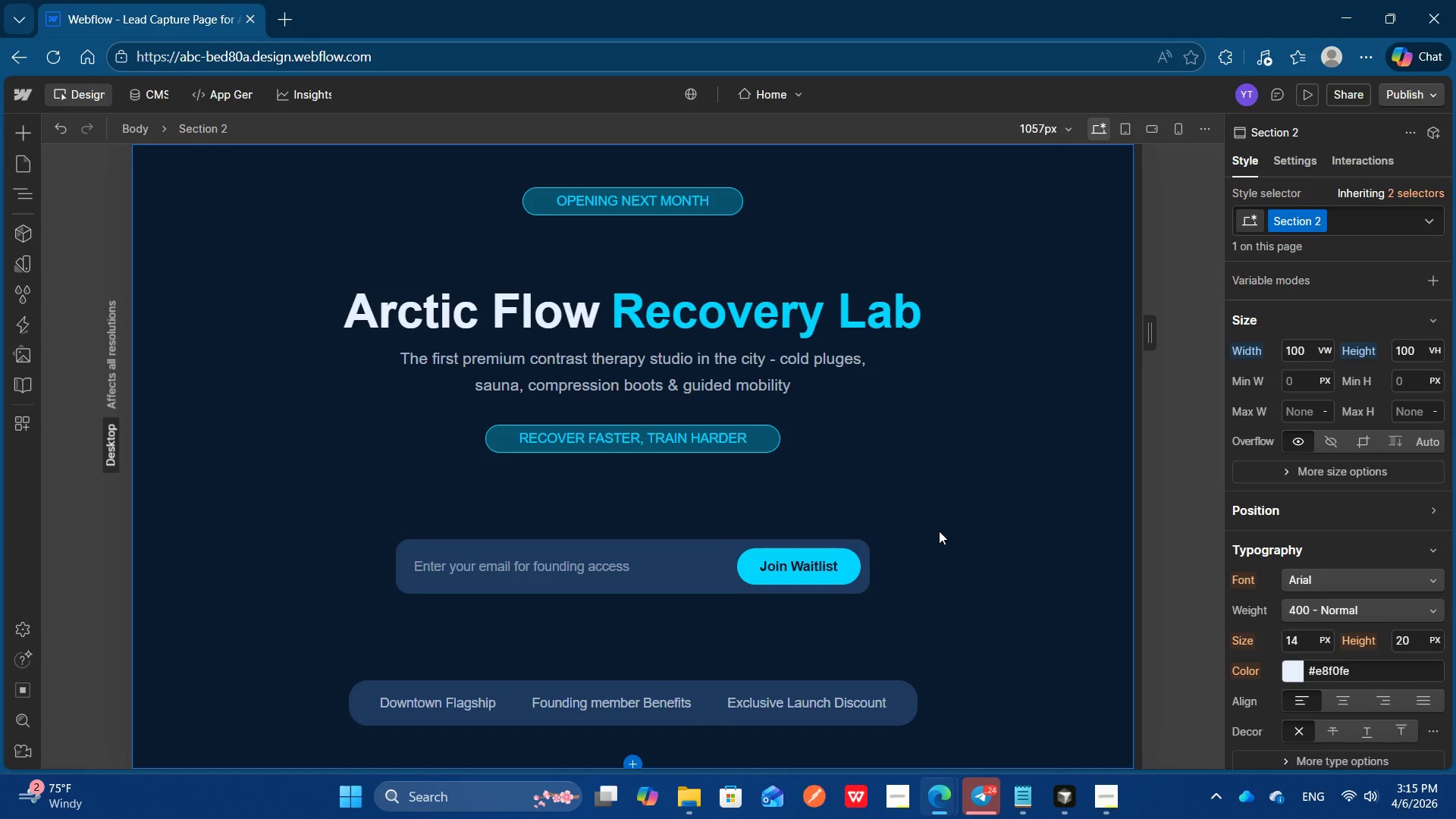 
left_click([777, 442])
 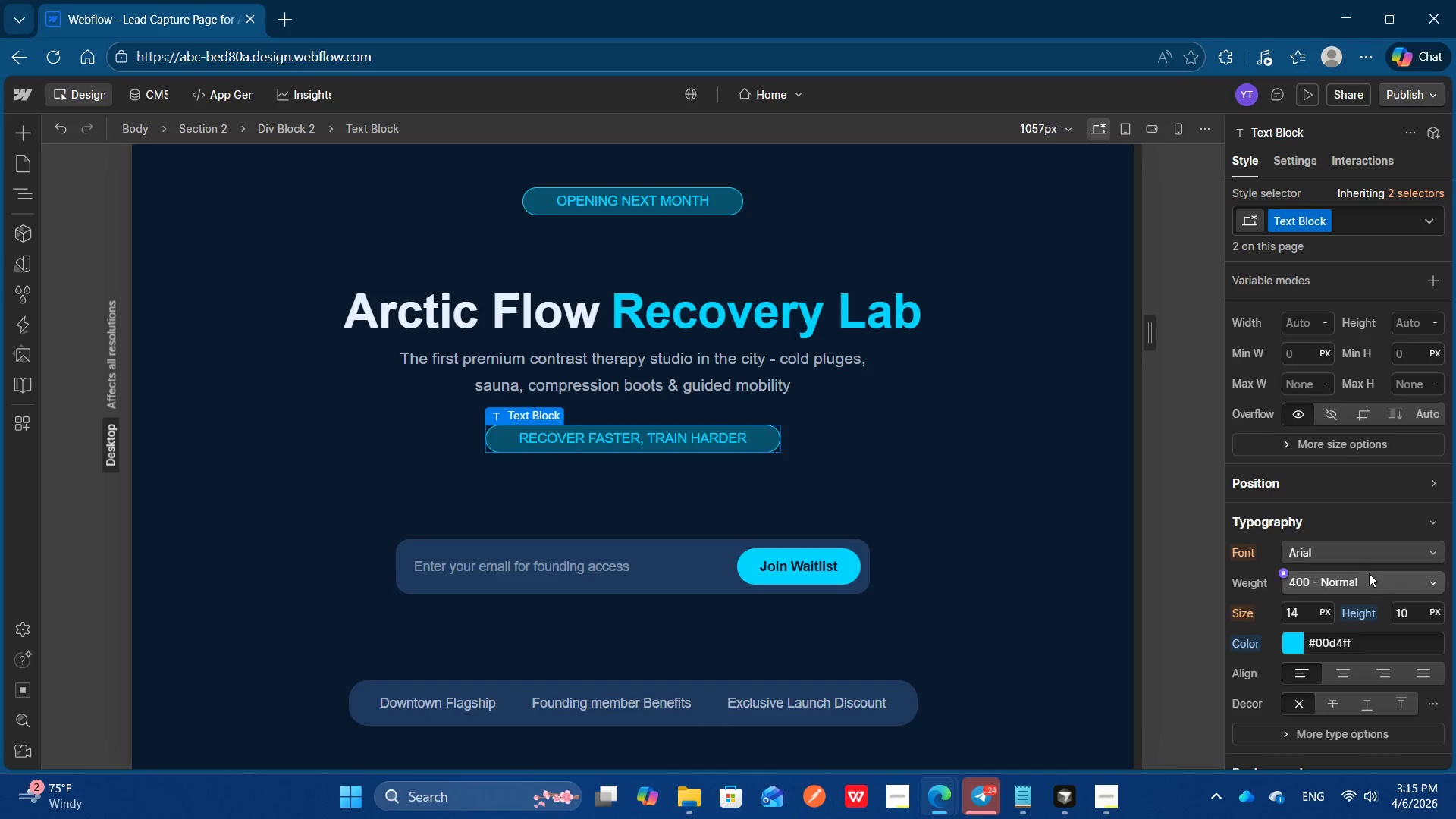 
wait(5.19)
 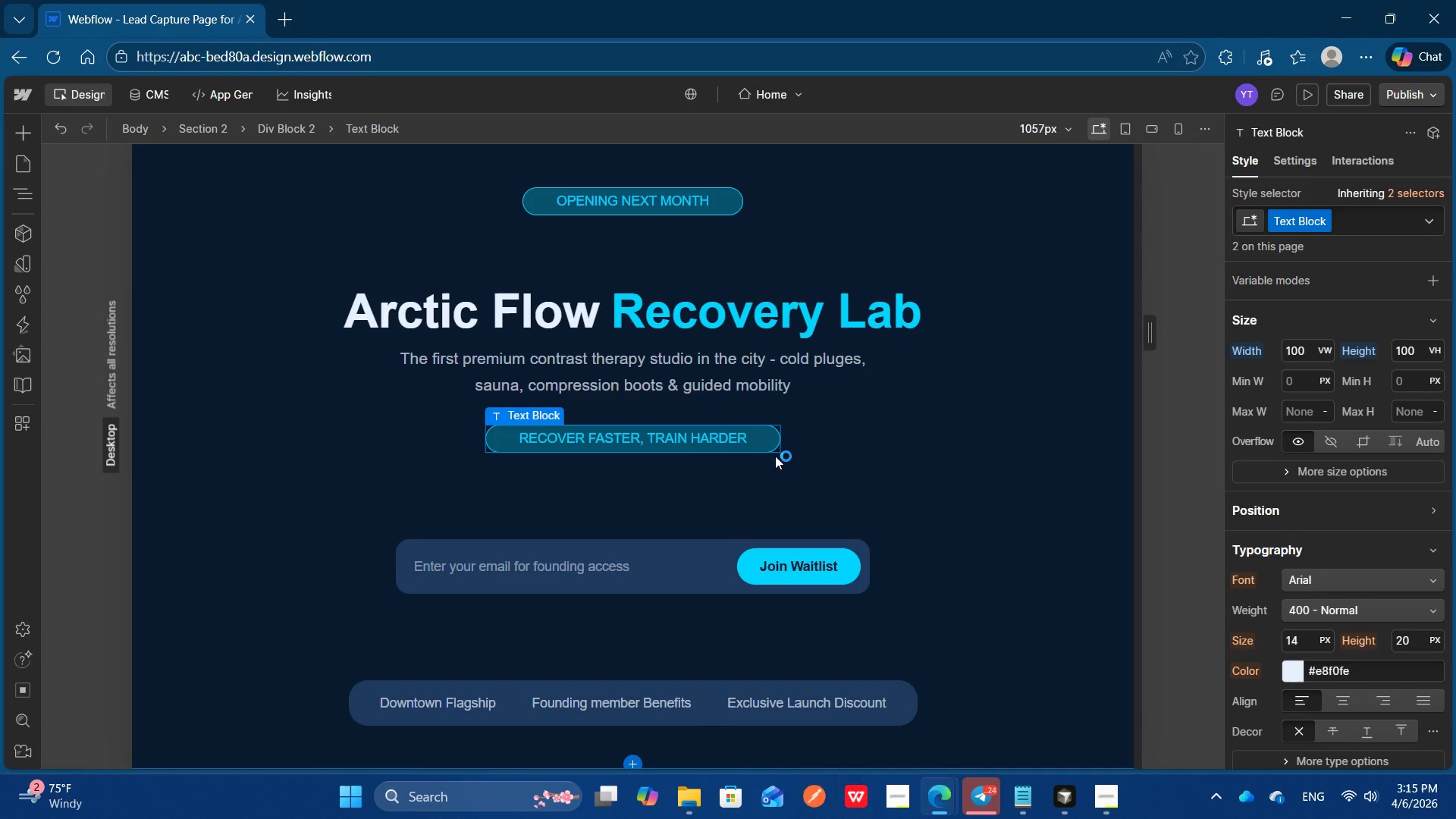 
scroll: coordinate [1360, 538], scroll_direction: down, amount: 1.0
 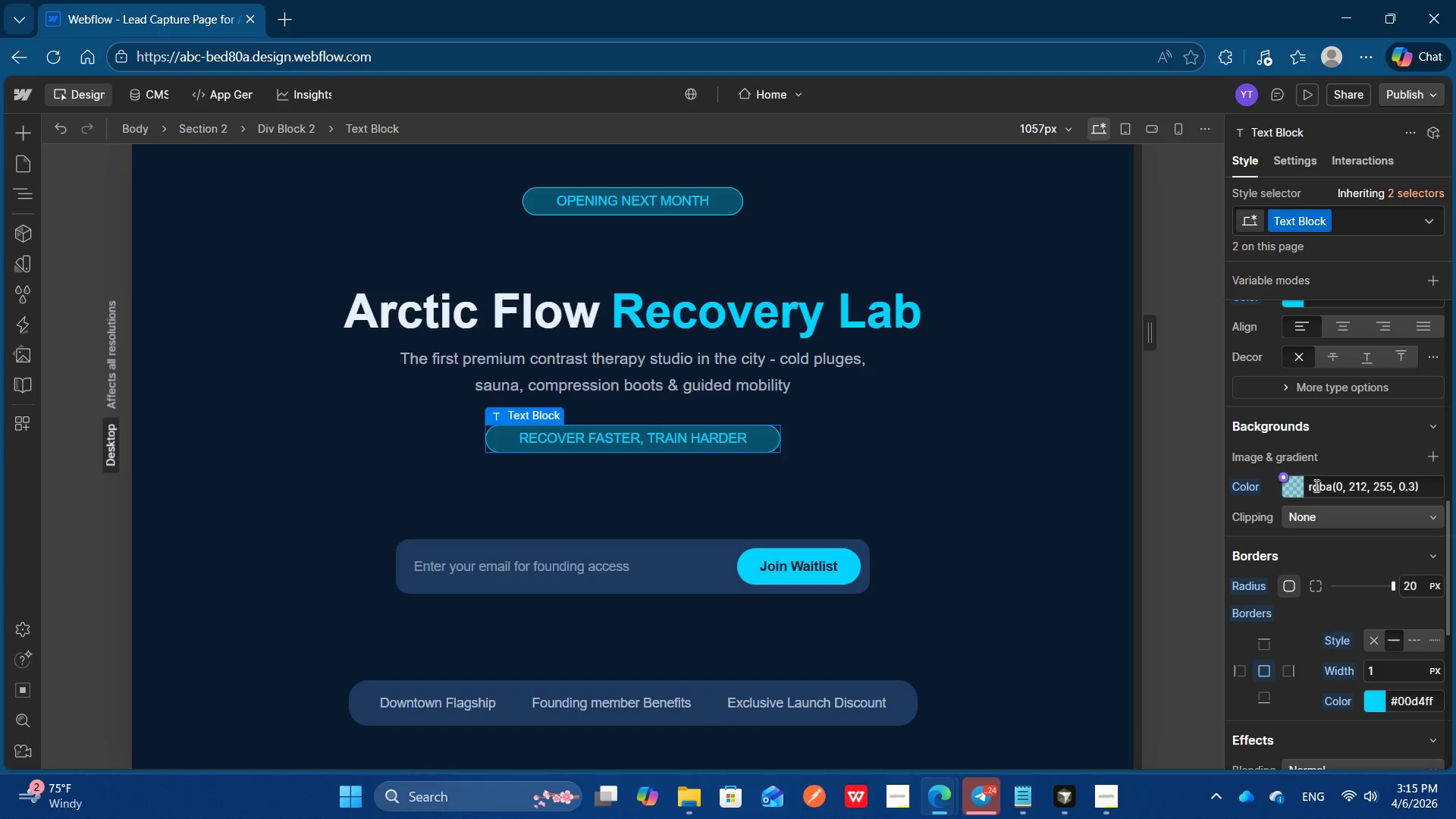 
left_click([1296, 487])
 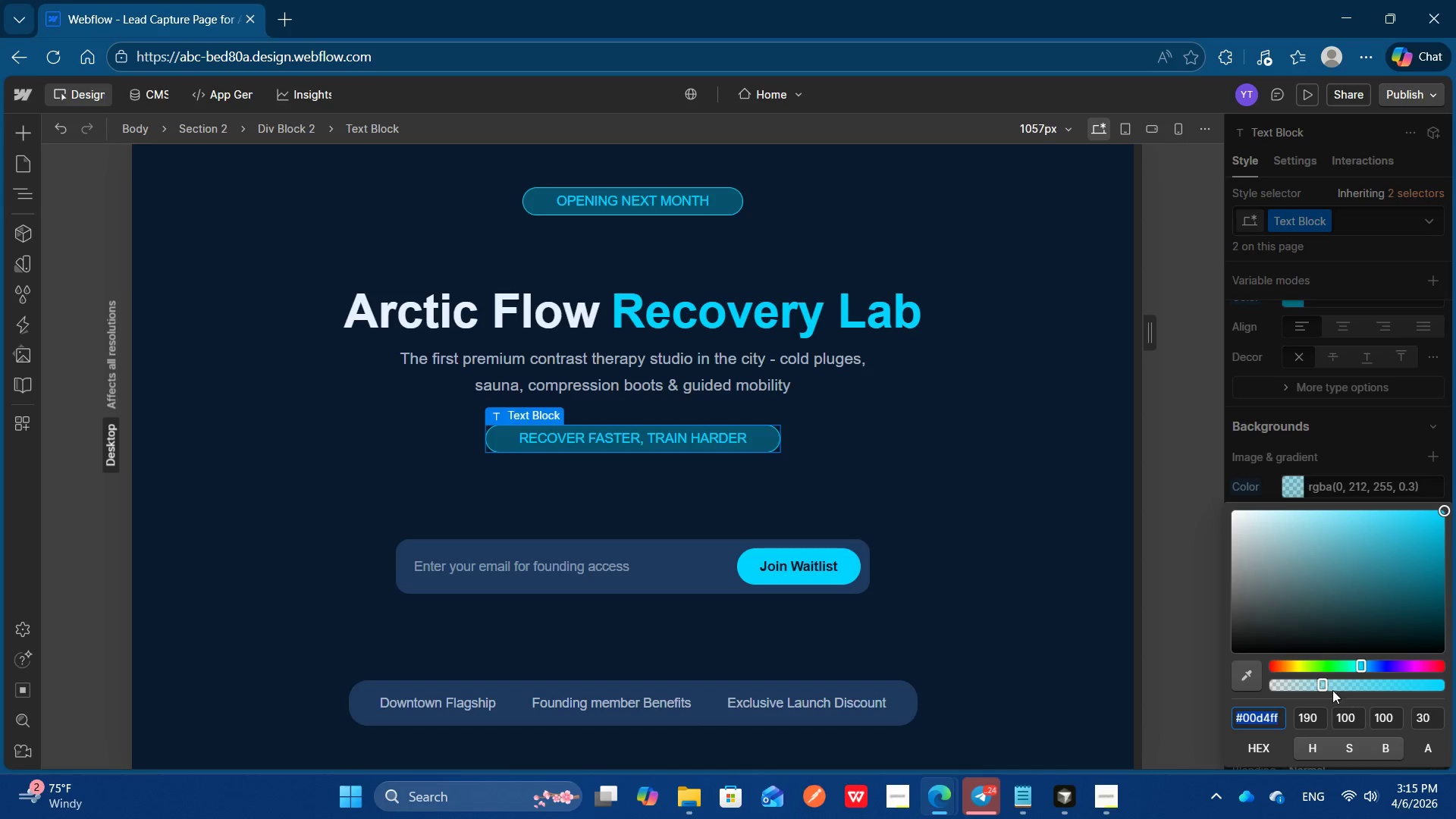 
left_click([1316, 688])
 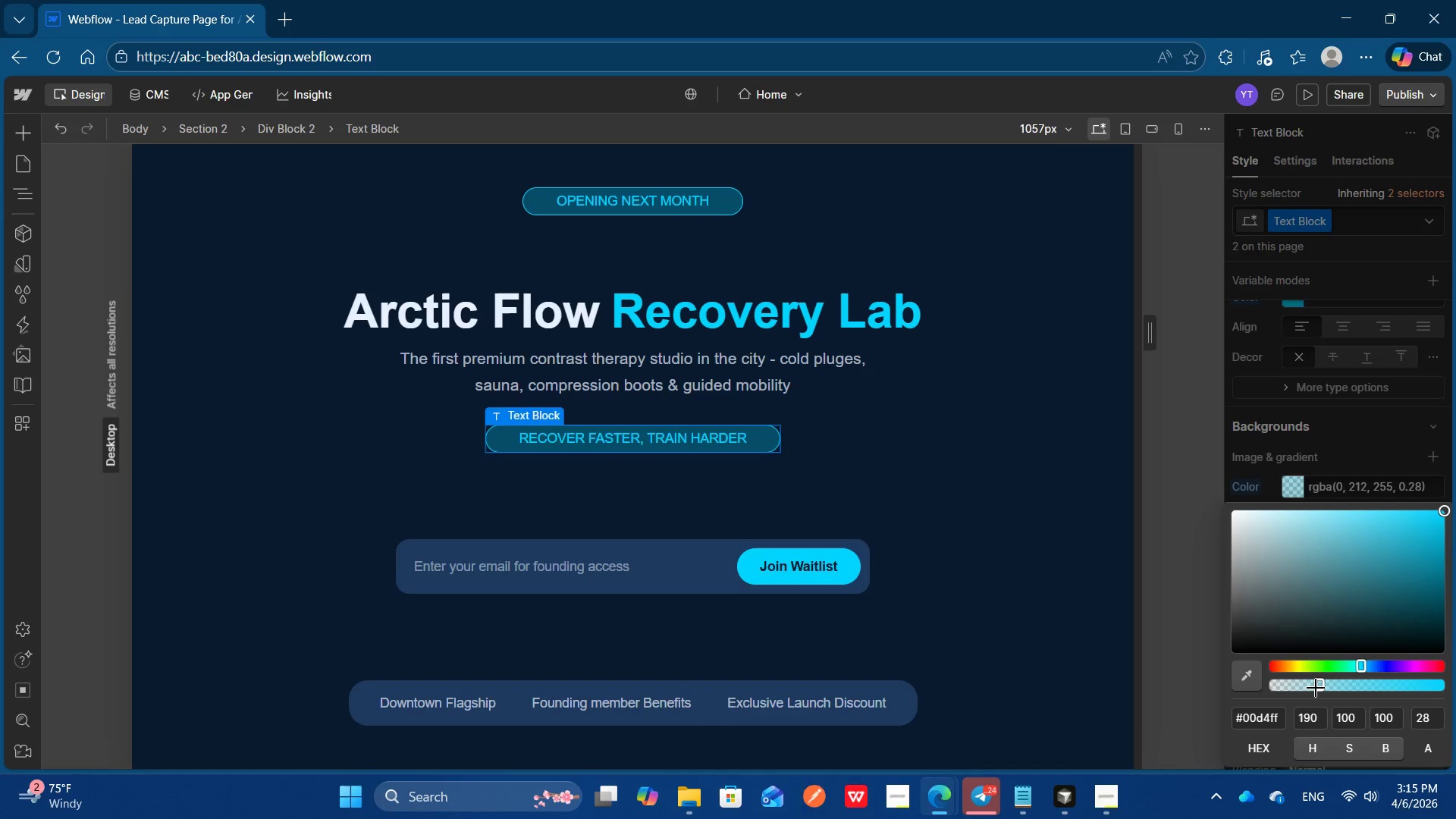 
left_click([1316, 688])
 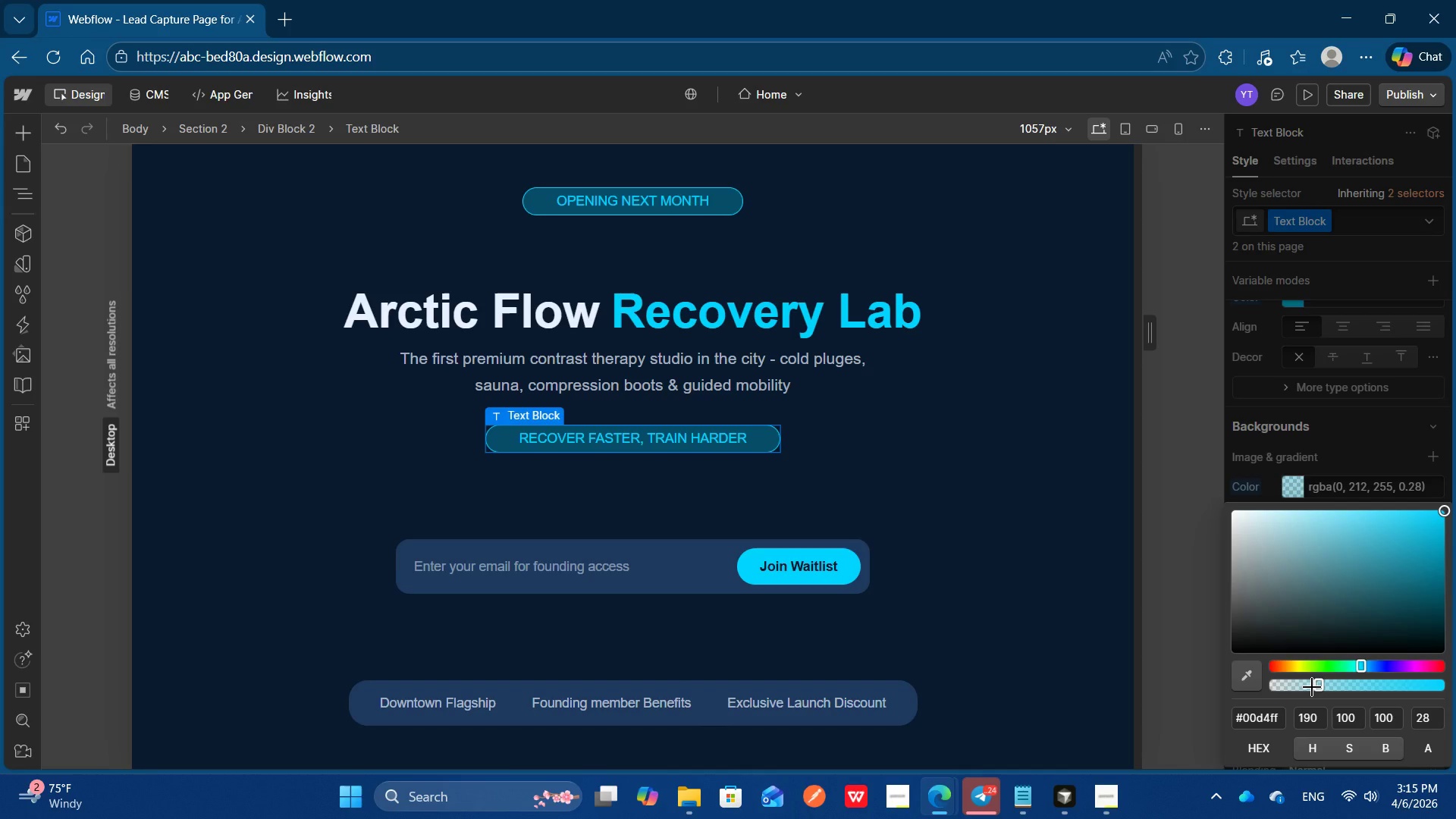 
left_click([1312, 687])
 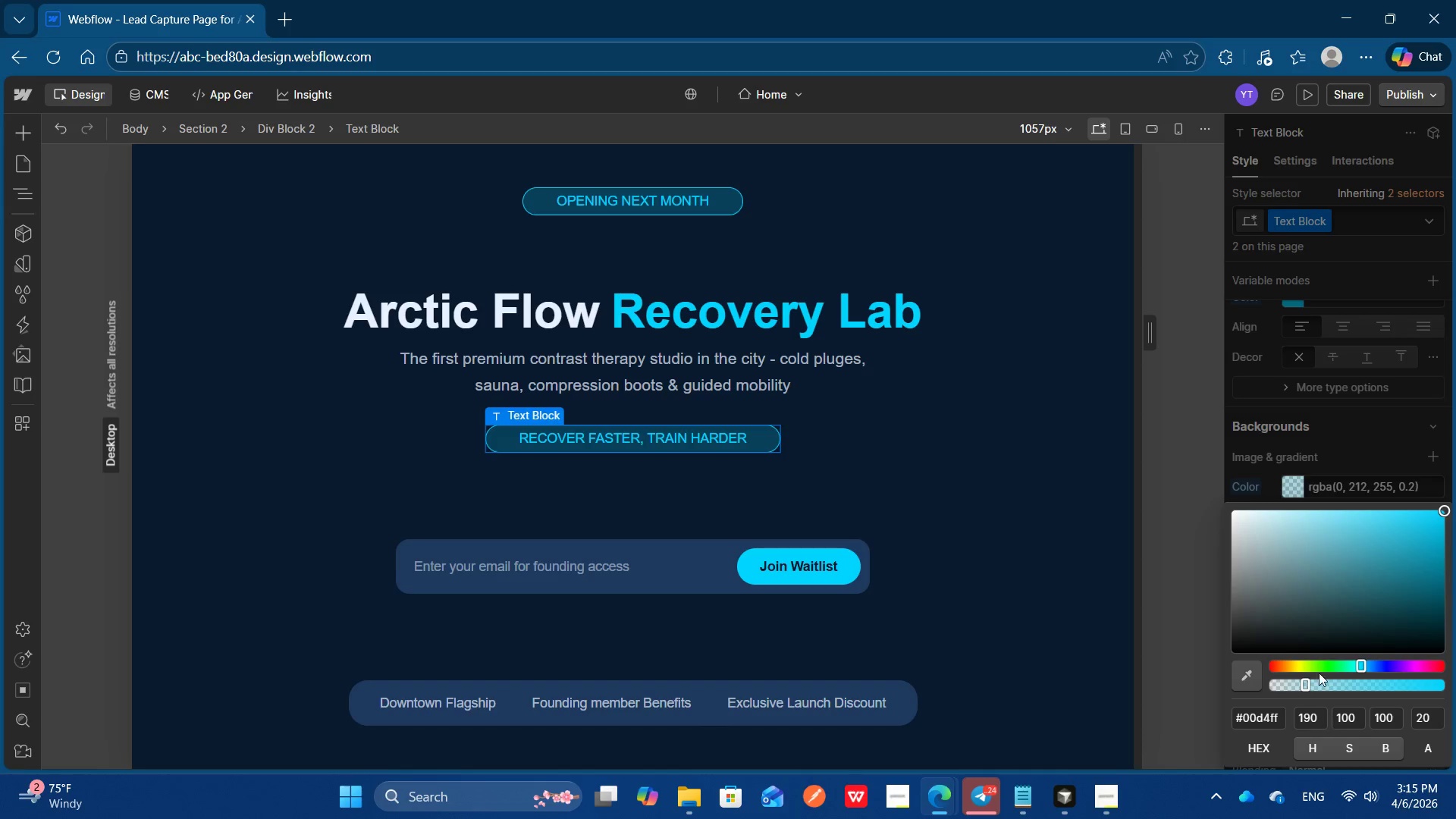 
wait(5.88)
 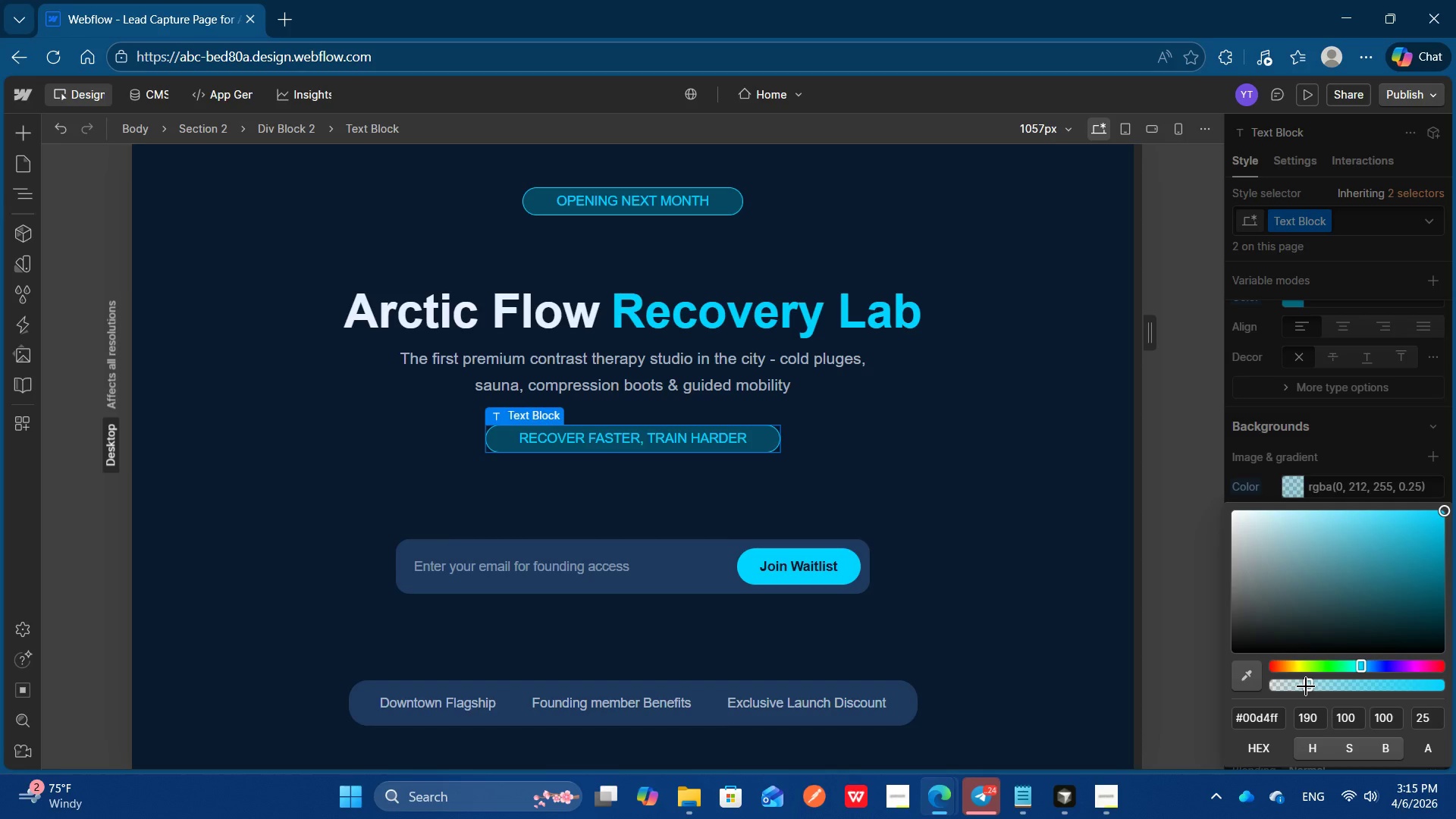 
left_click([1386, 460])
 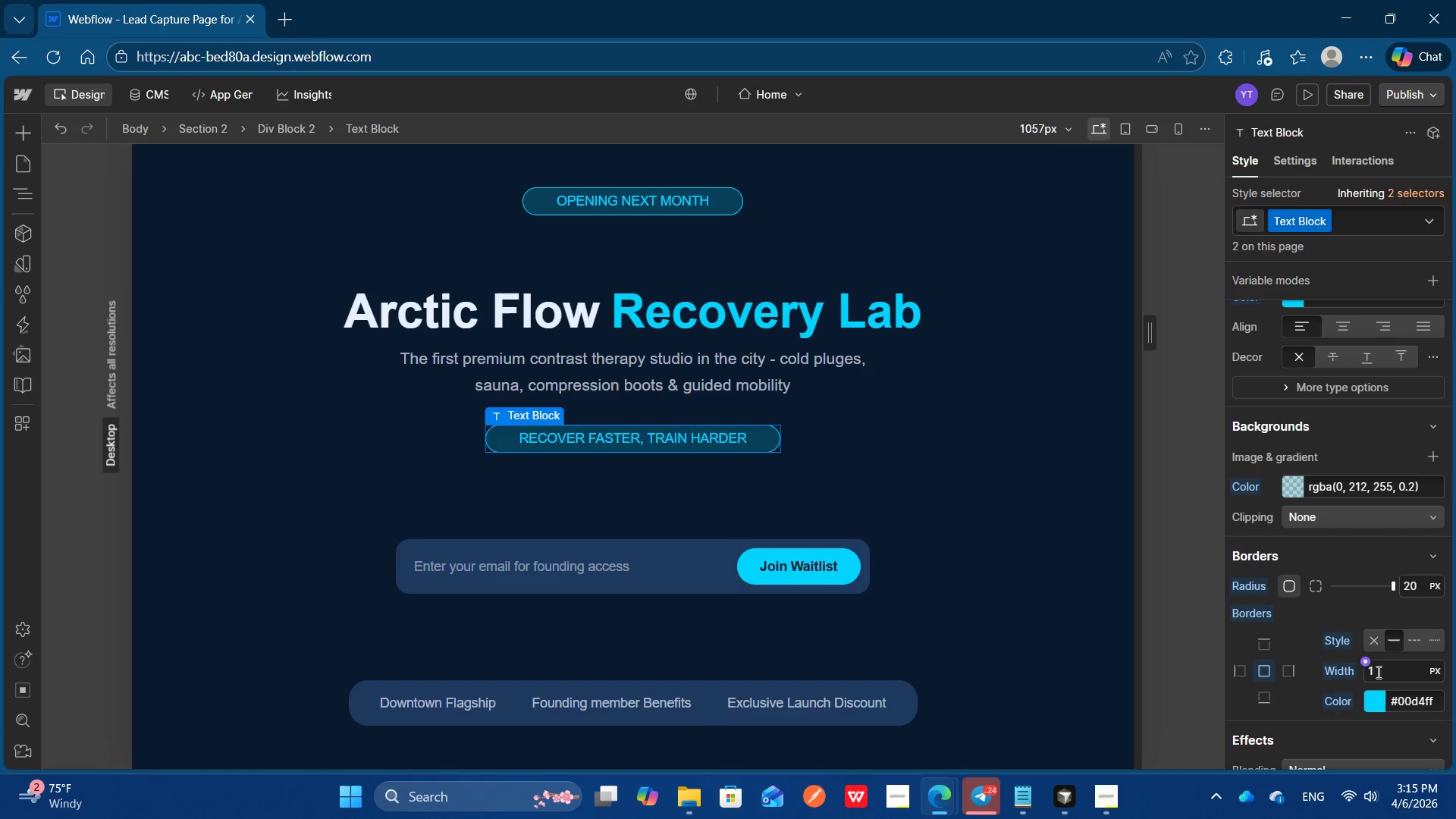 
left_click([1386, 701])
 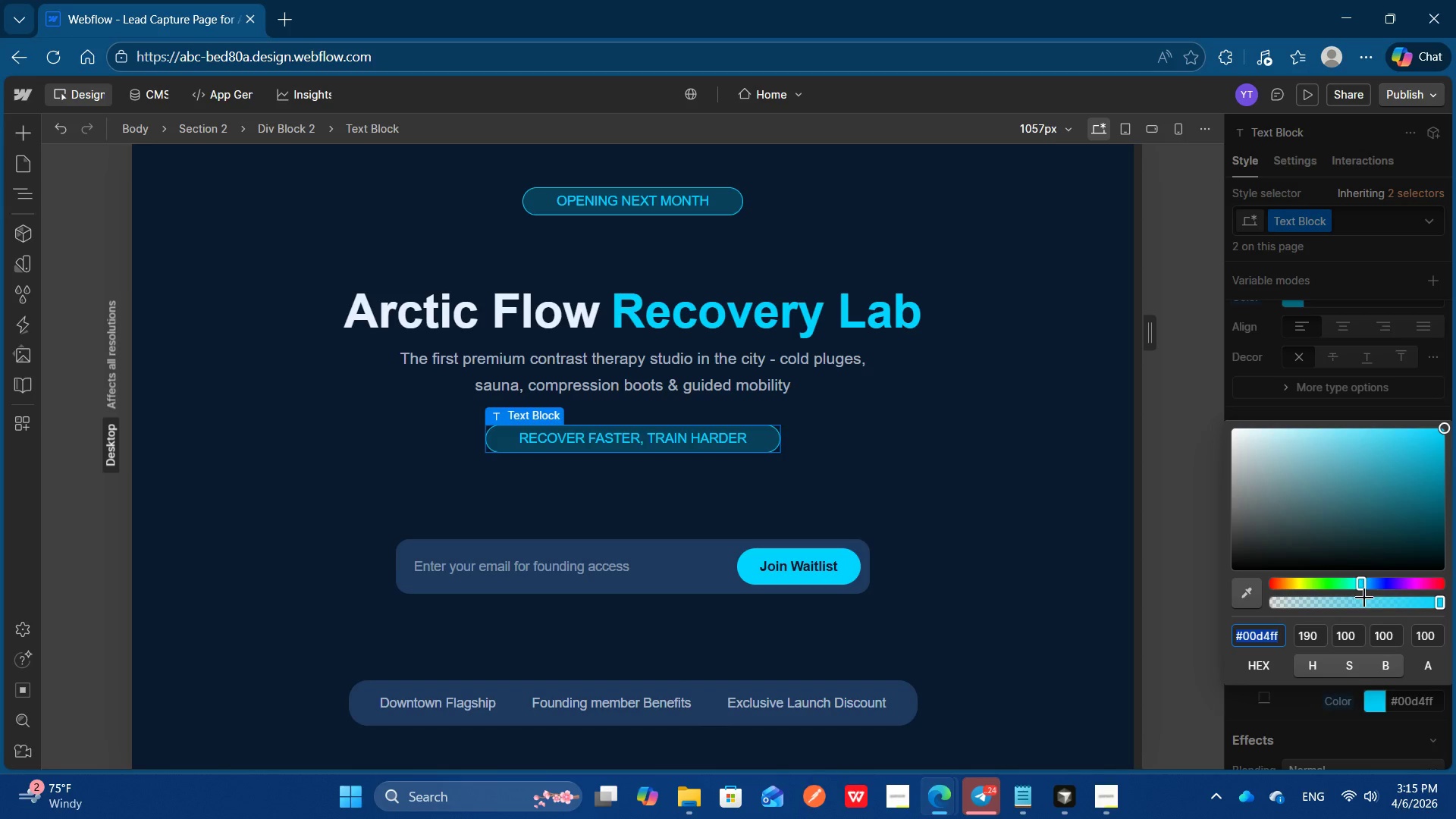 
left_click([1383, 604])
 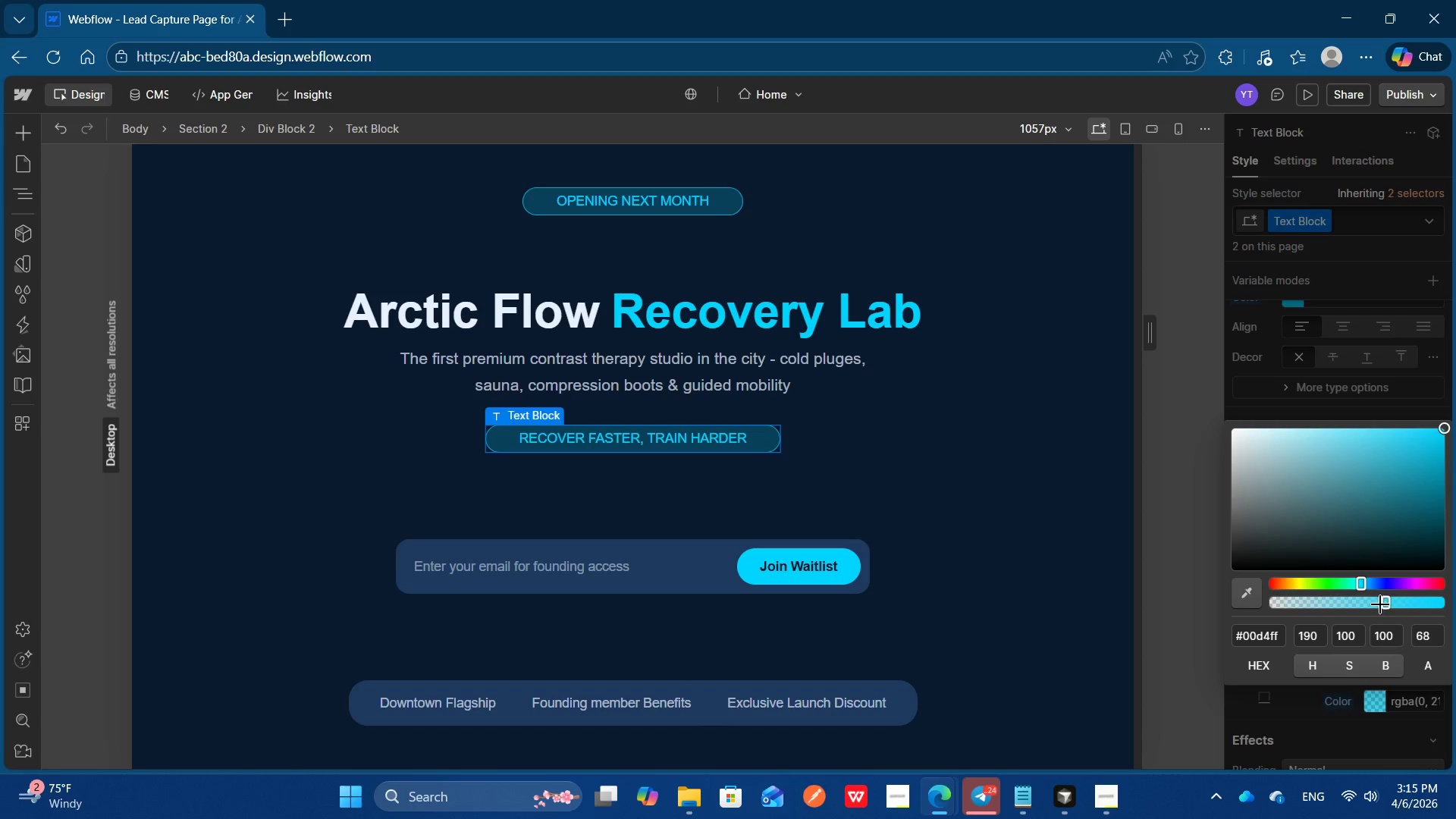 
left_click_drag(start_coordinate=[1379, 604], to_coordinate=[1354, 606])
 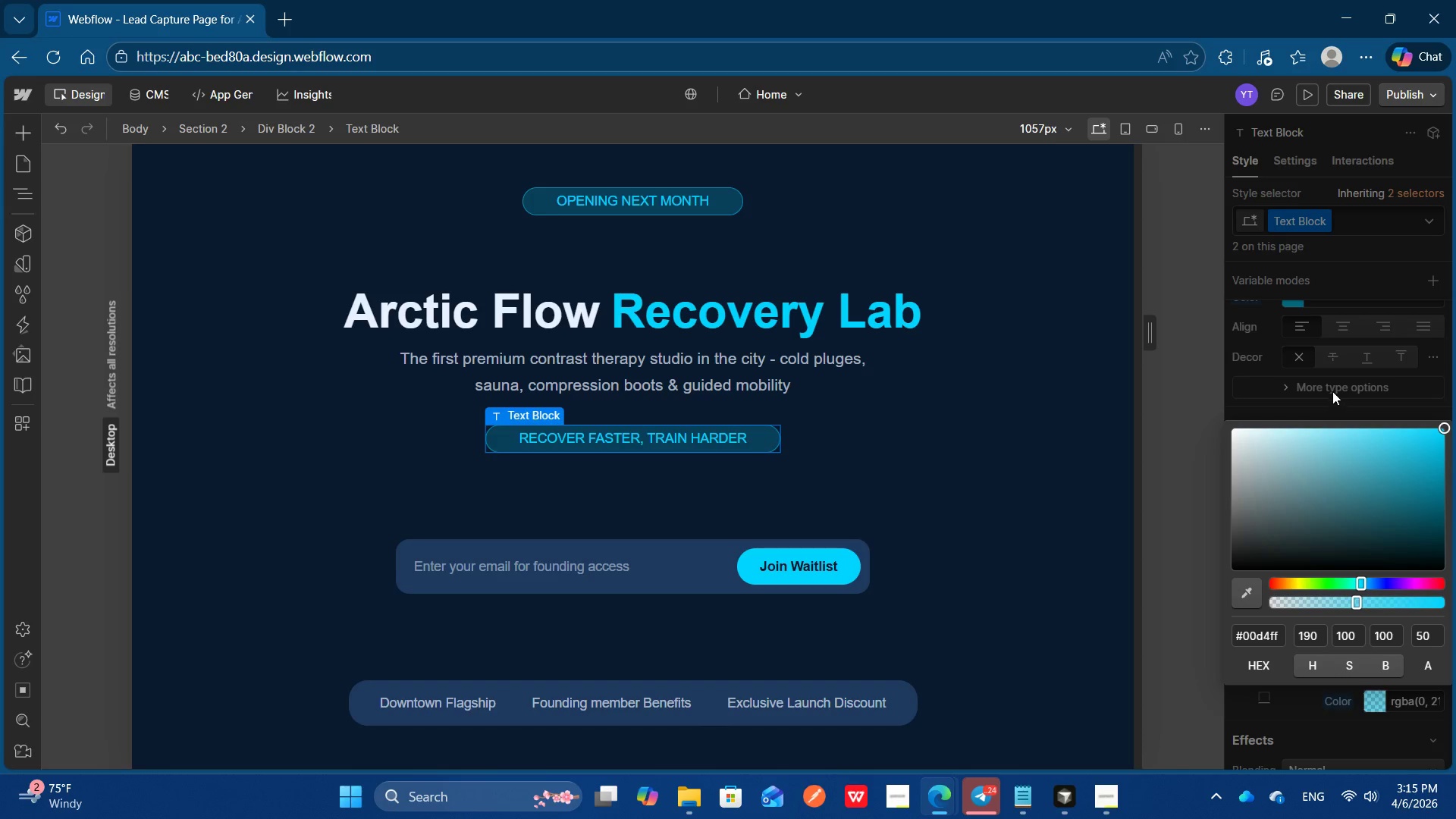 
left_click([1332, 391])
 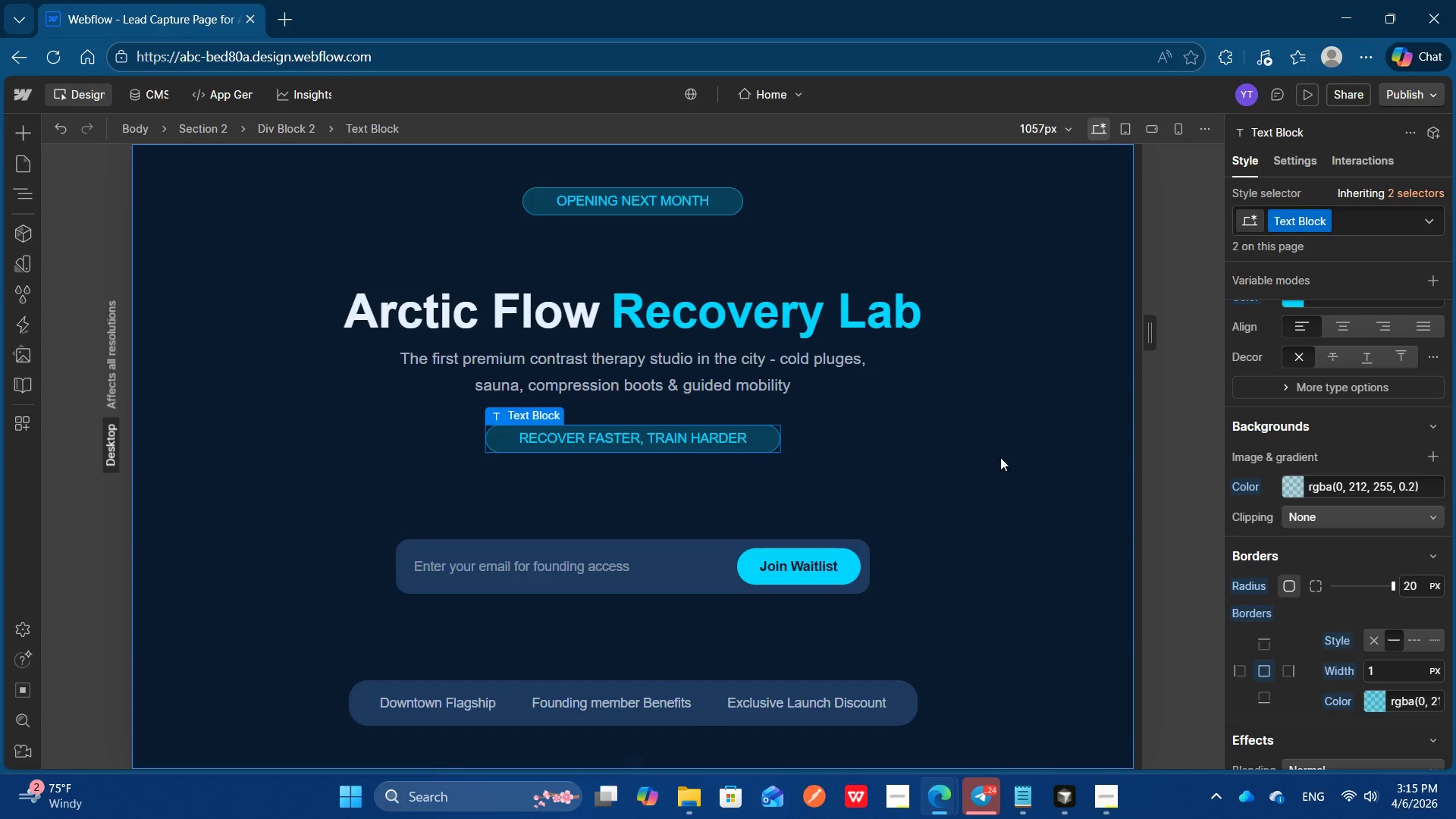 
left_click([967, 466])
 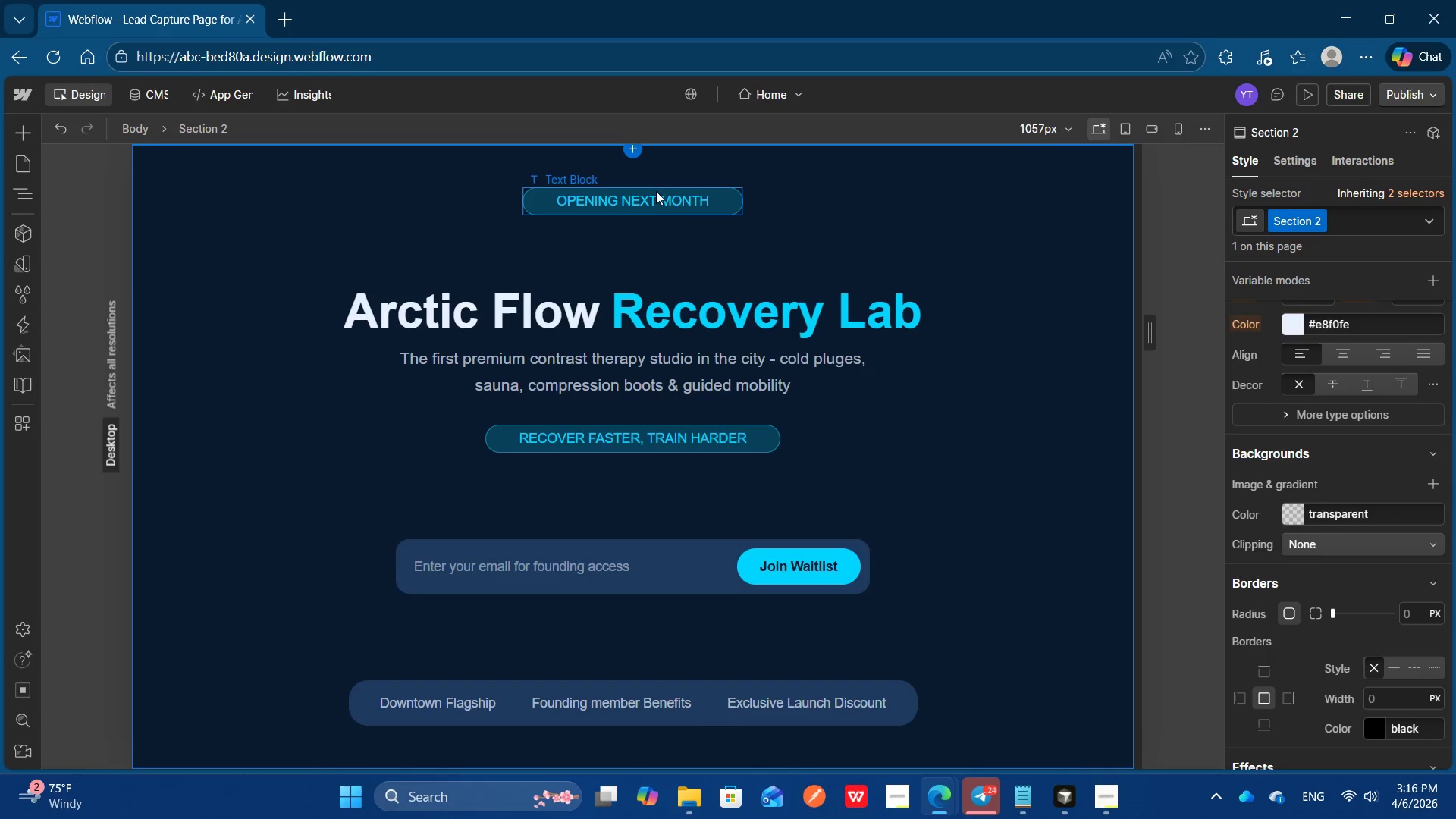 
wait(8.53)
 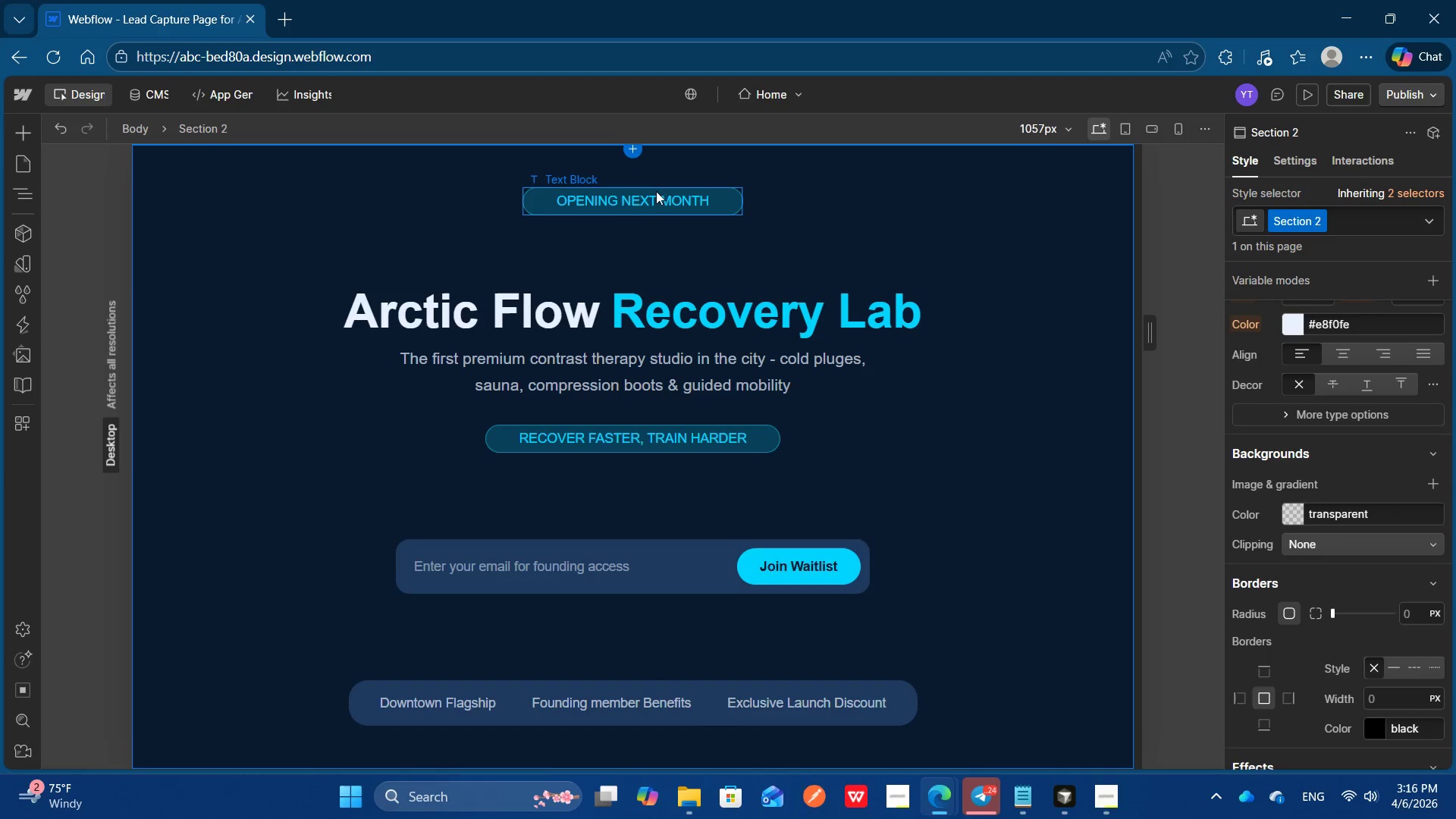 
left_click([690, 588])
 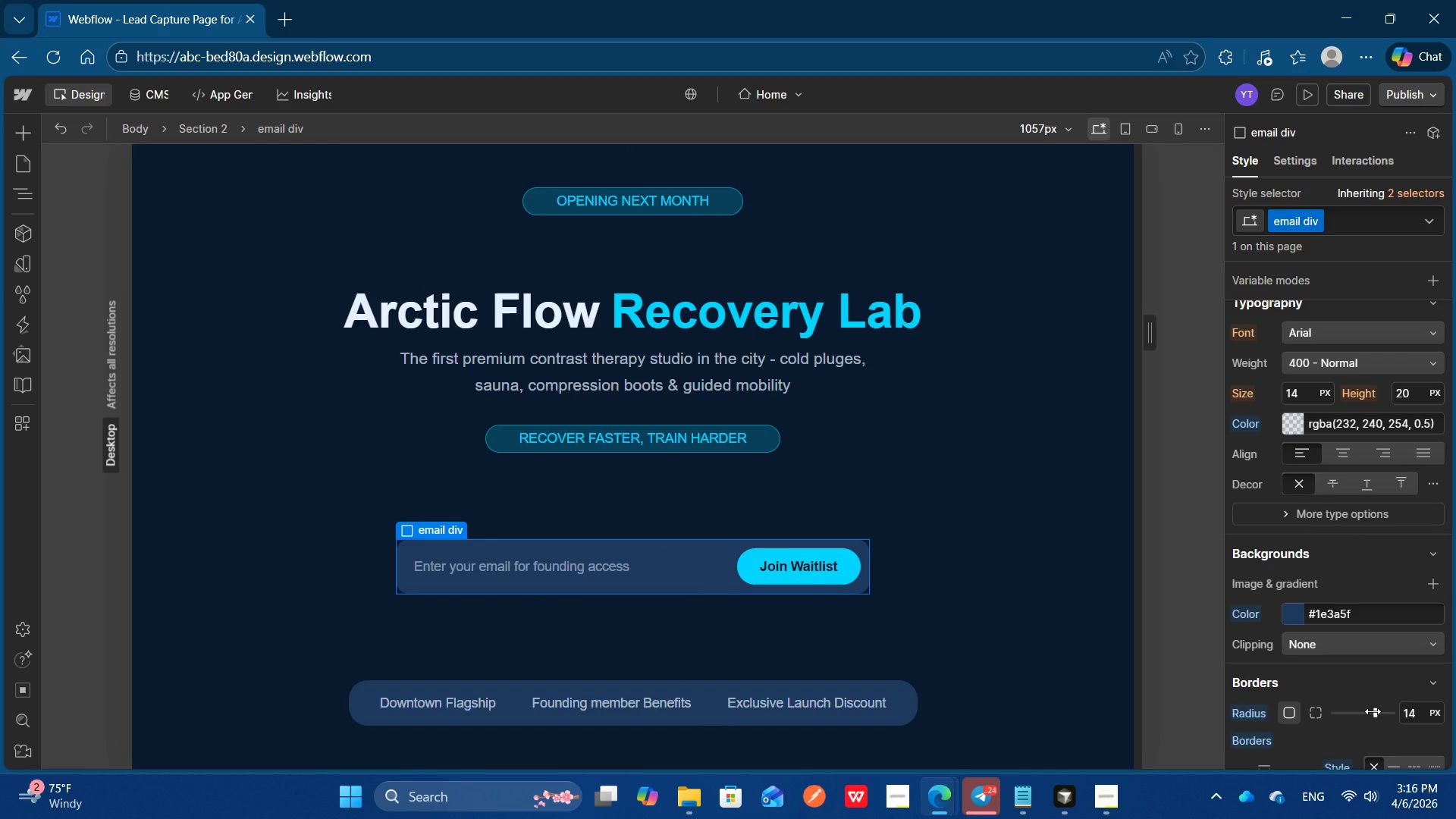 
wait(5.81)
 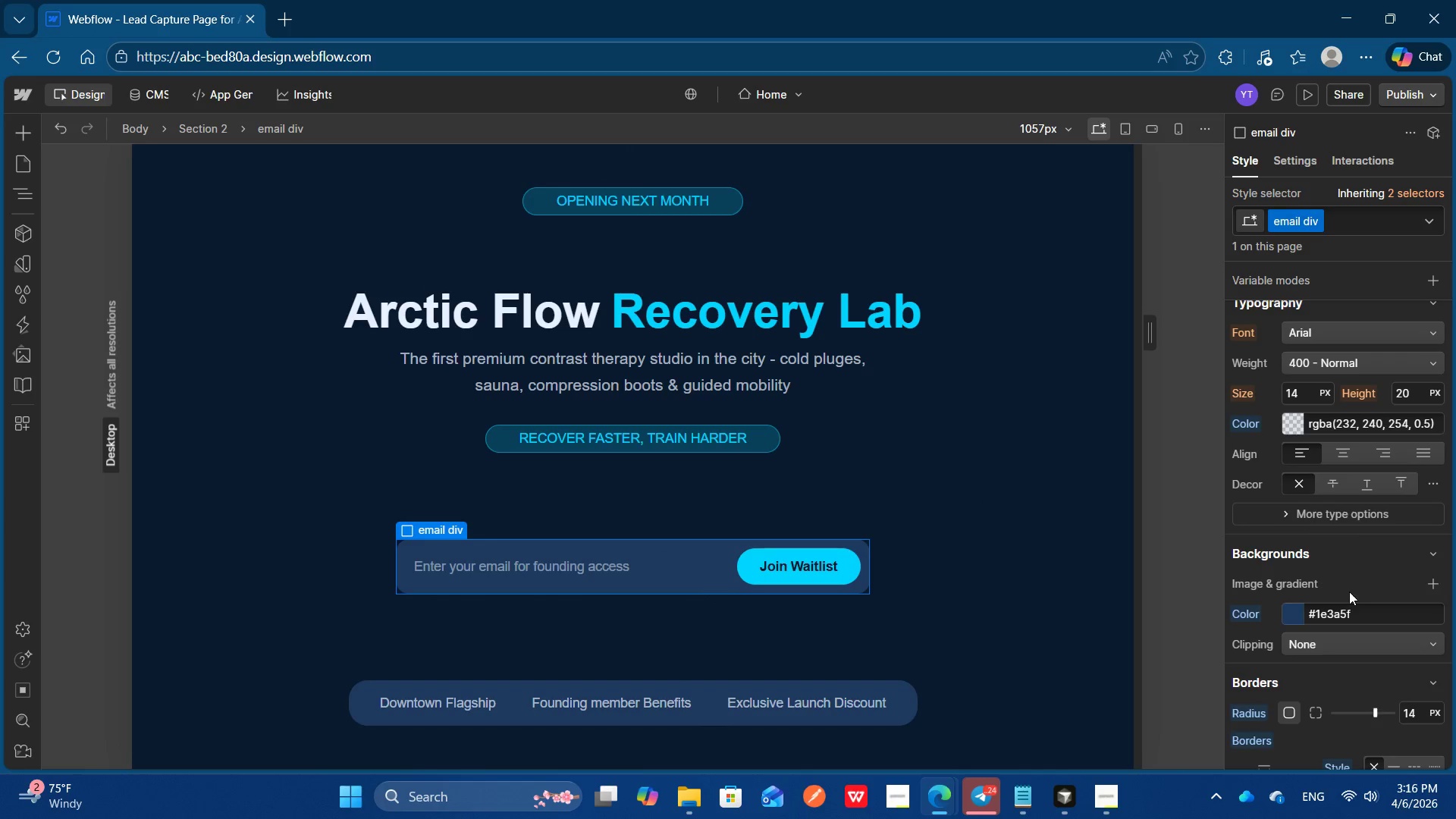 
left_click([1376, 710])
 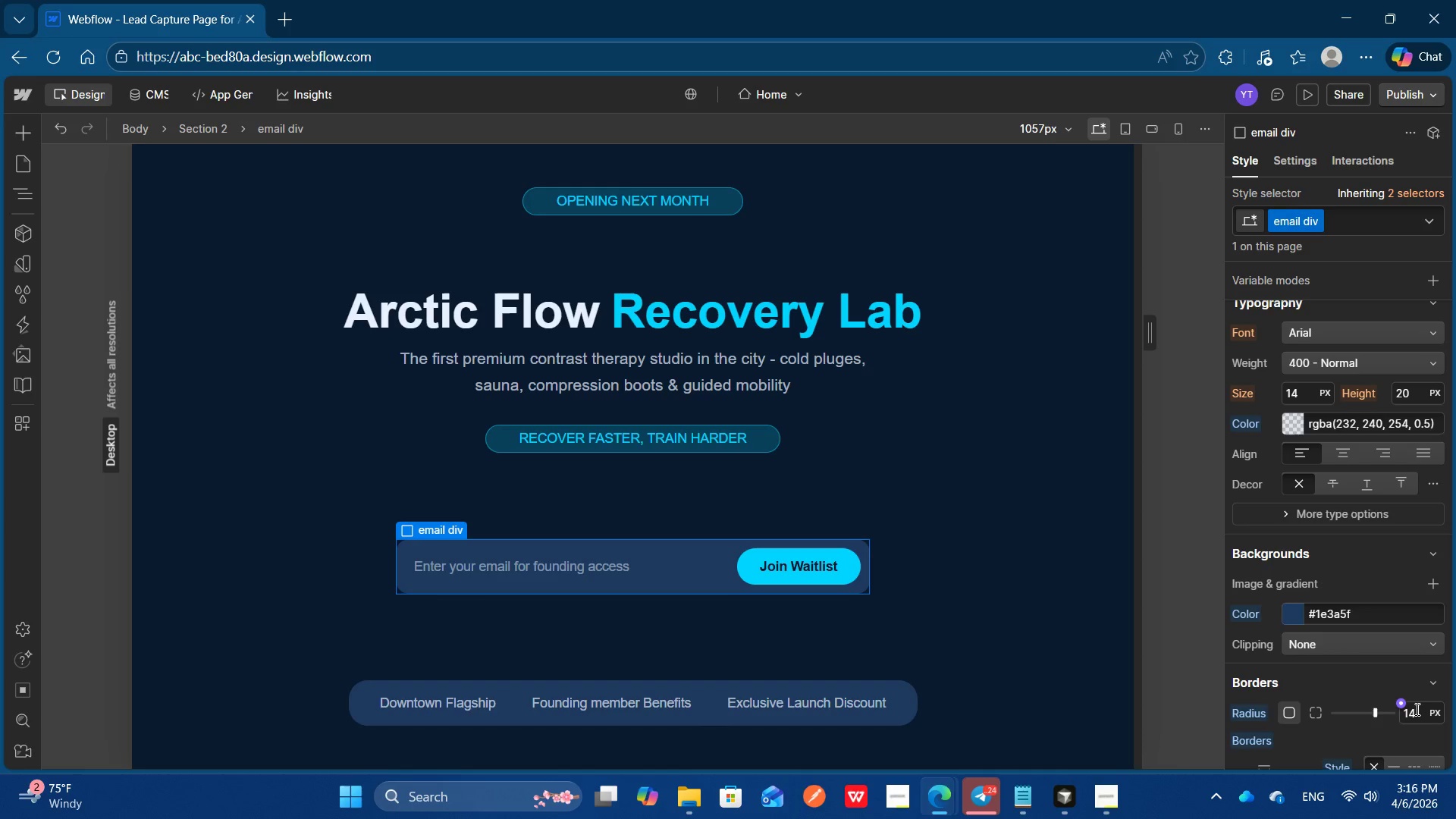 
left_click([1417, 710])
 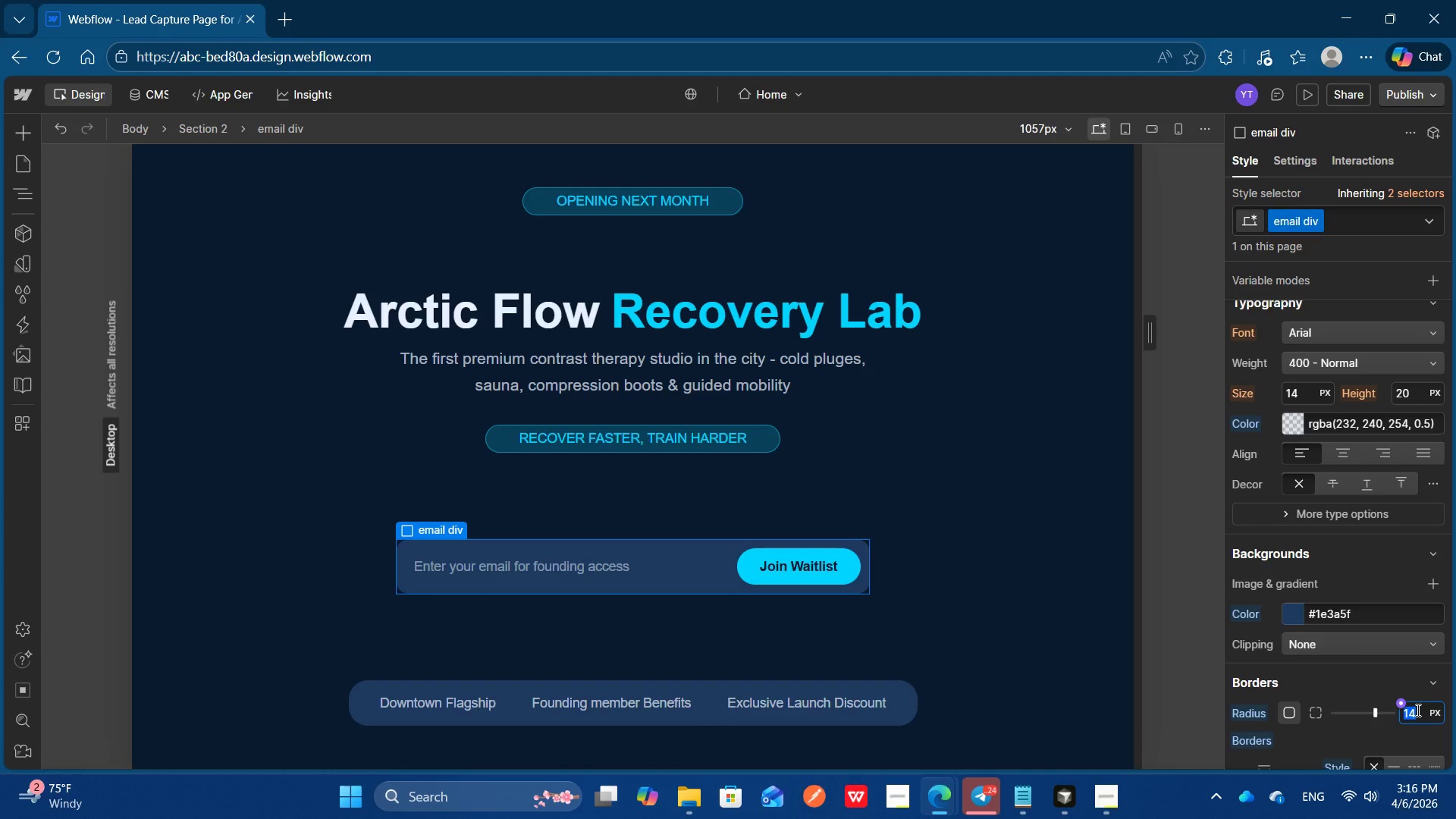 
key(ArrowUp)
 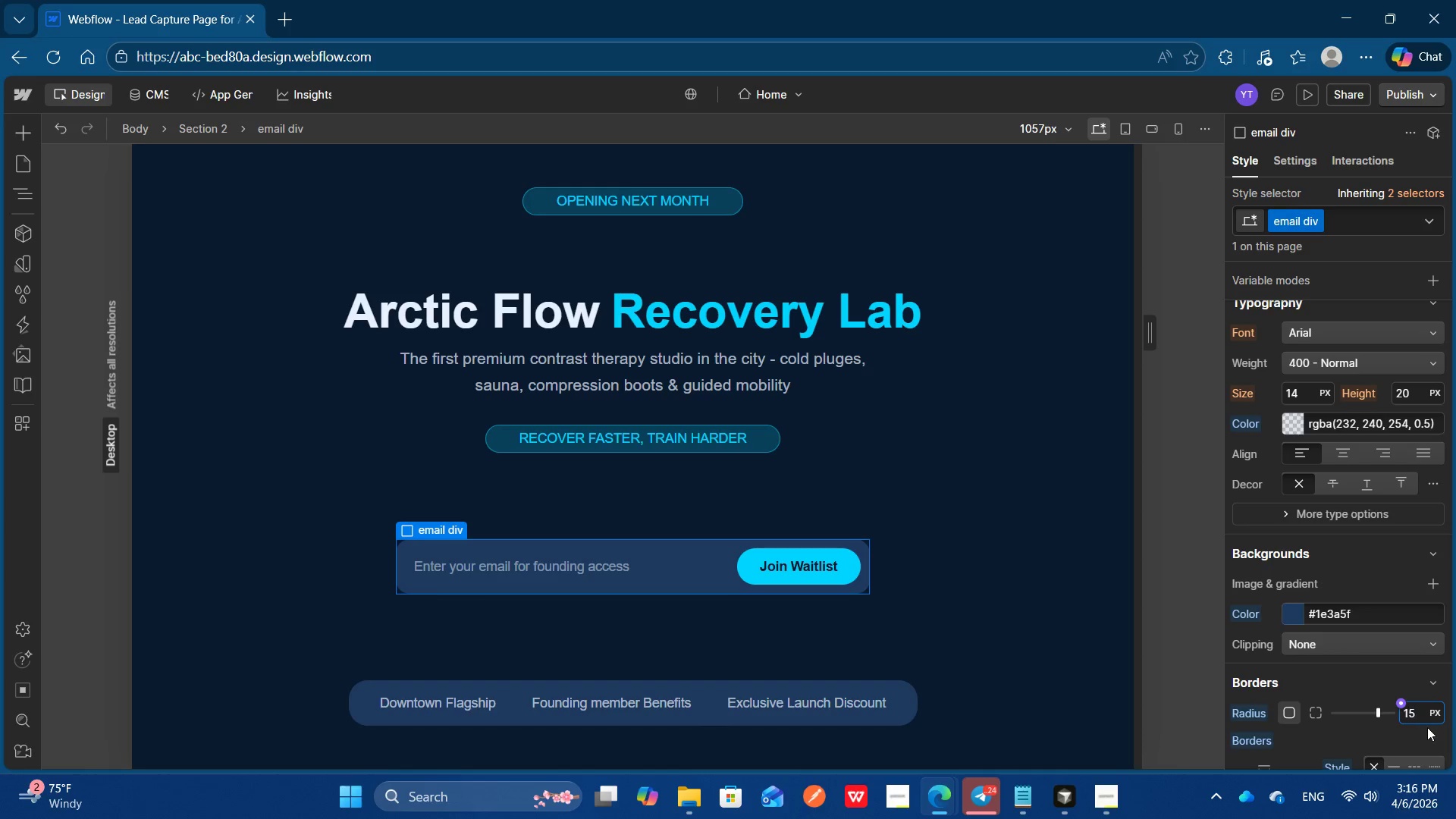 
key(ArrowUp)
 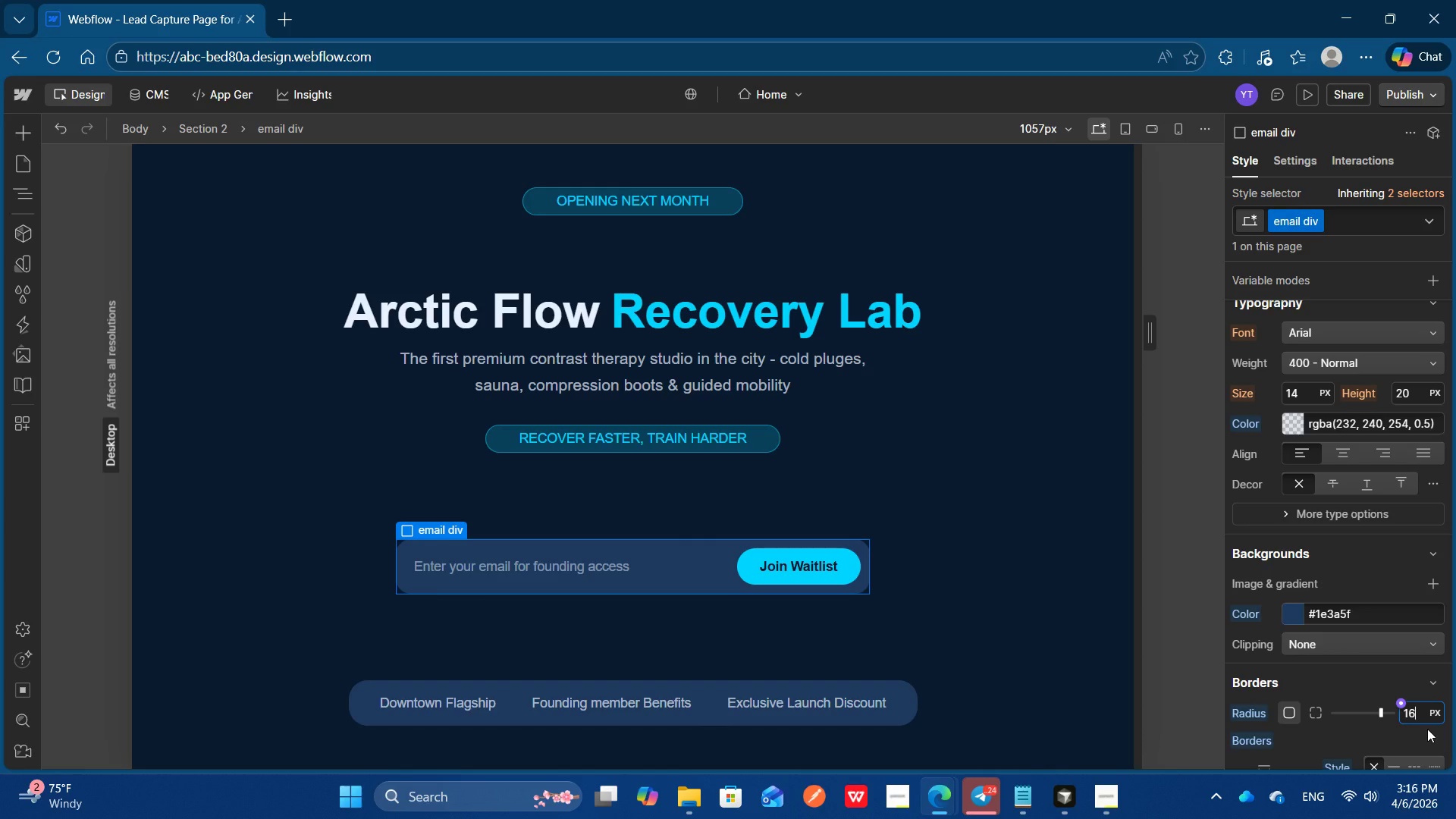 
key(ArrowUp)
 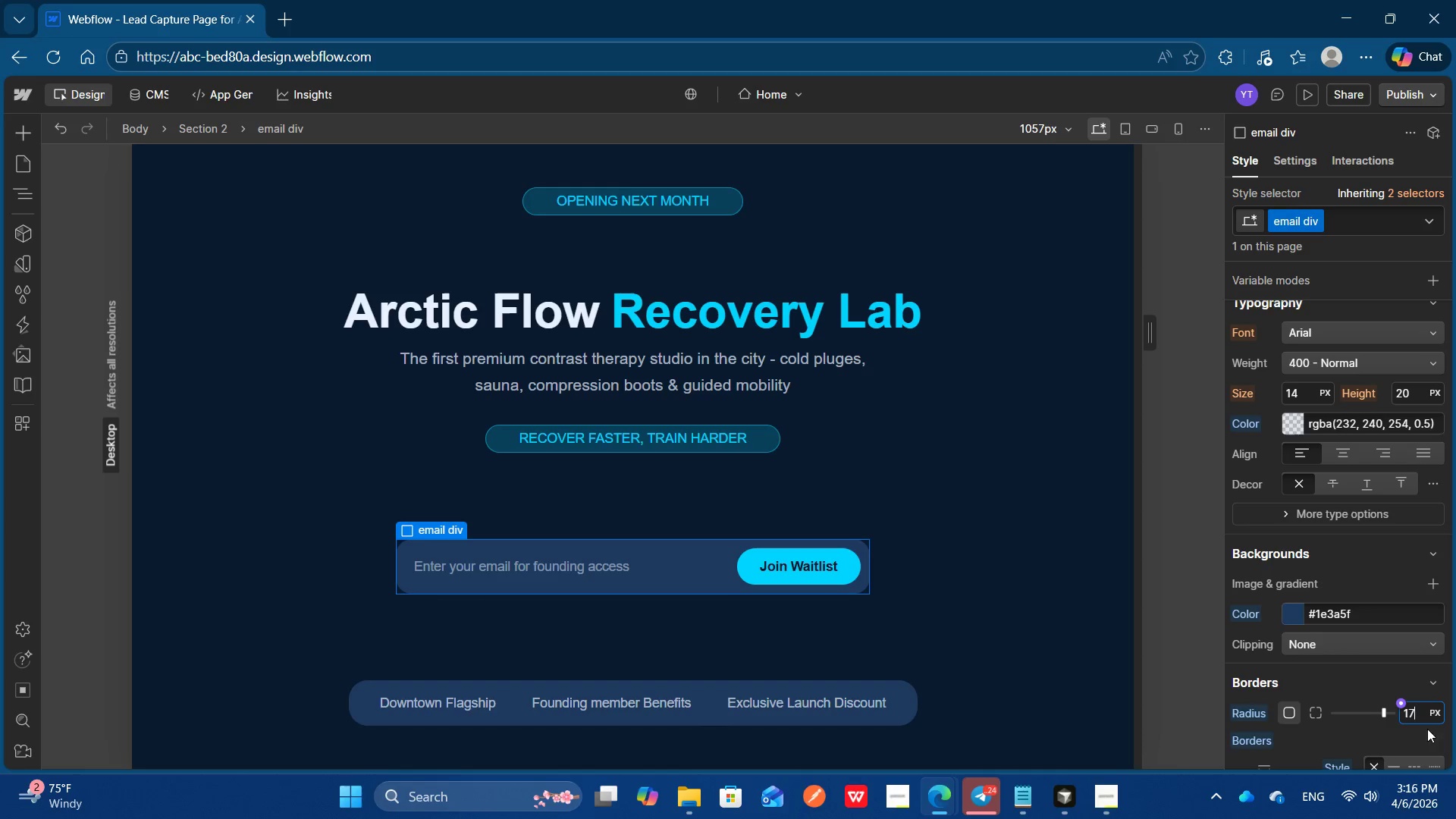 
key(ArrowUp)
 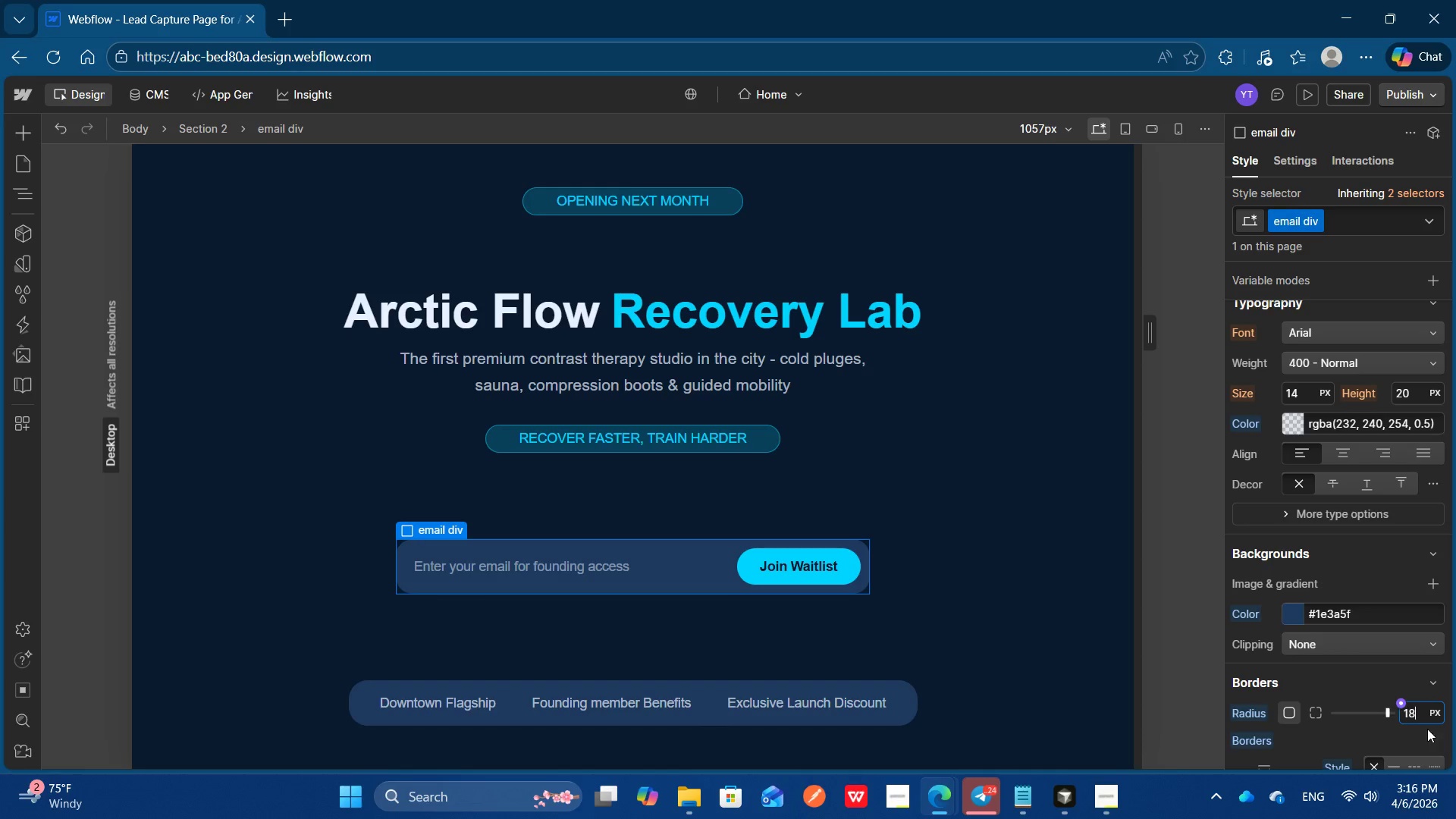 
key(ArrowUp)
 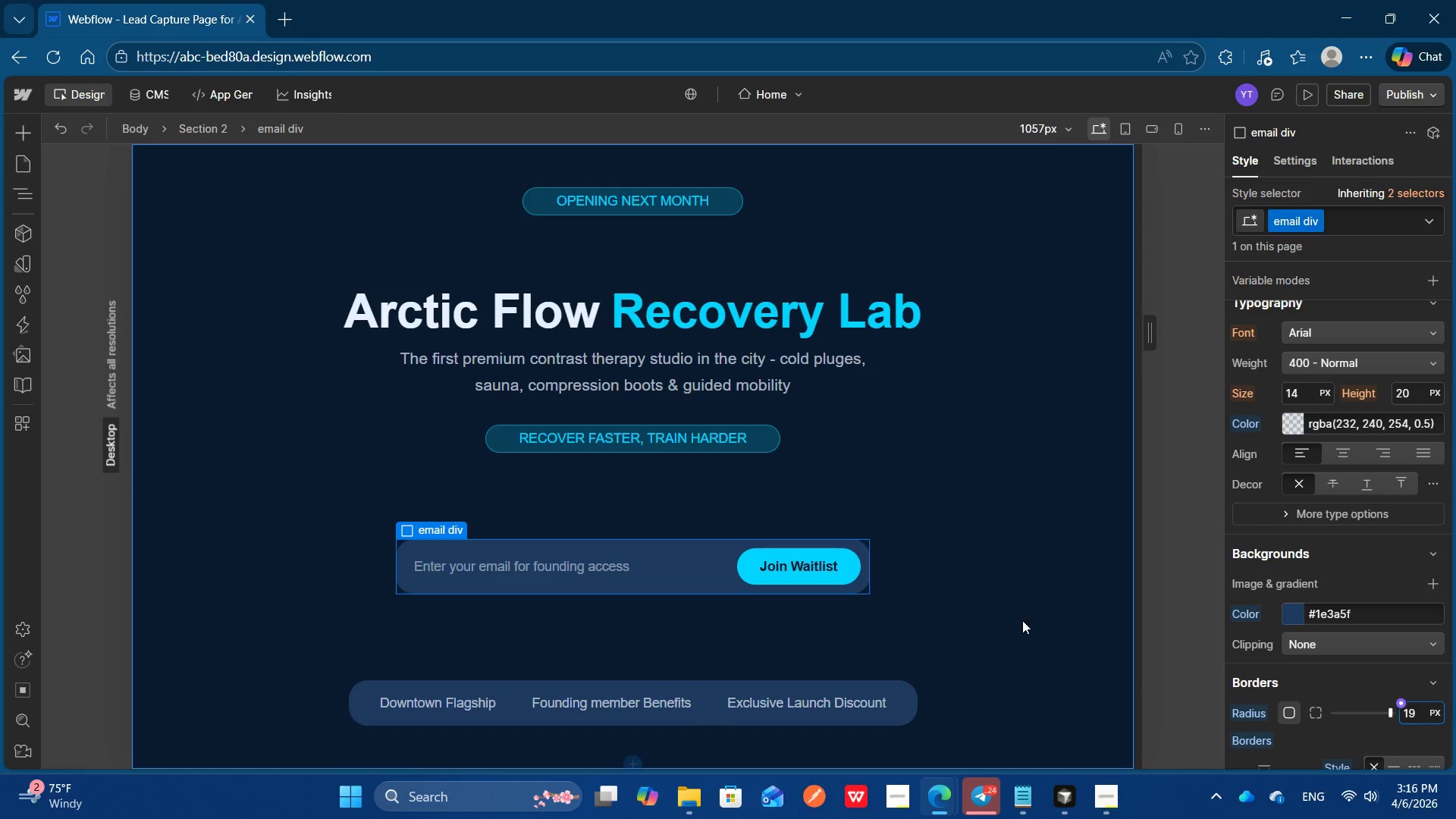 
left_click([983, 610])
 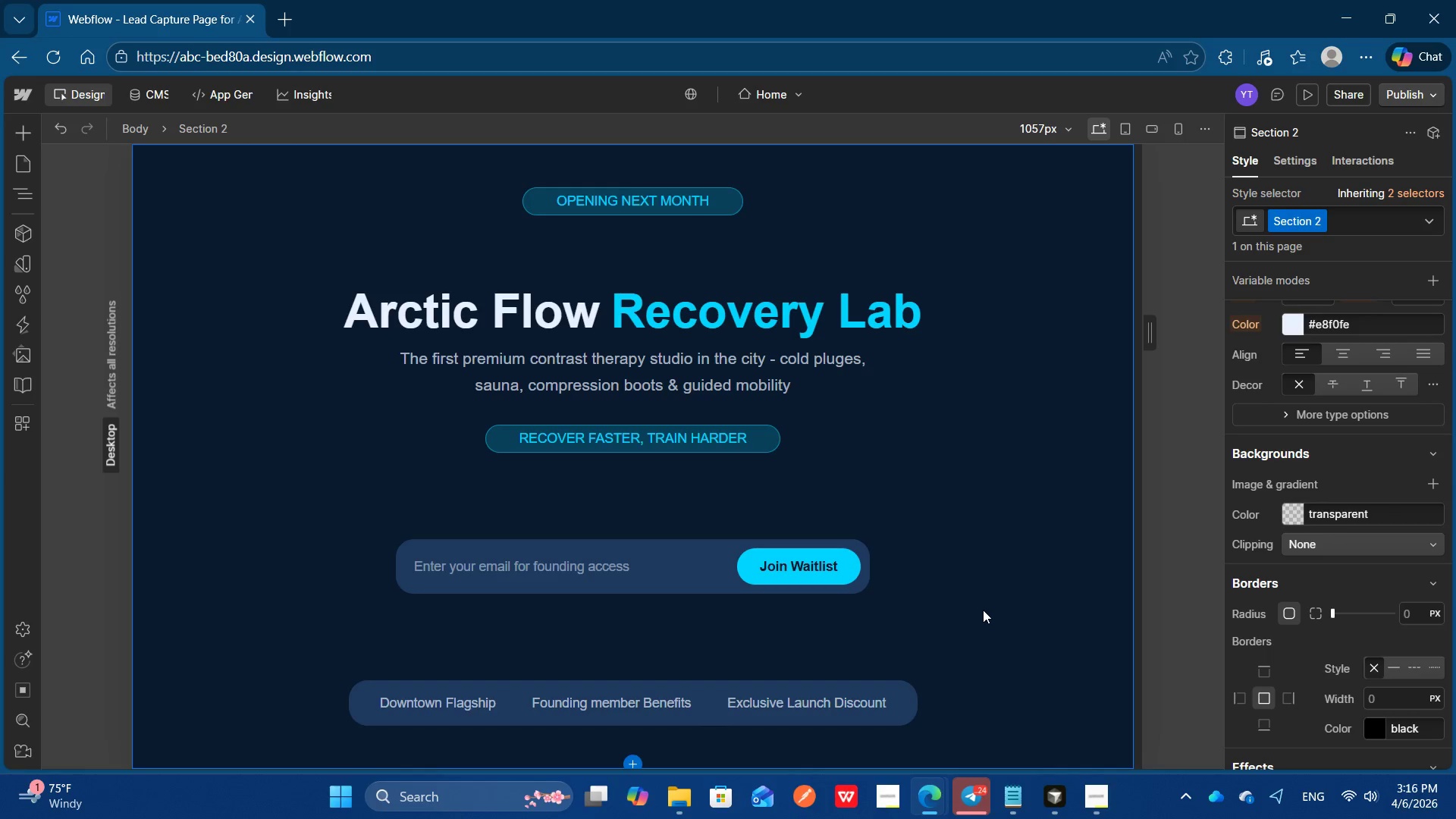 
wait(14.97)
 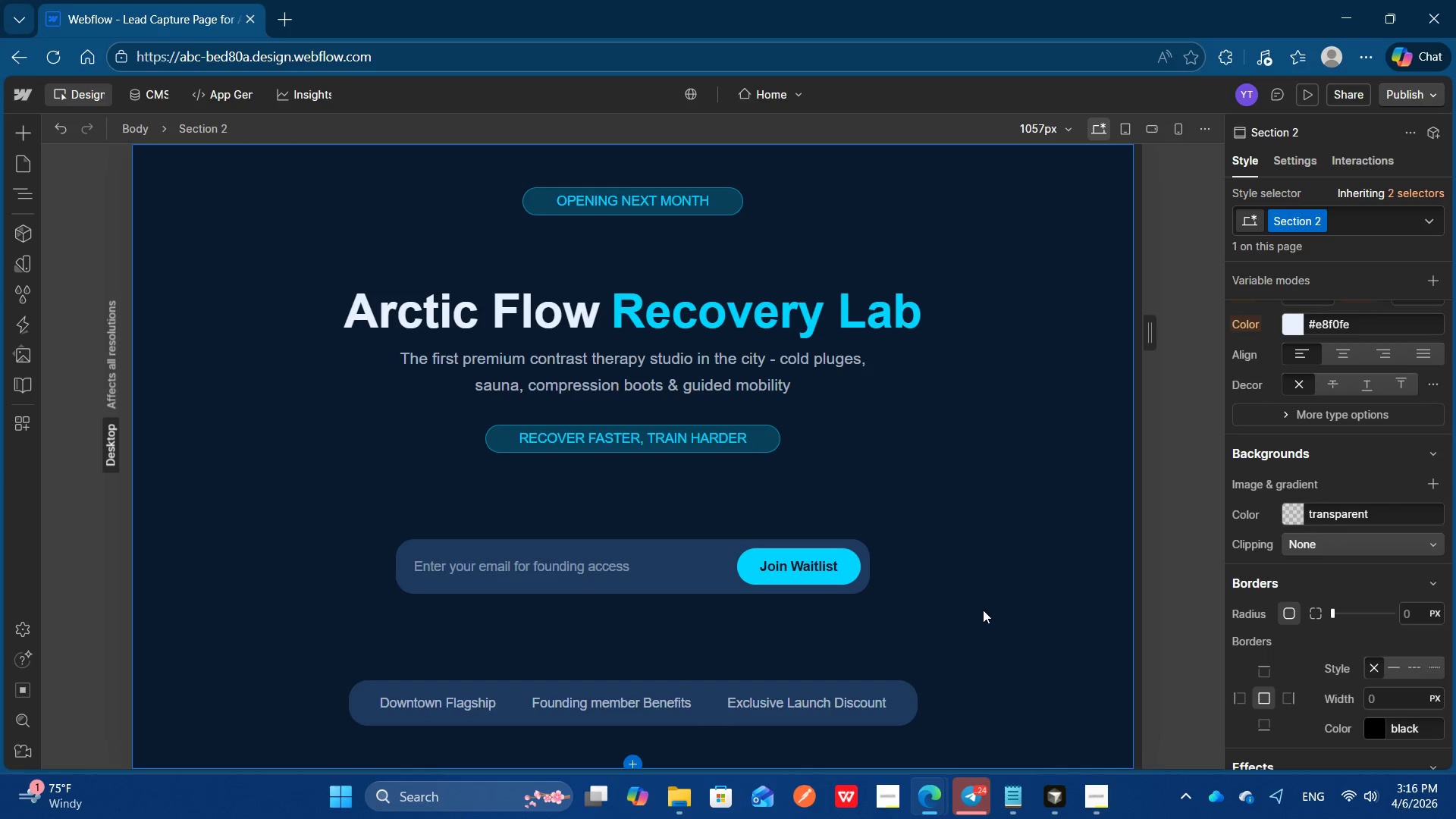 
left_click([636, 763])
 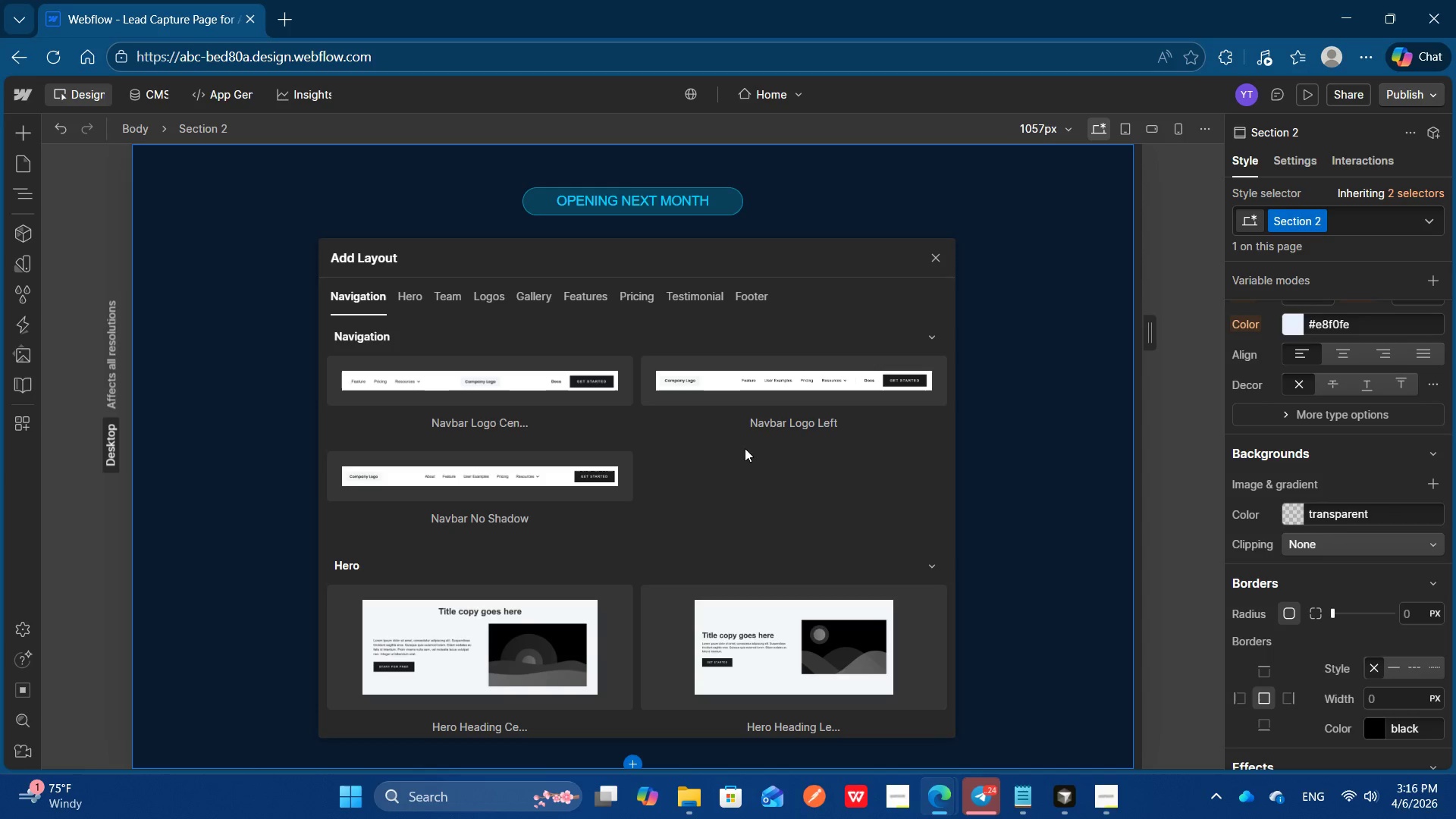 
wait(5.33)
 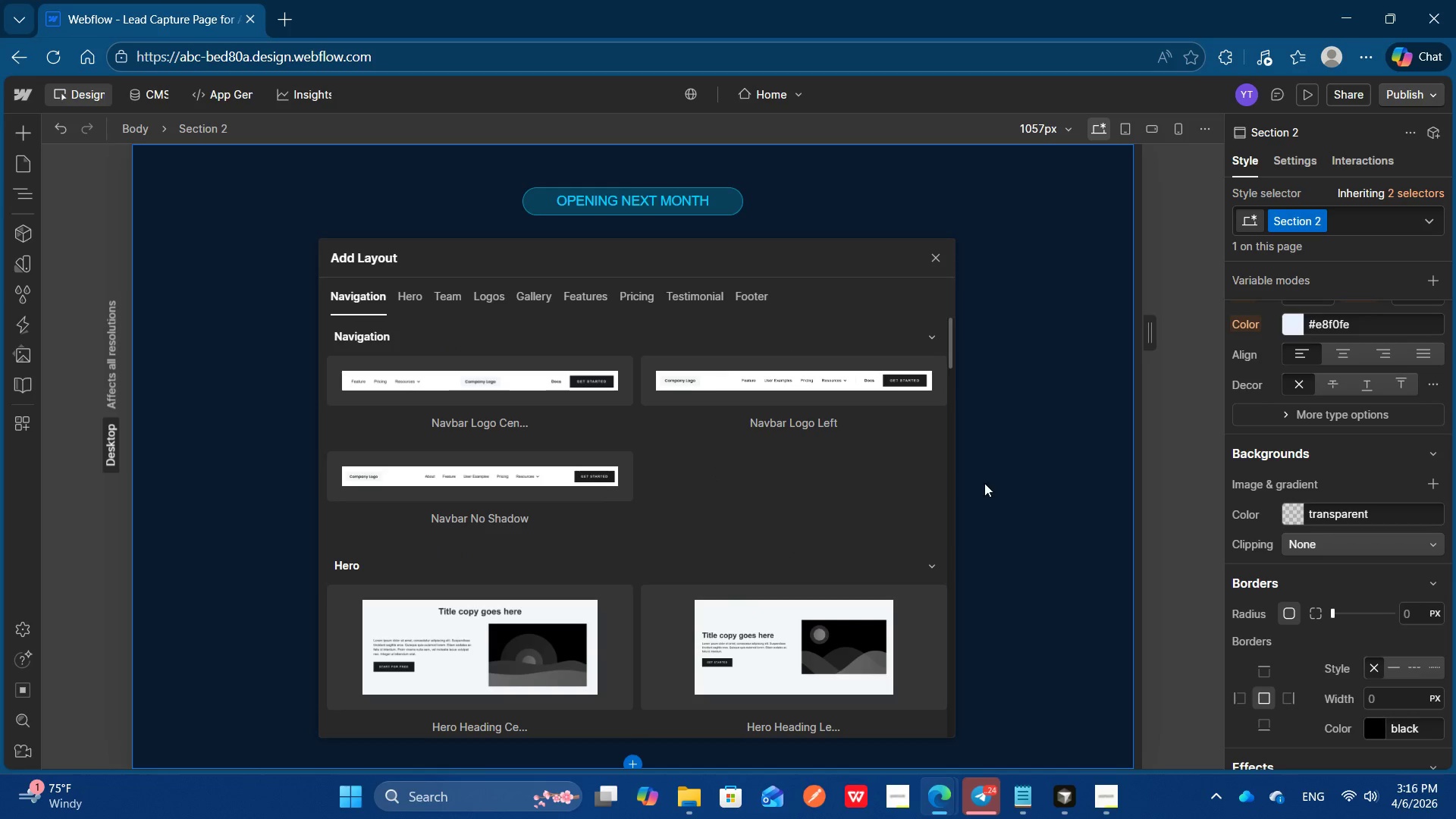 
left_click([984, 483])
 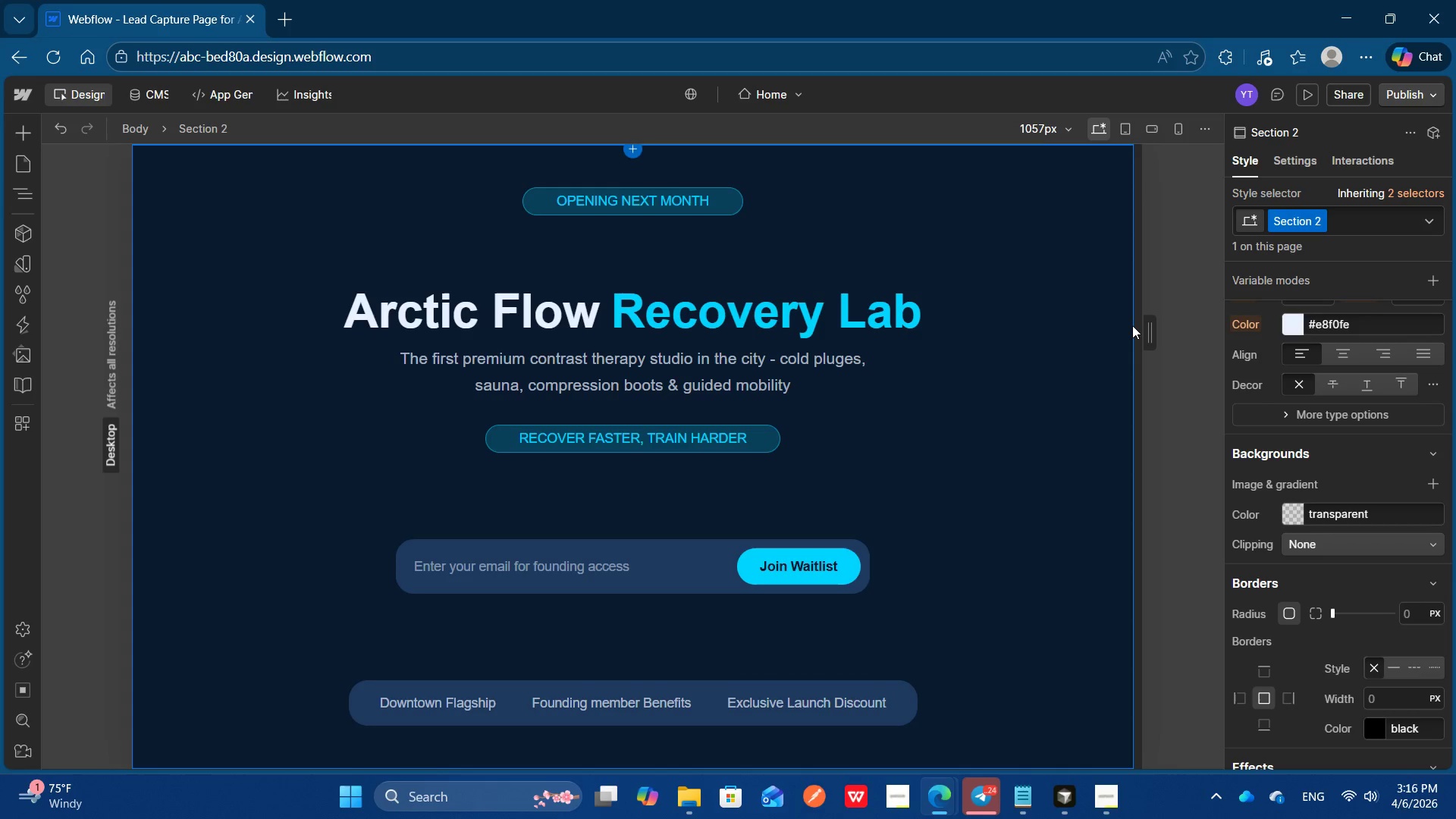 
scroll: coordinate [710, 466], scroll_direction: up, amount: 1.0
 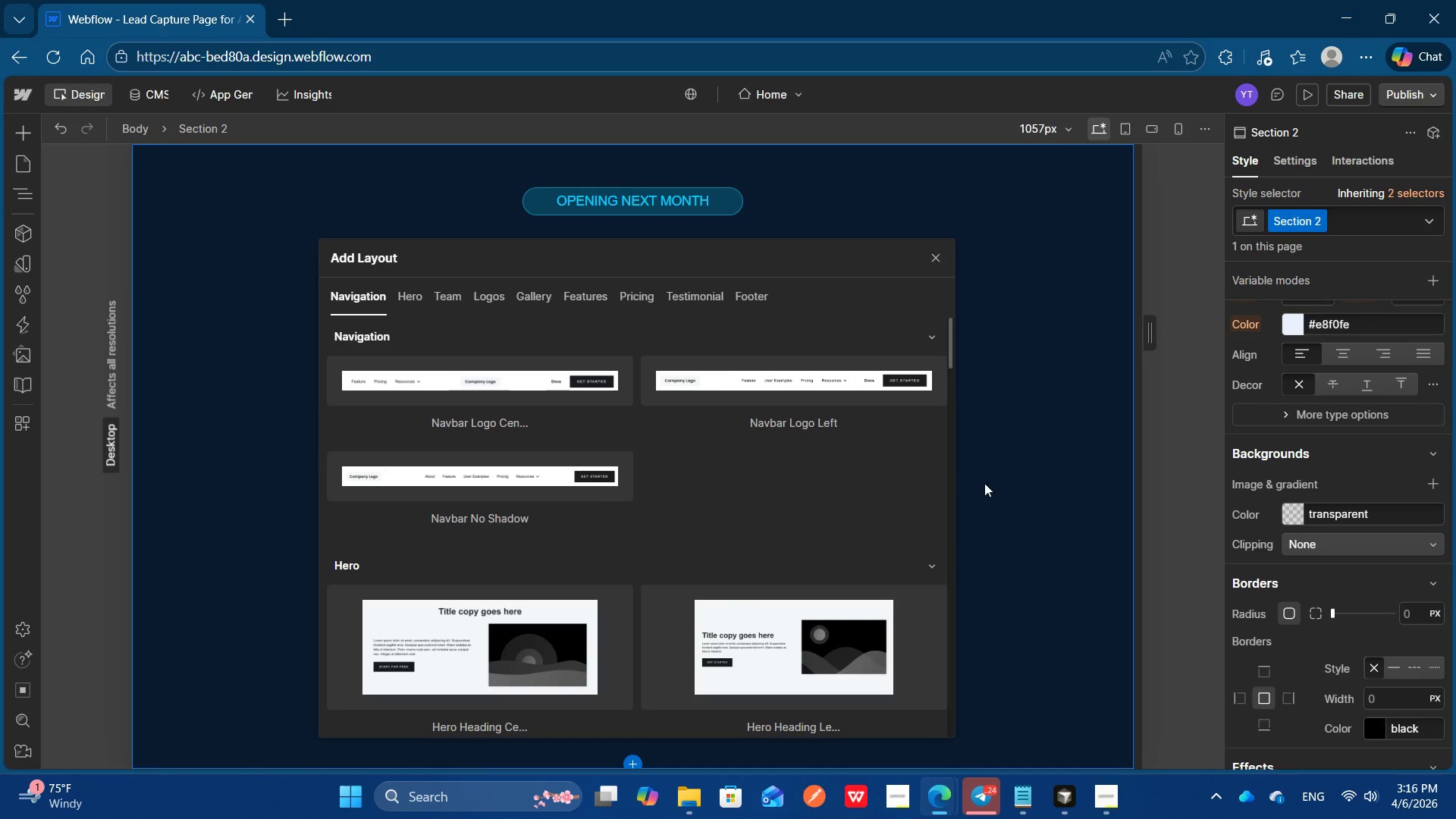 
key(Escape)
 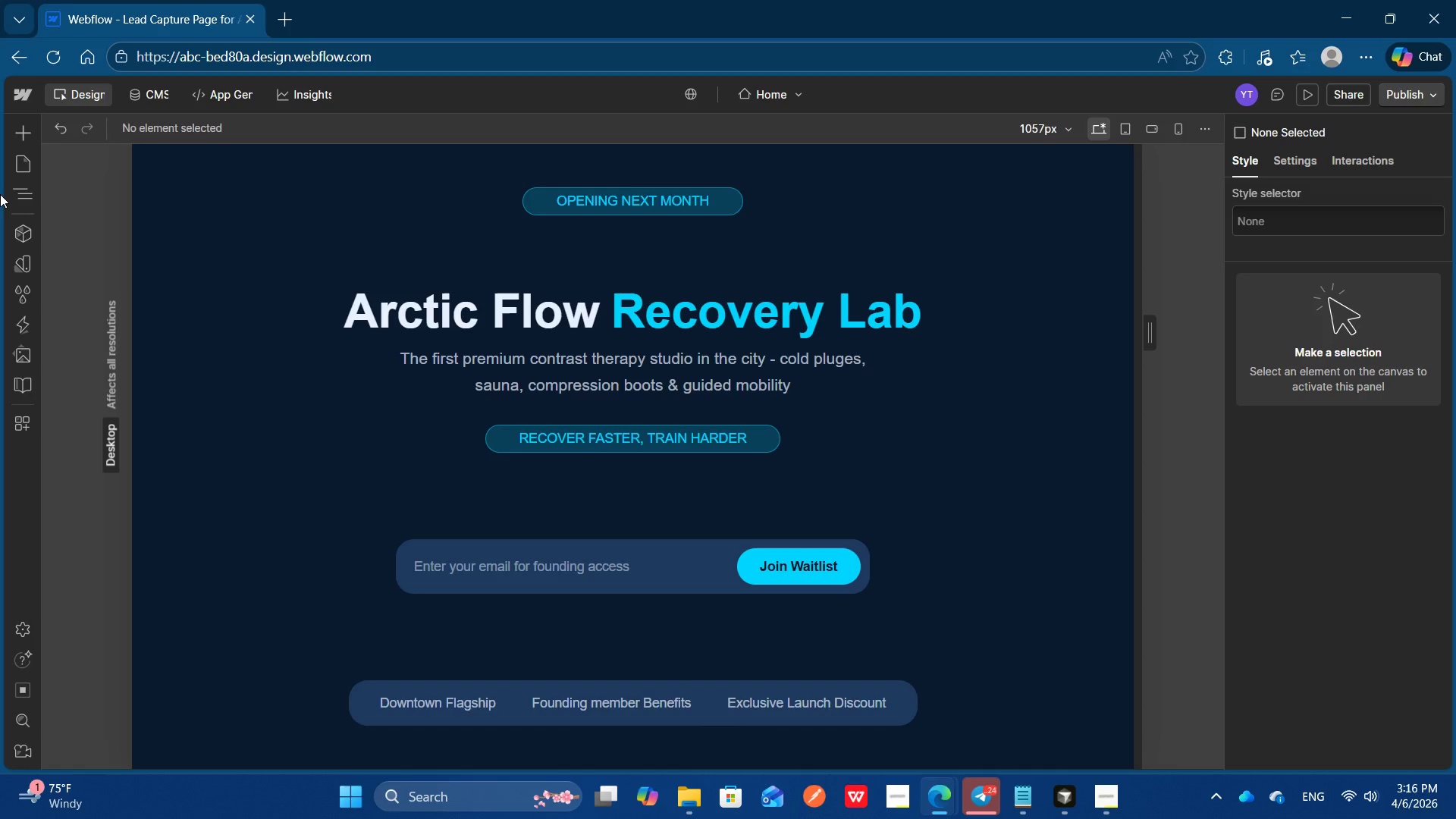 
left_click([33, 190])
 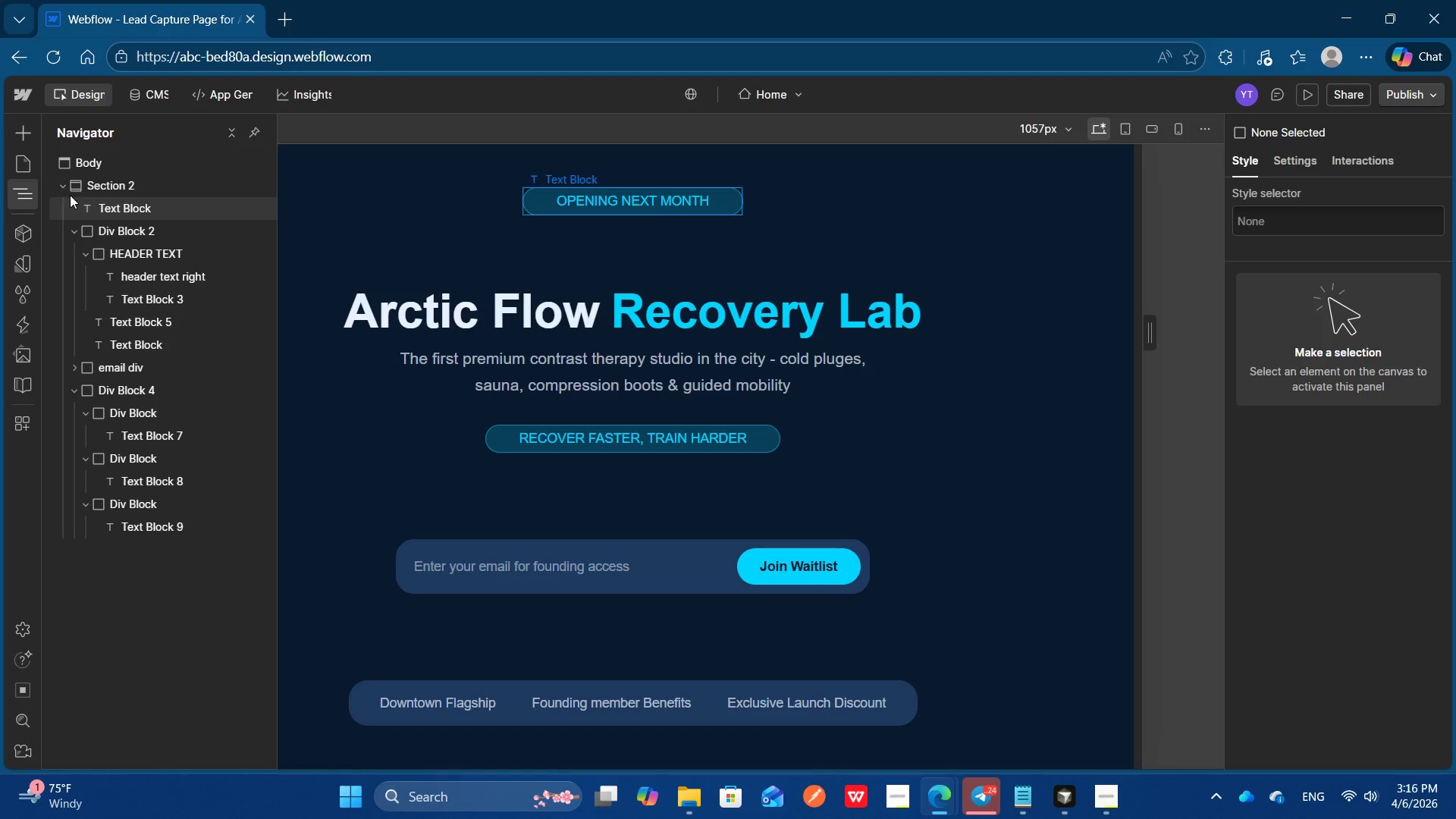 
left_click([64, 192])
 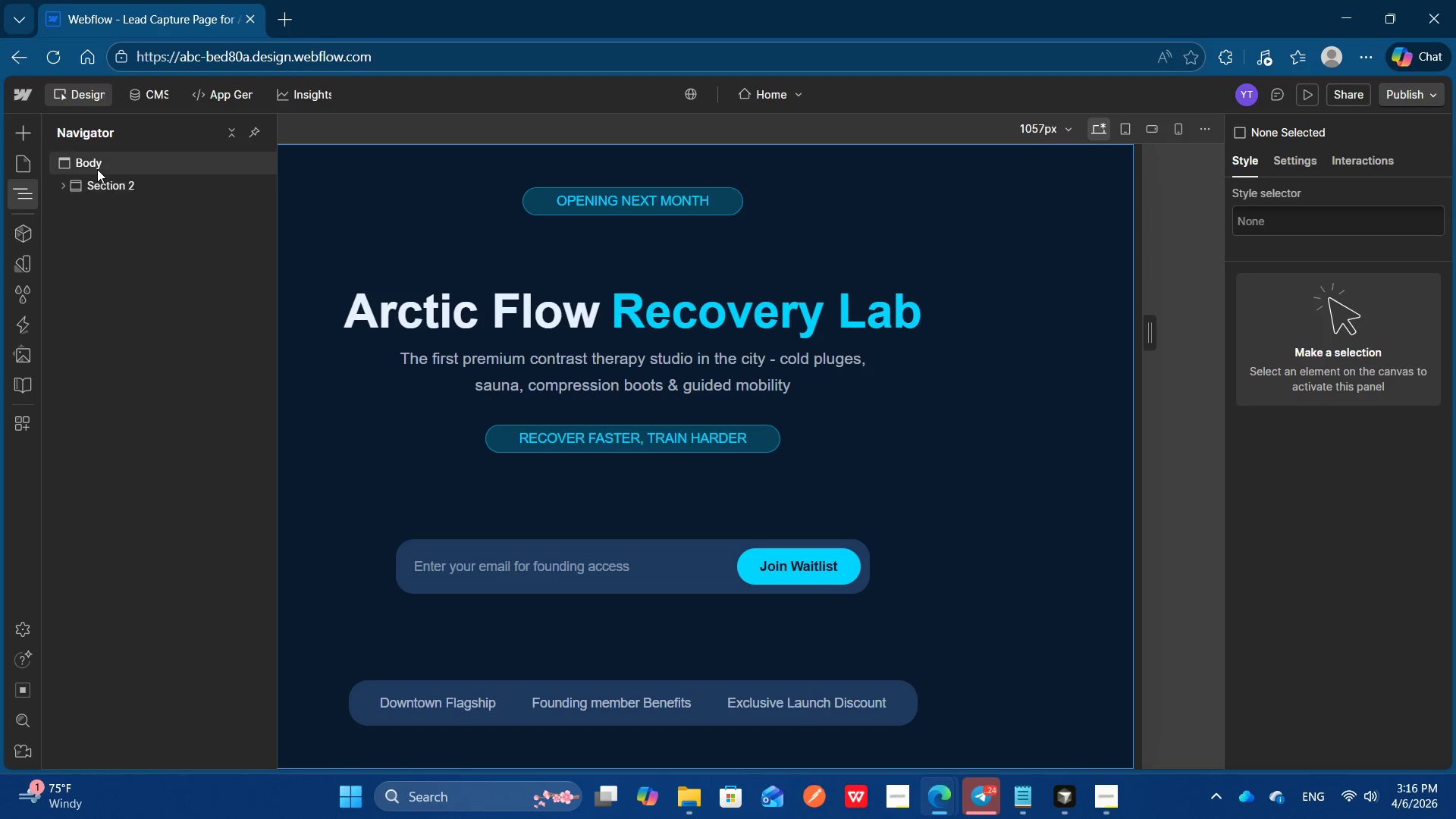 
left_click([99, 164])
 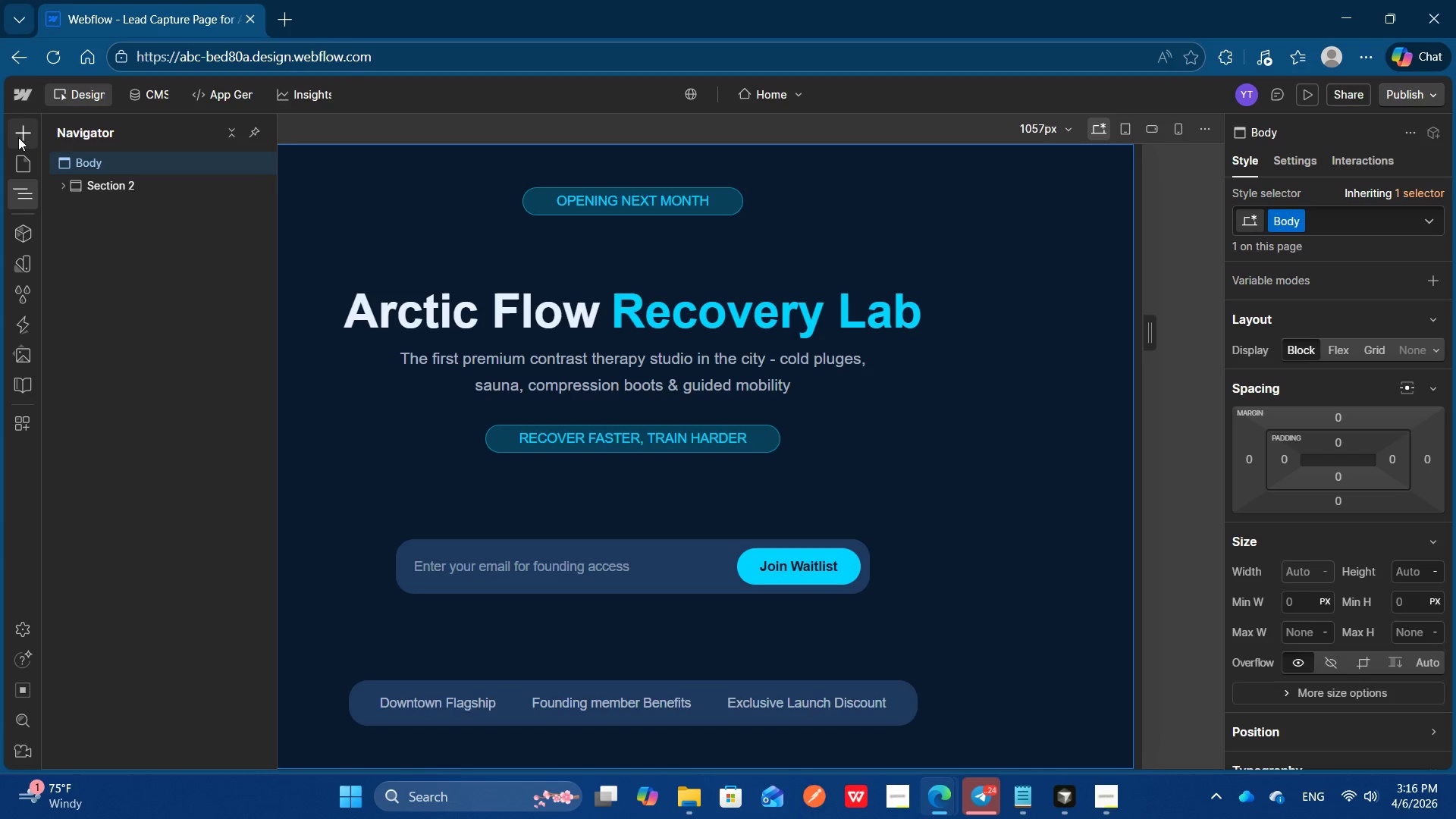 
left_click([18, 137])
 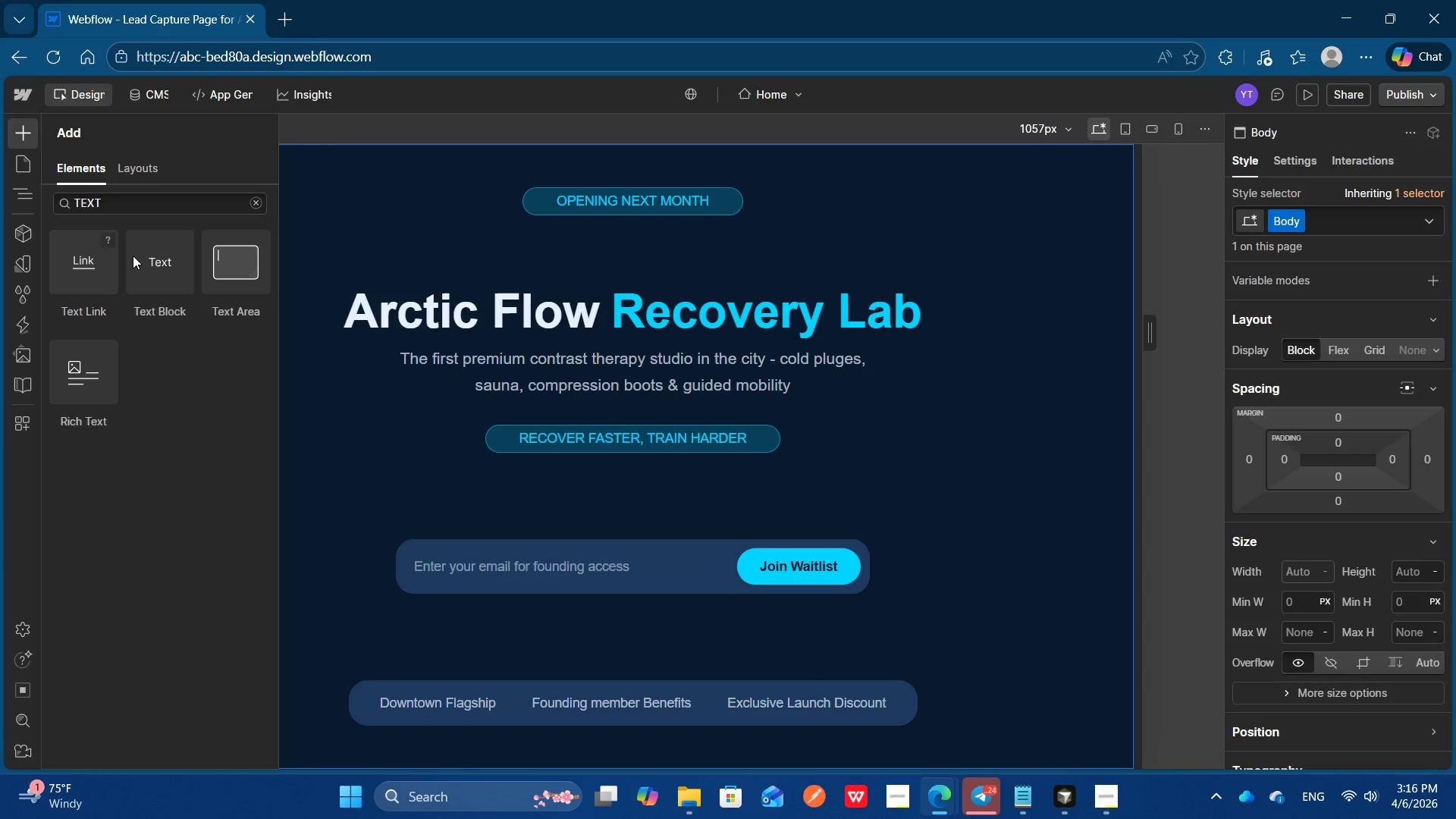 
left_click([169, 202])
 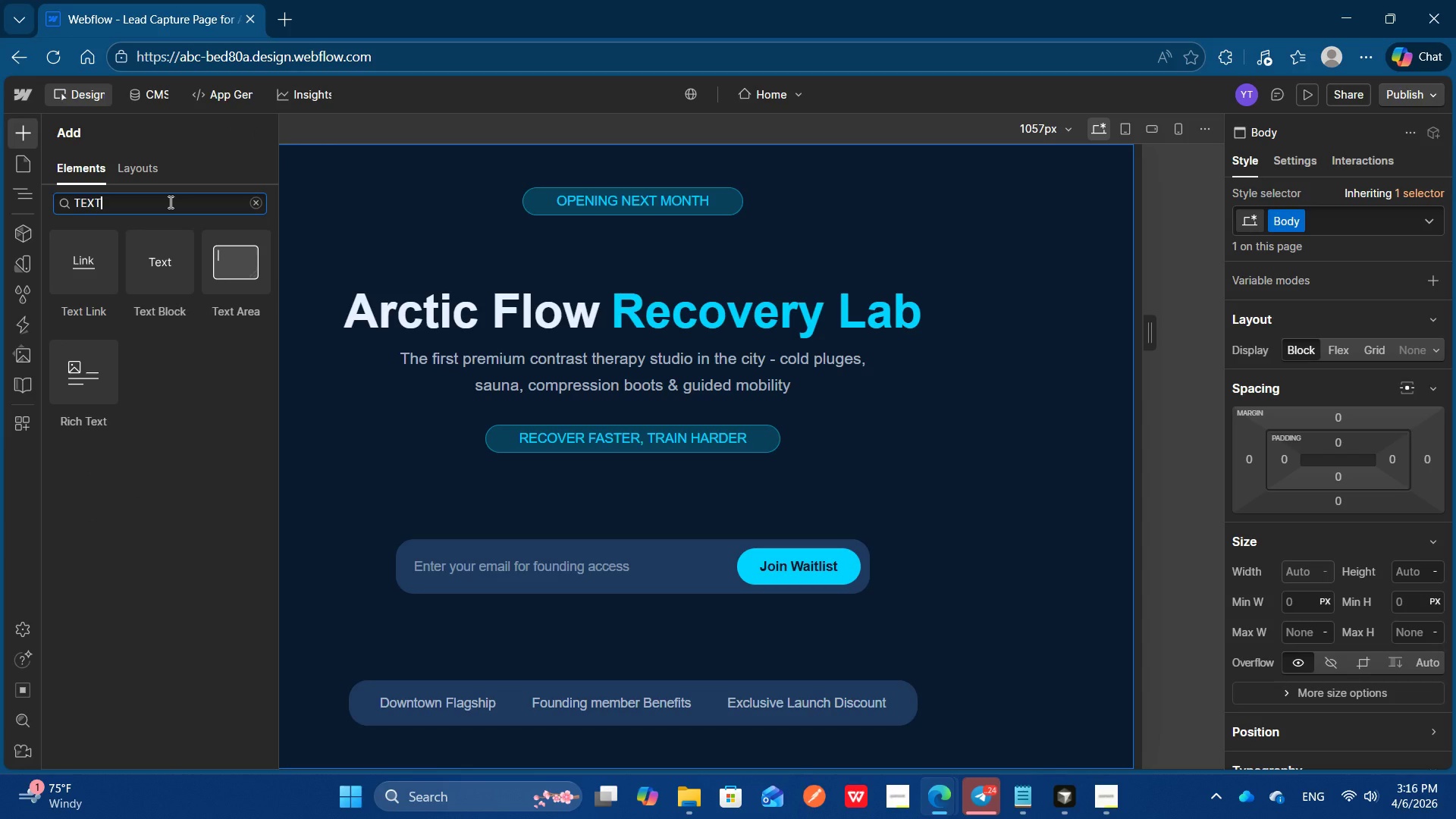 
key(Control+Backspace)
 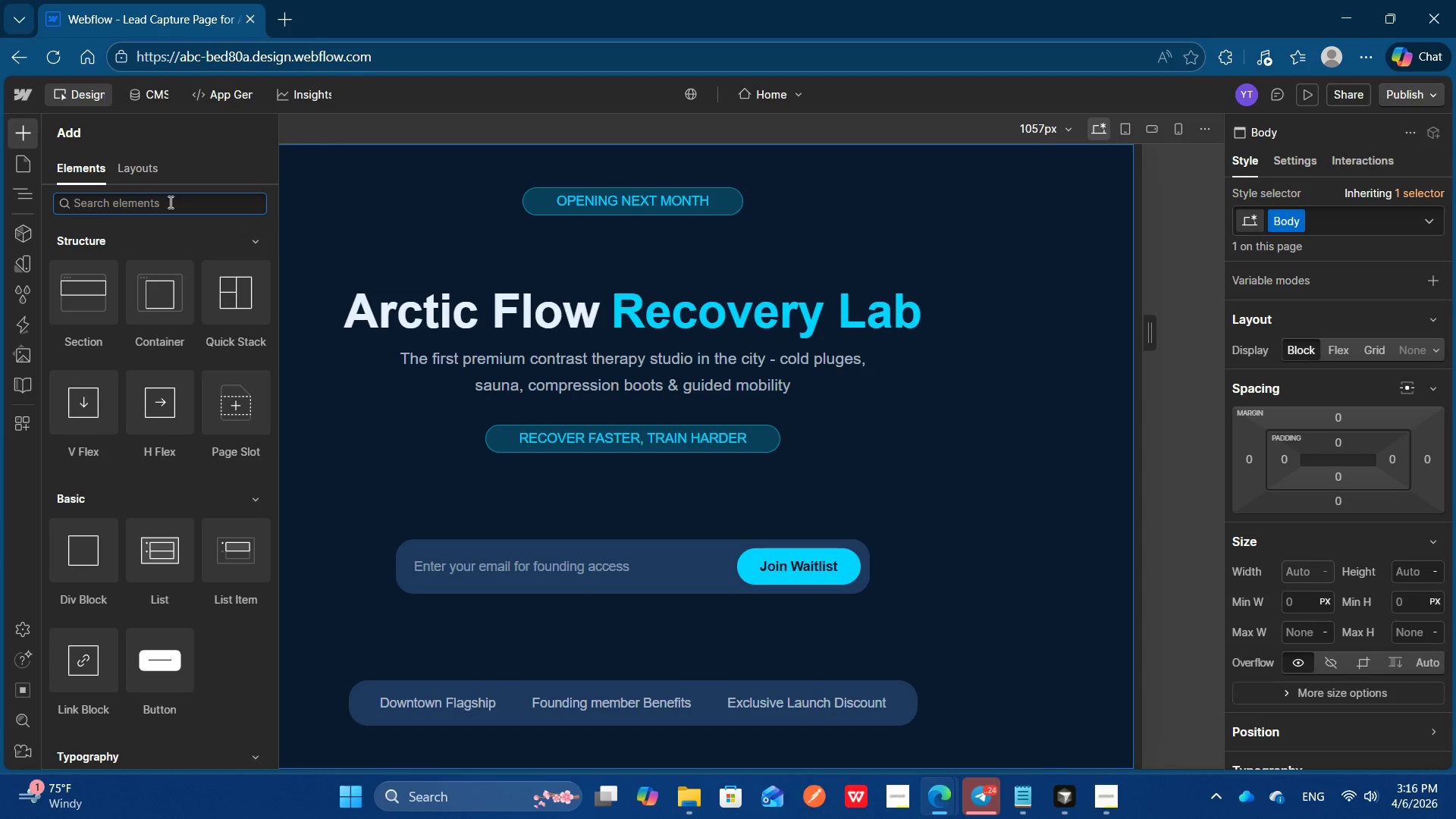 
type(sect)
 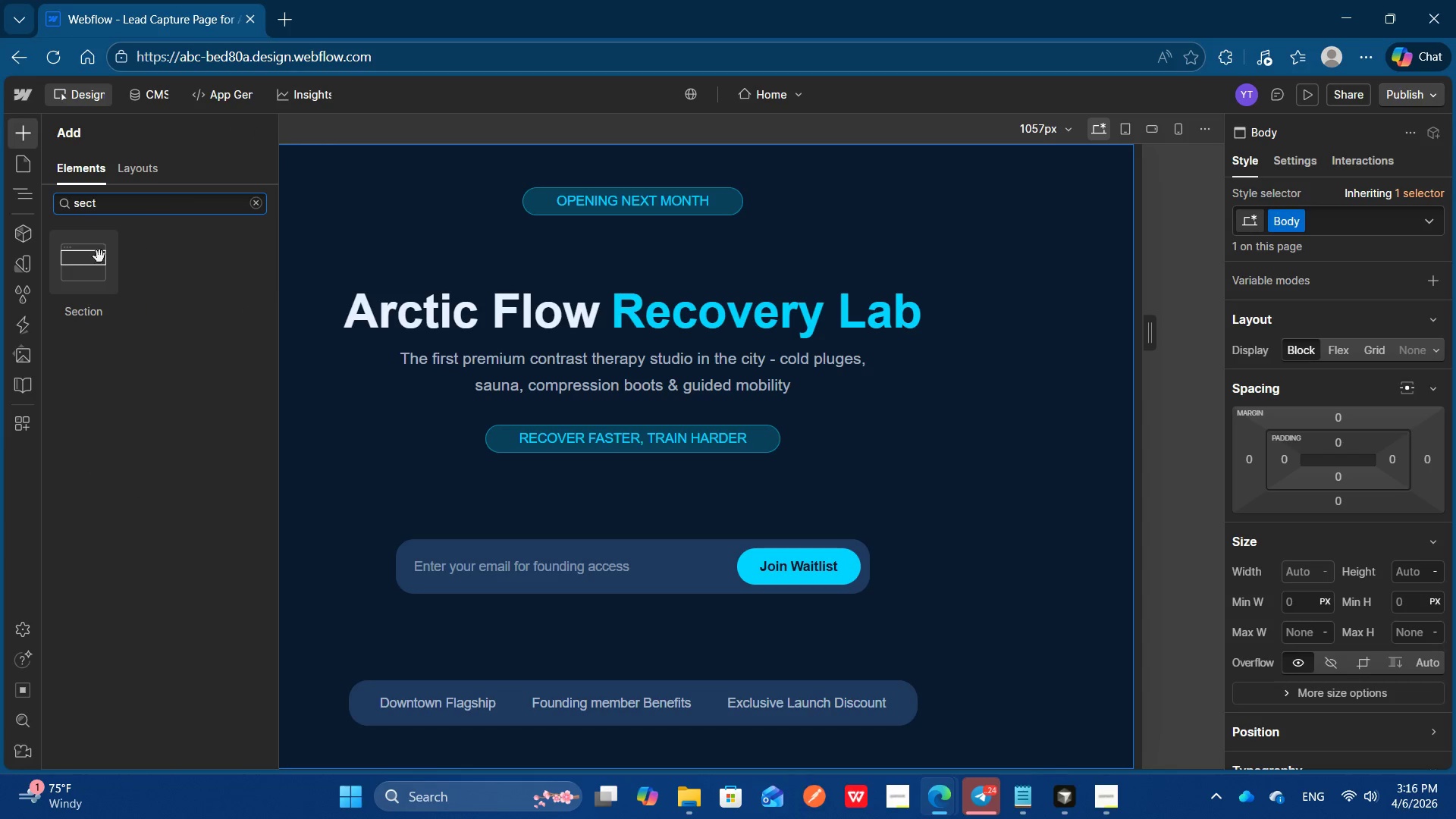 
left_click([86, 277])
 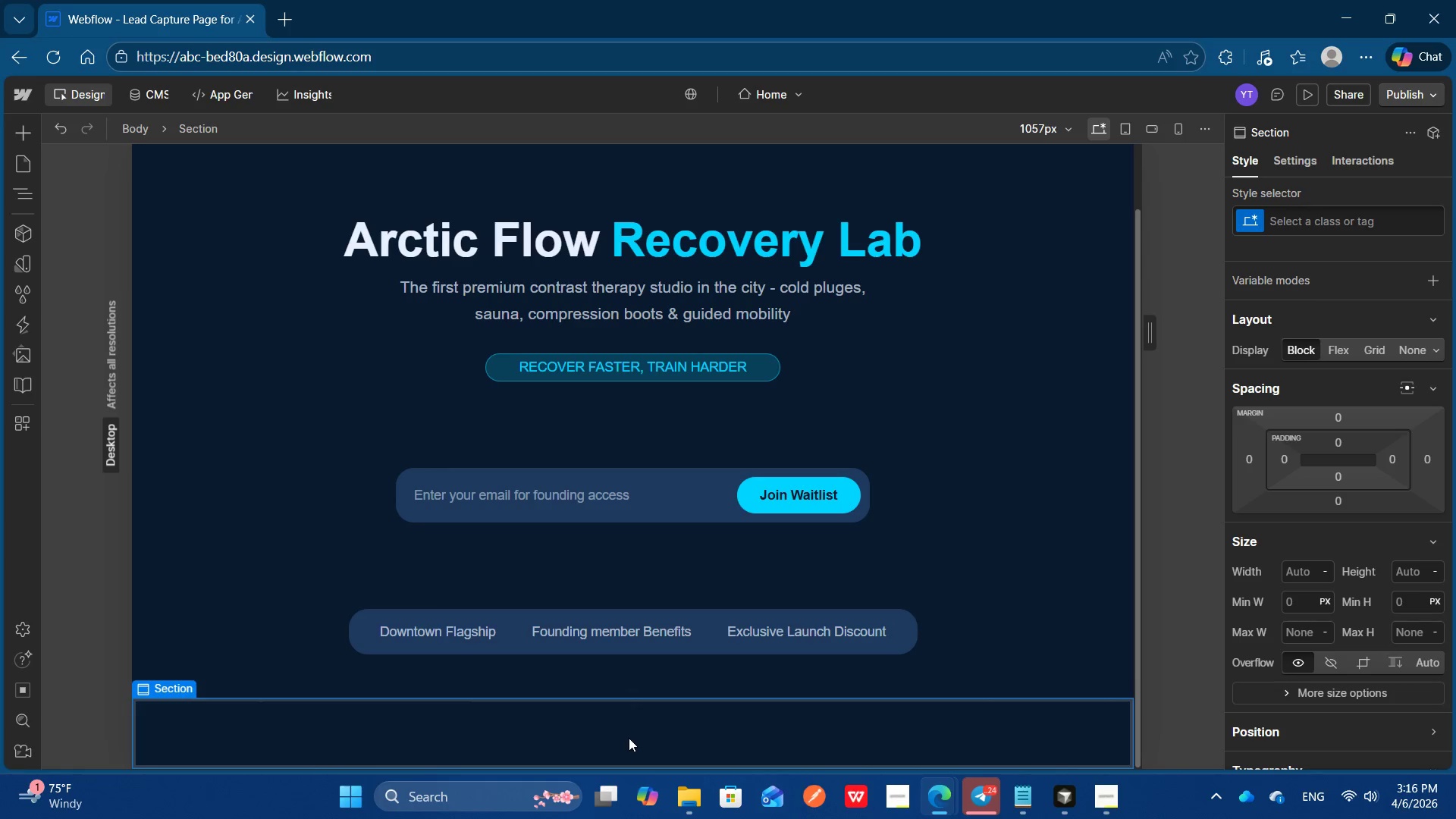 
left_click([629, 739])
 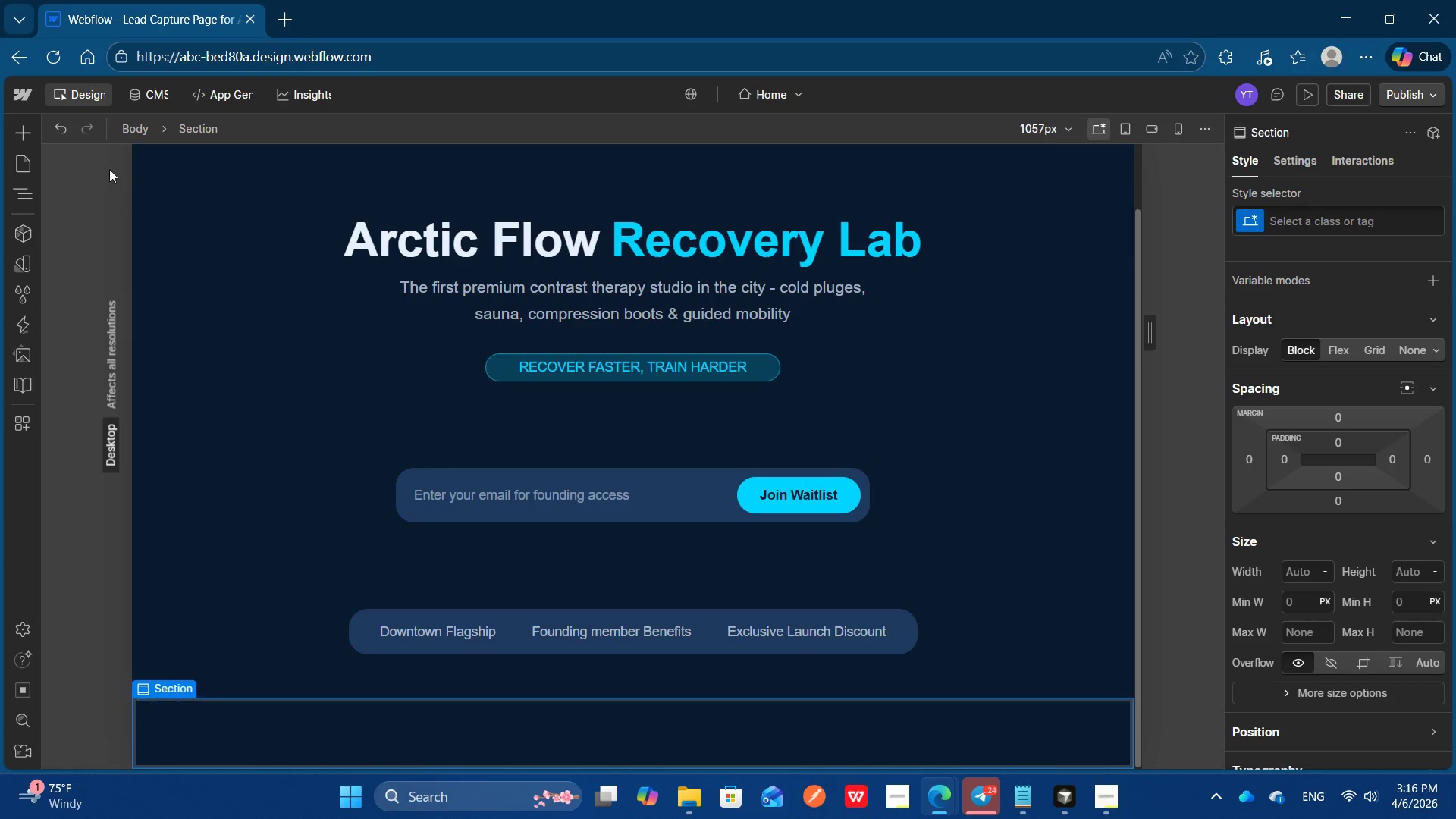 
left_click([26, 137])
 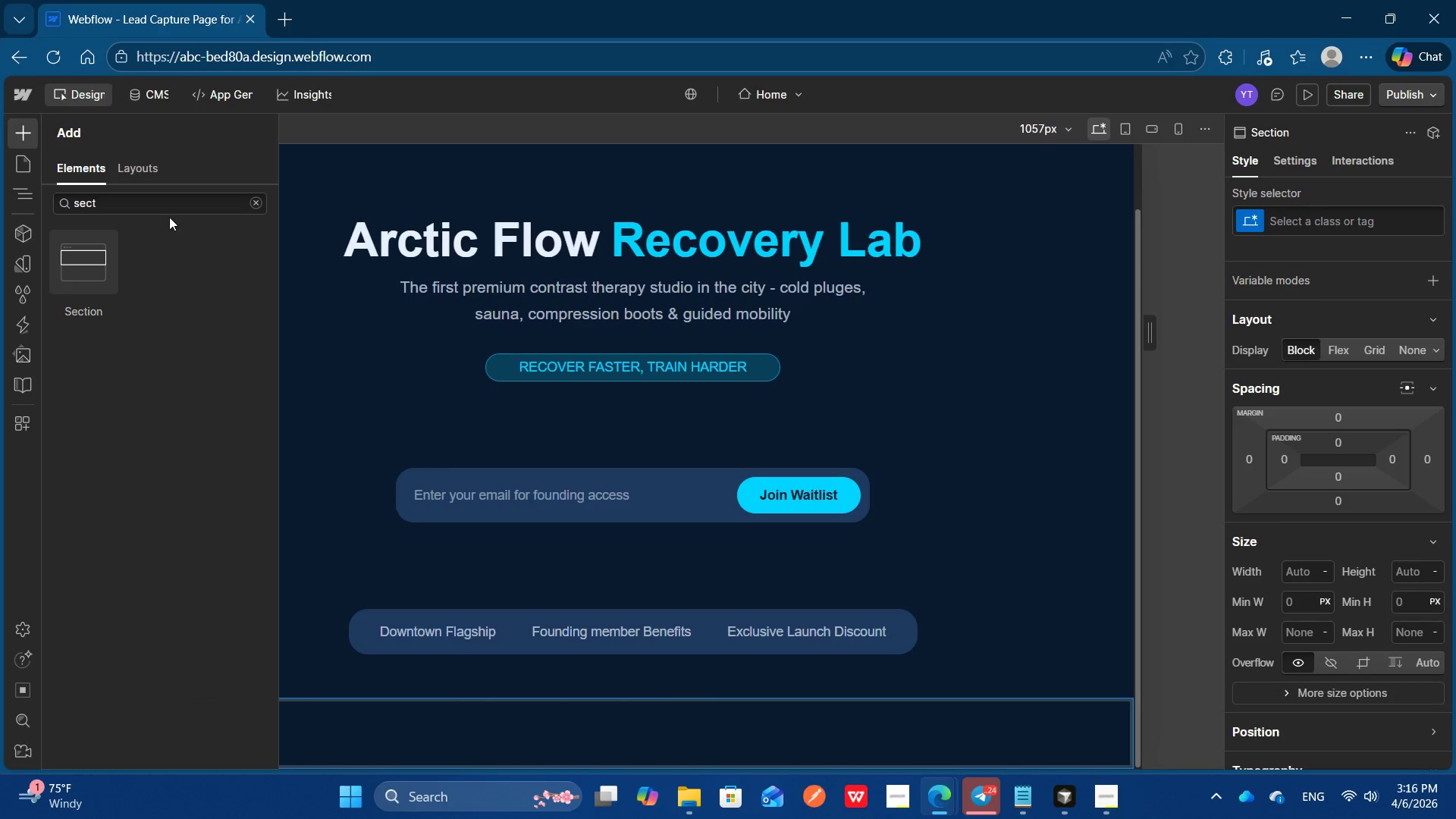 
left_click([169, 208])
 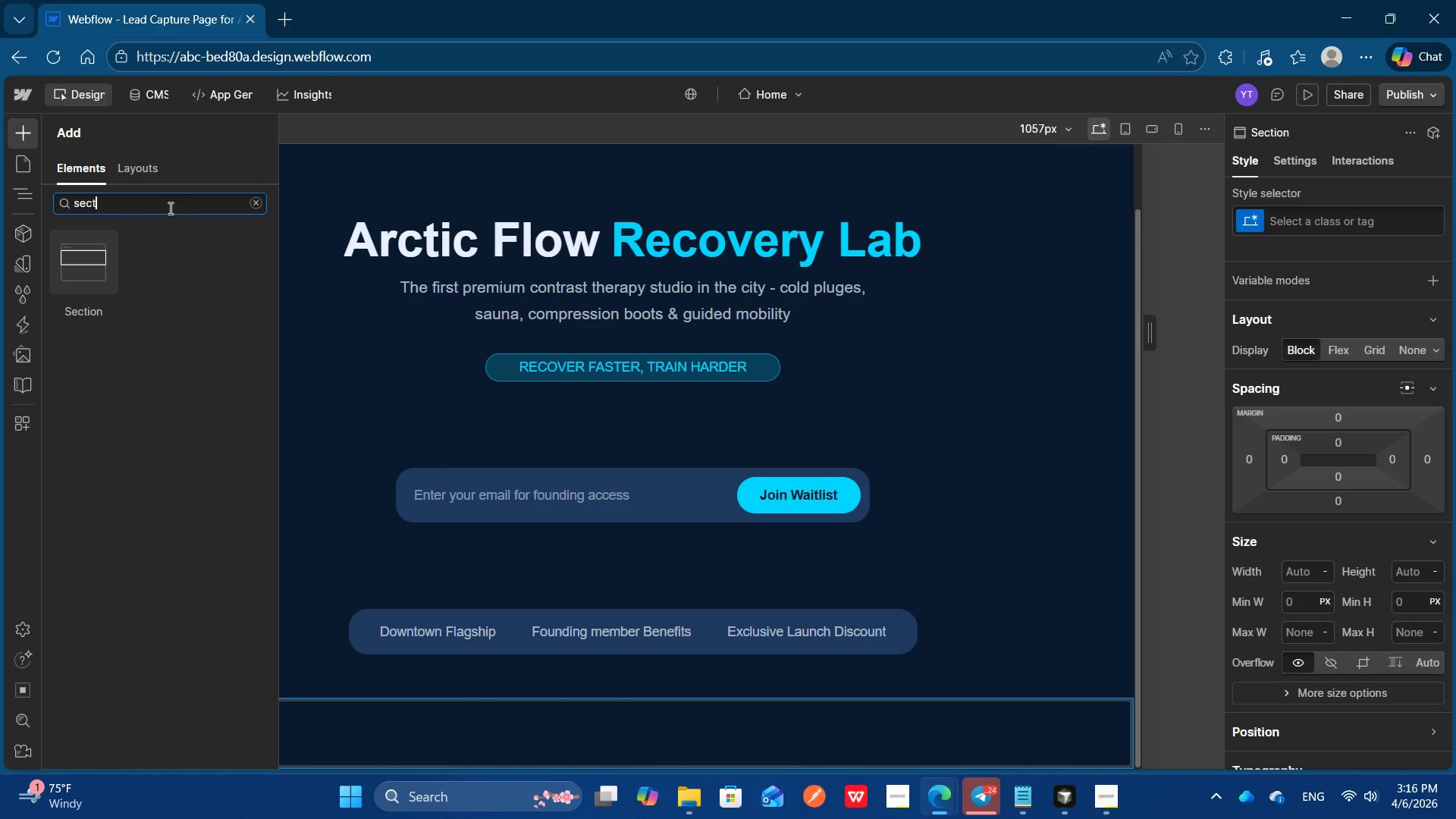 
key(Control+Backspace)
 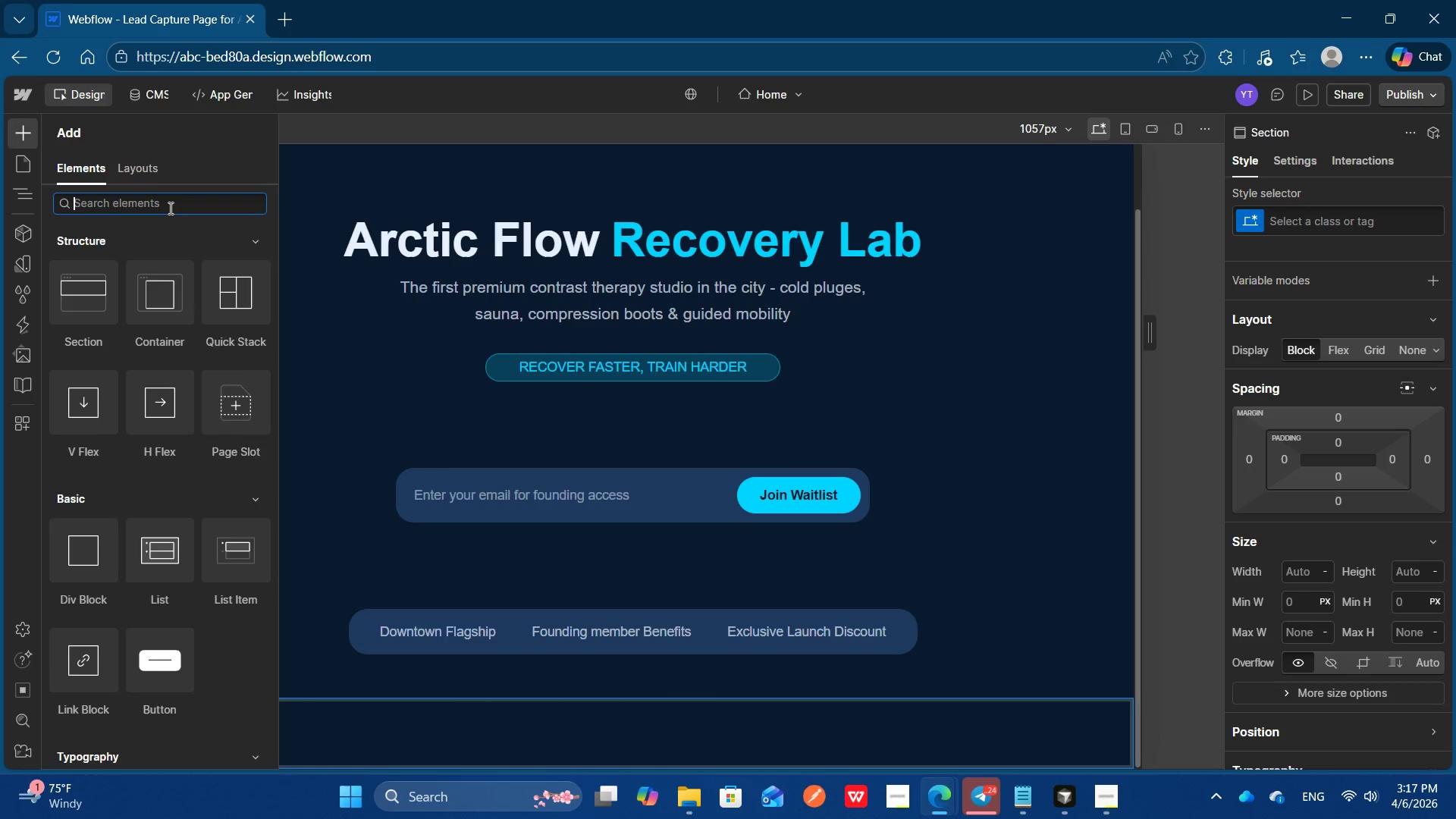 
type(dev)
key(Backspace)
key(Backspace)
type(iv)
 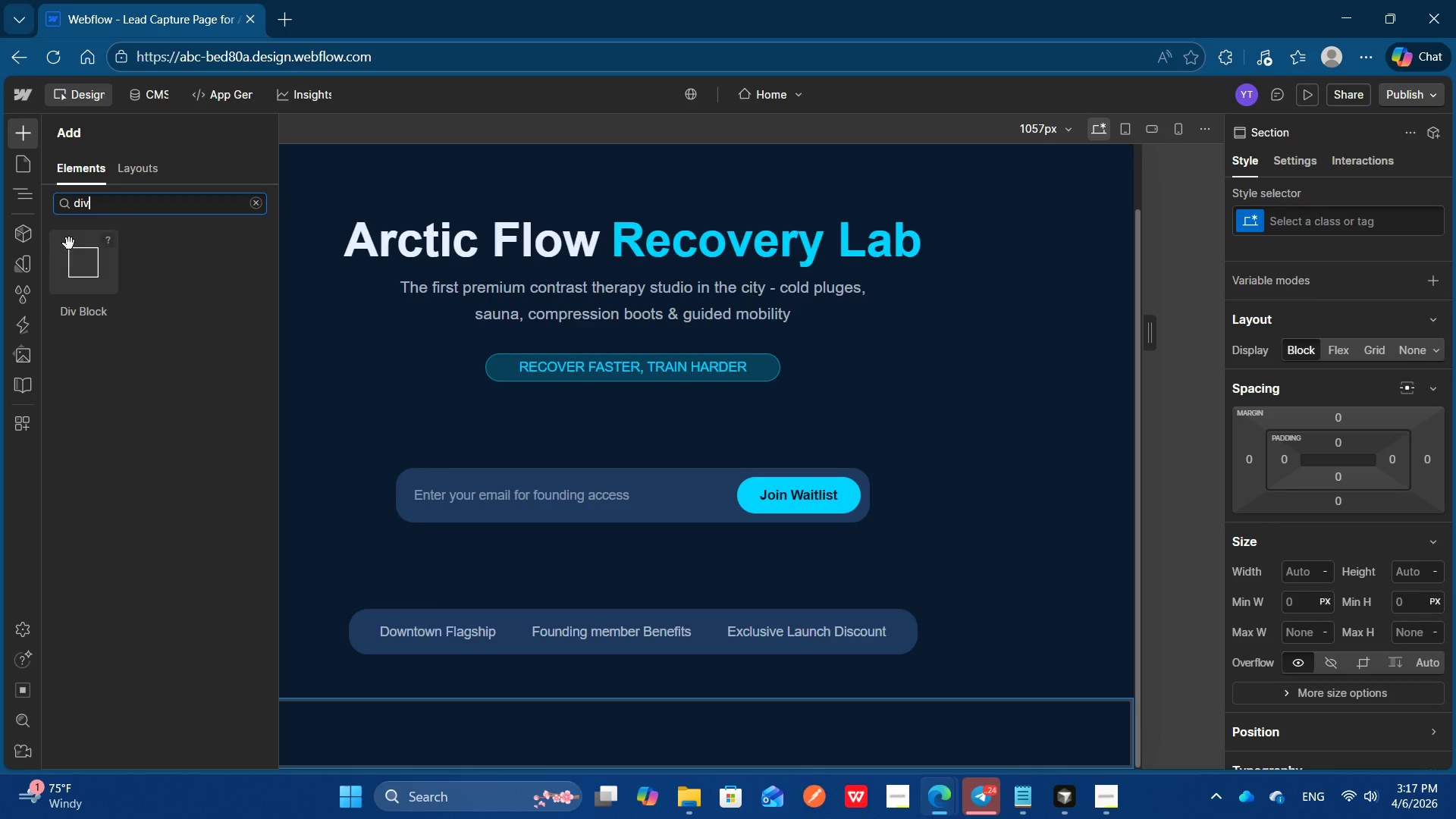 
left_click([77, 257])
 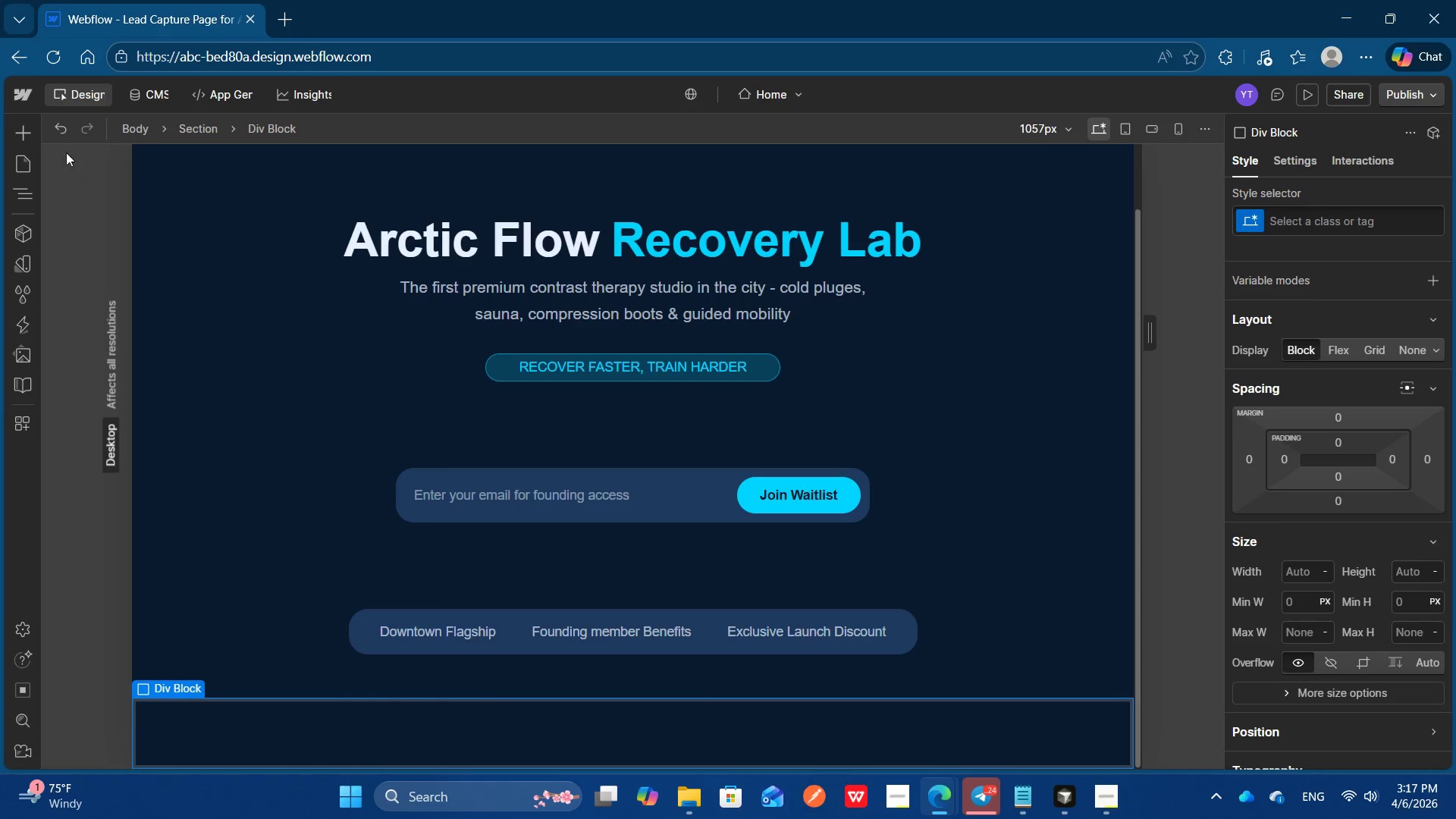 
left_click([23, 195])
 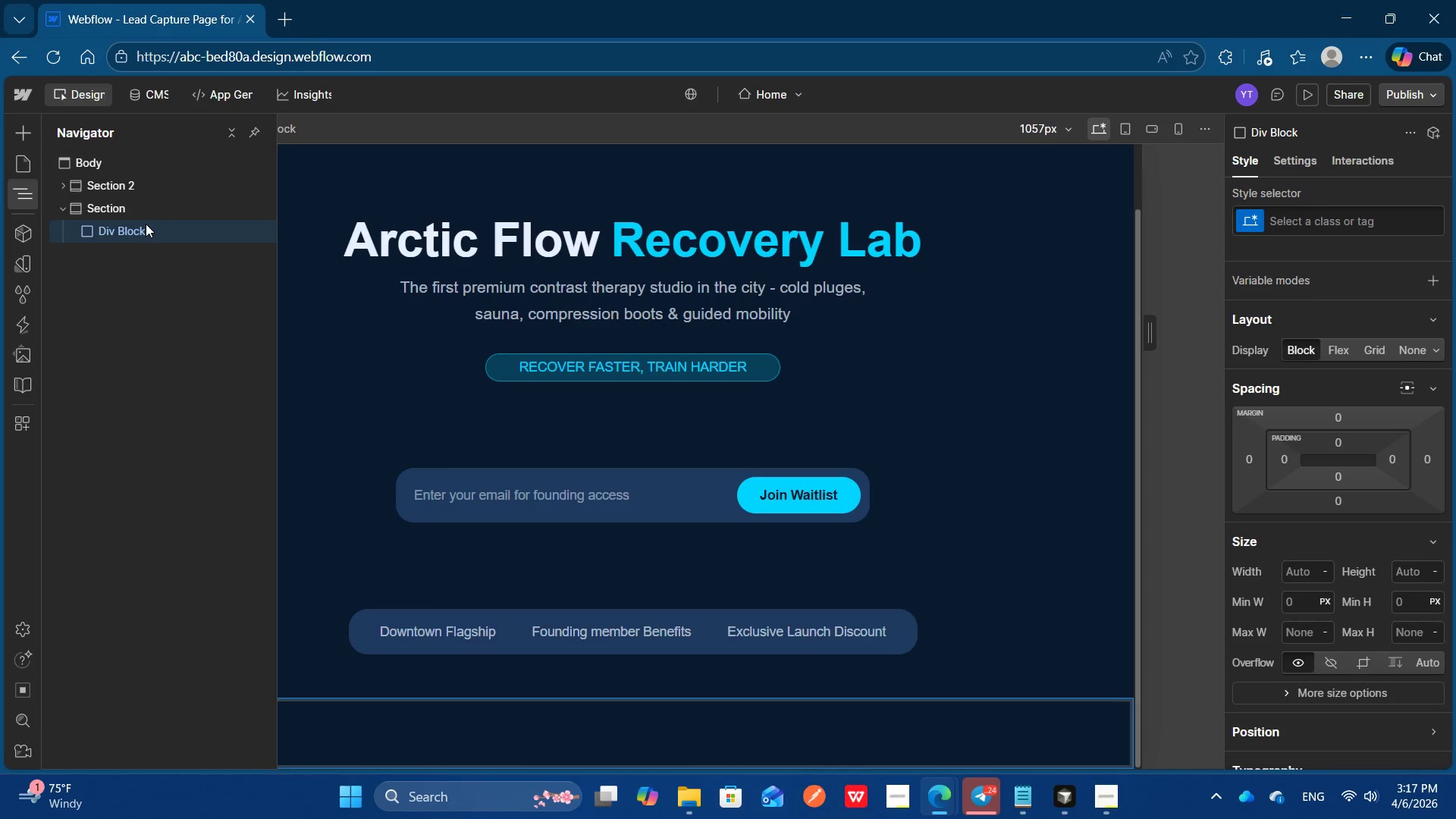 
left_click([146, 228])
 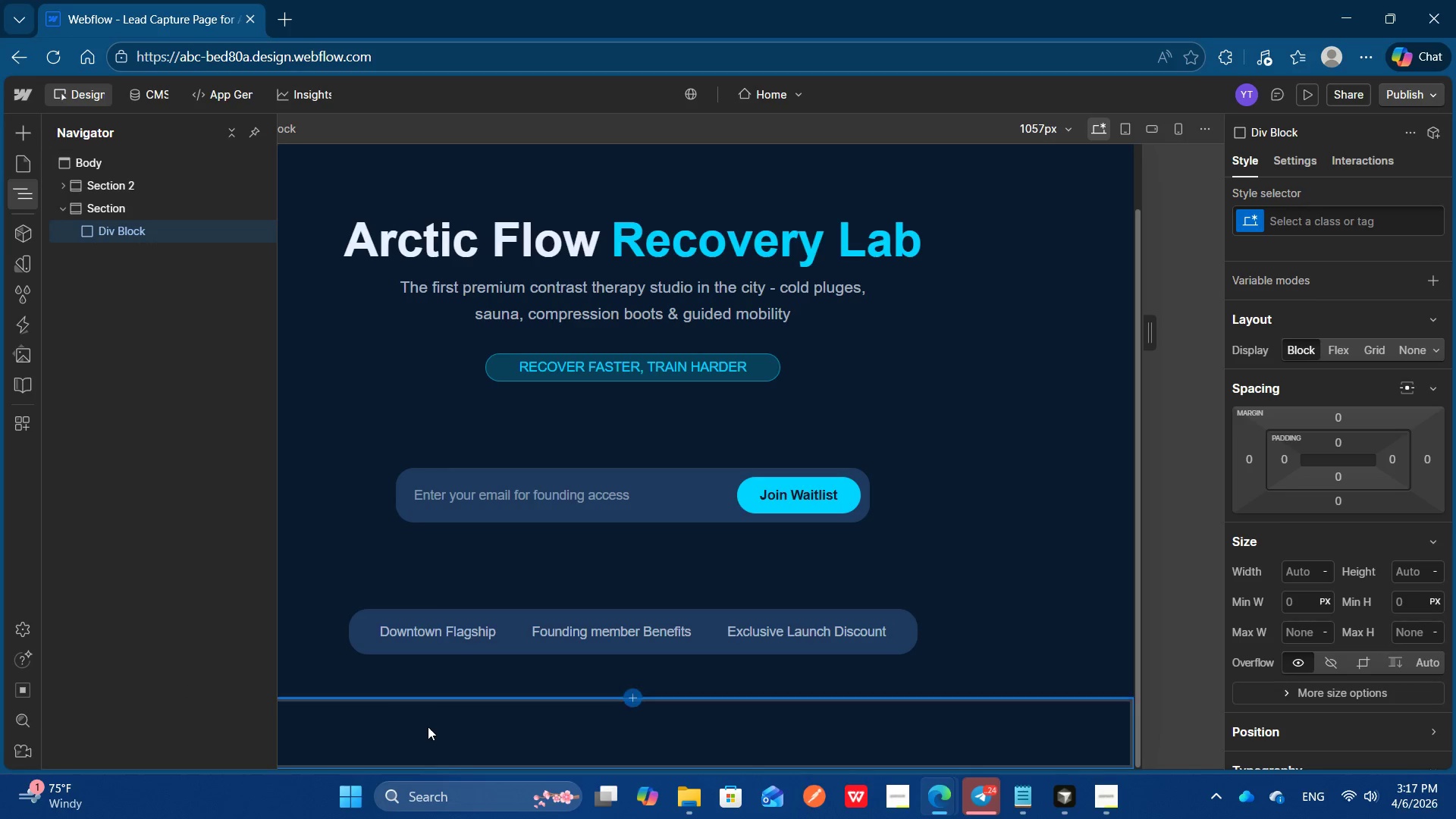 
left_click([434, 733])
 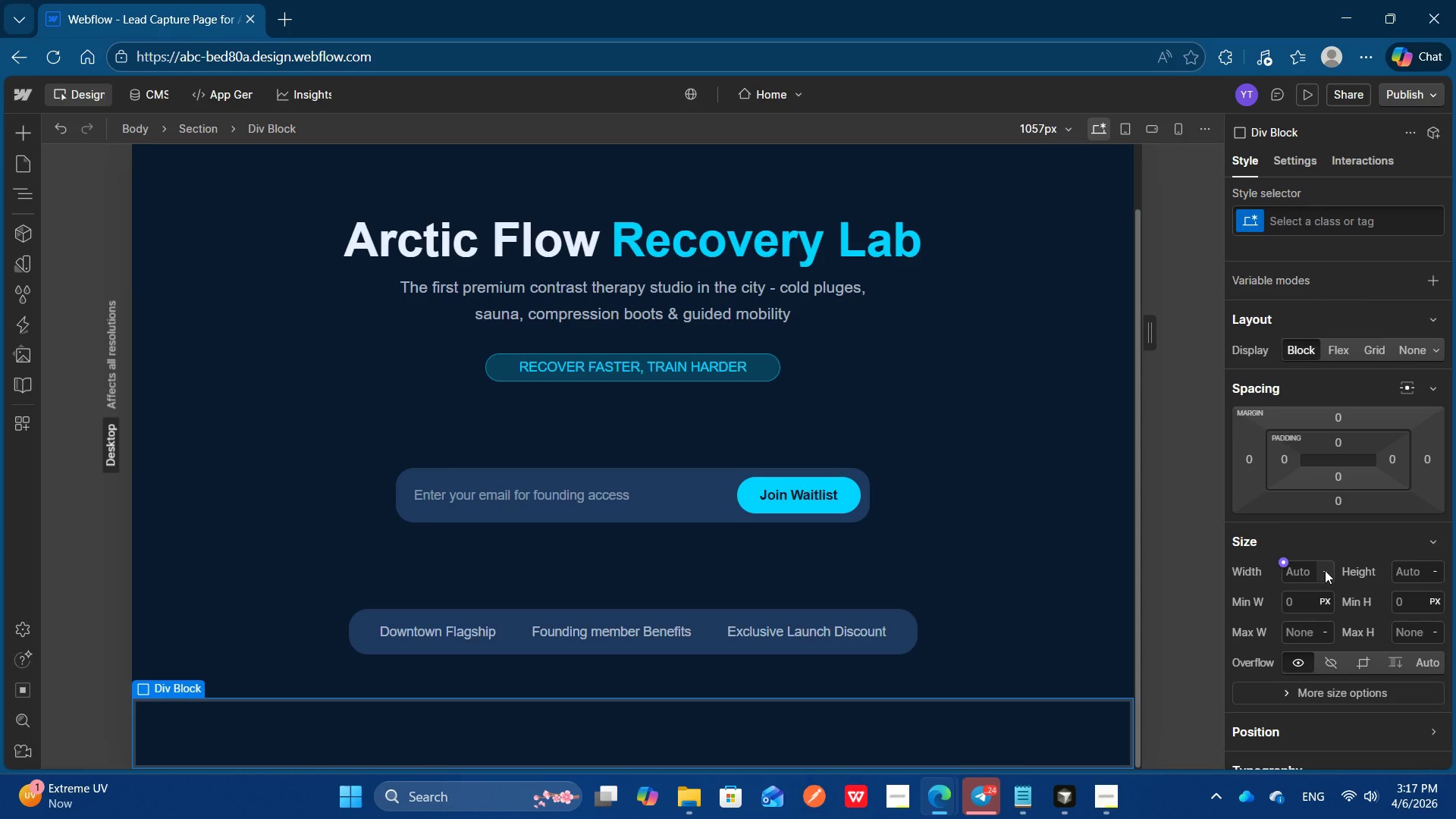 
wait(15.84)
 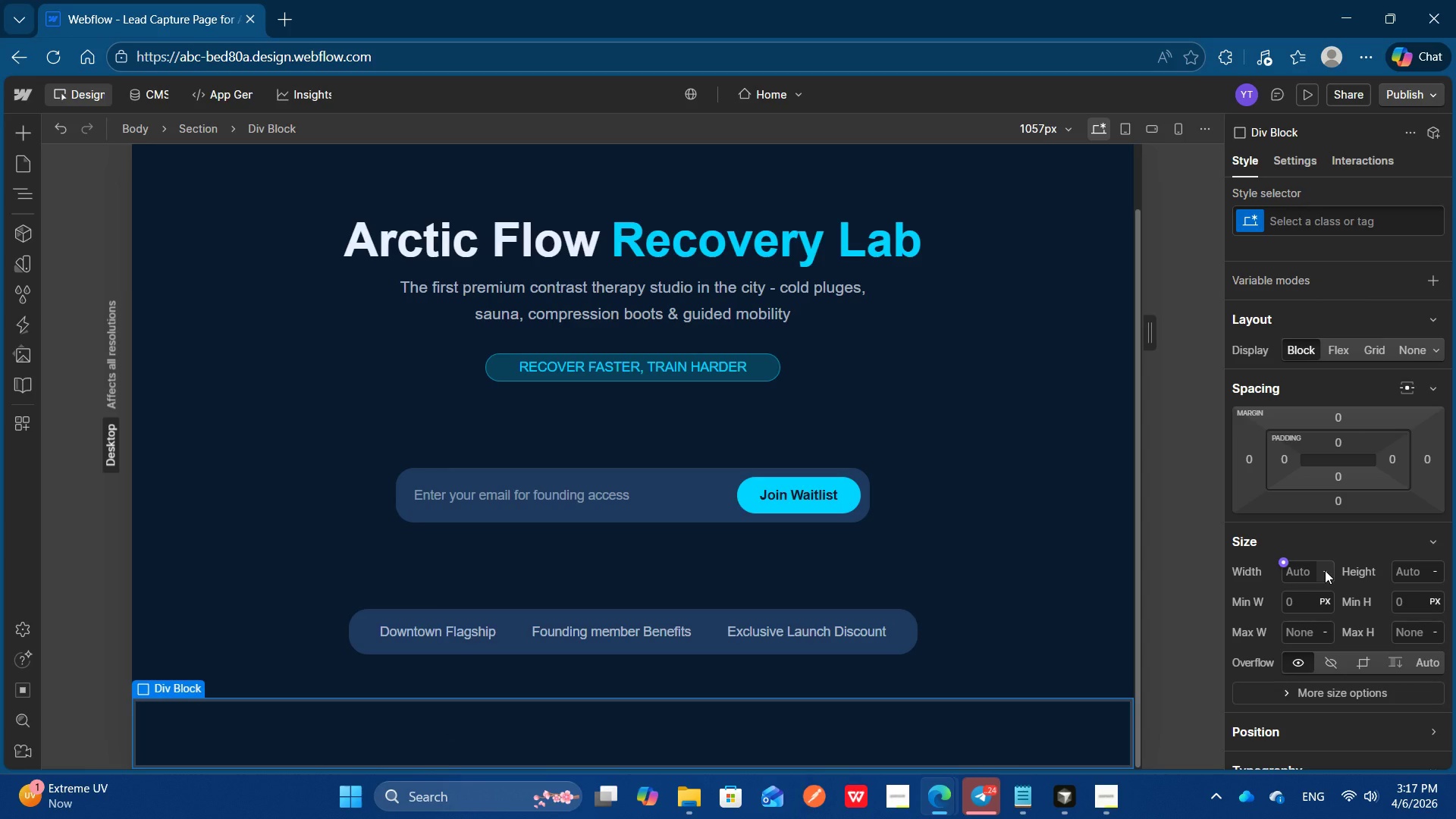 
left_click_drag(start_coordinate=[1293, 461], to_coordinate=[1345, 460])
 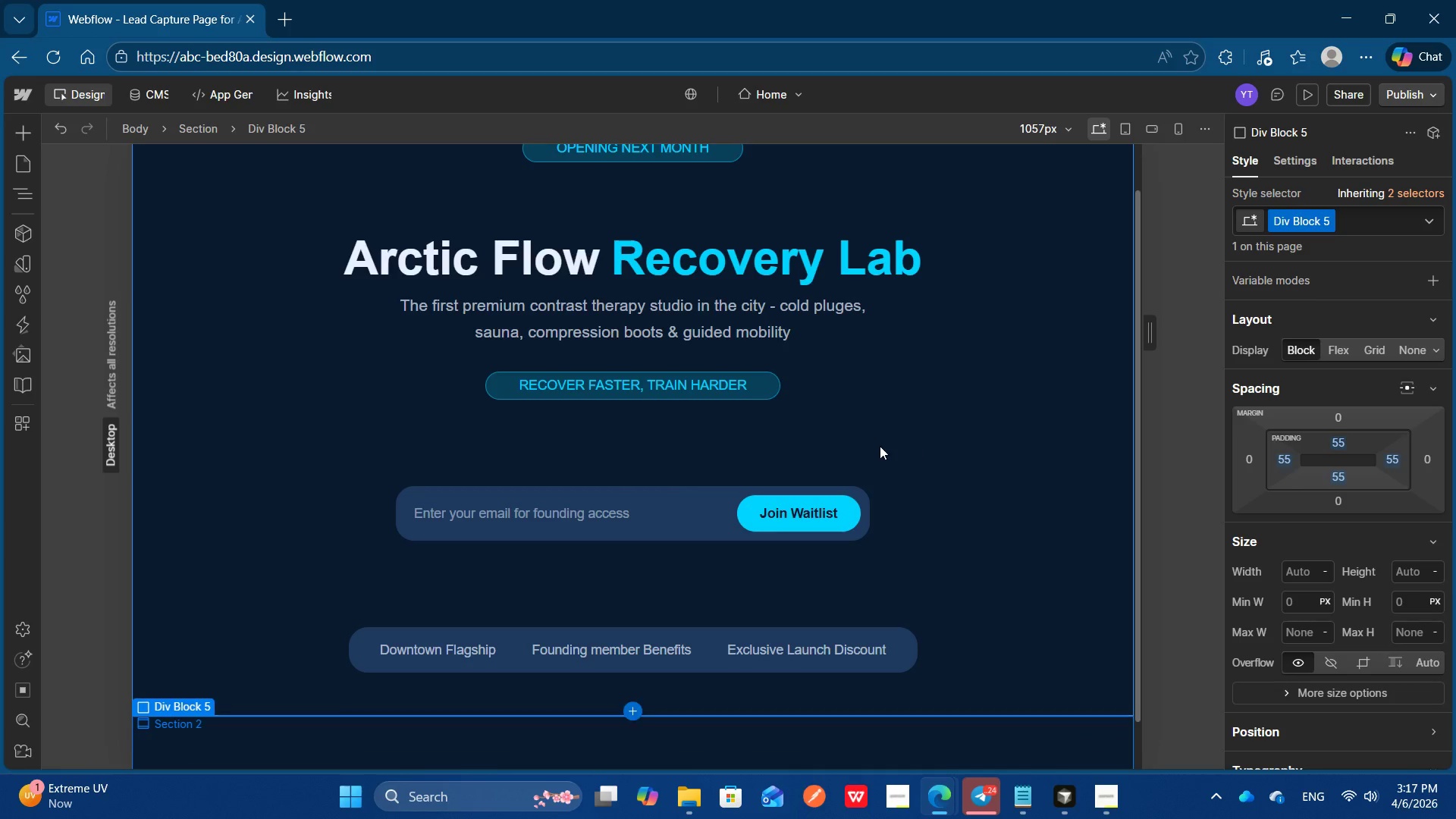 
hold_key(key=ShiftLeft, duration=9.02)
 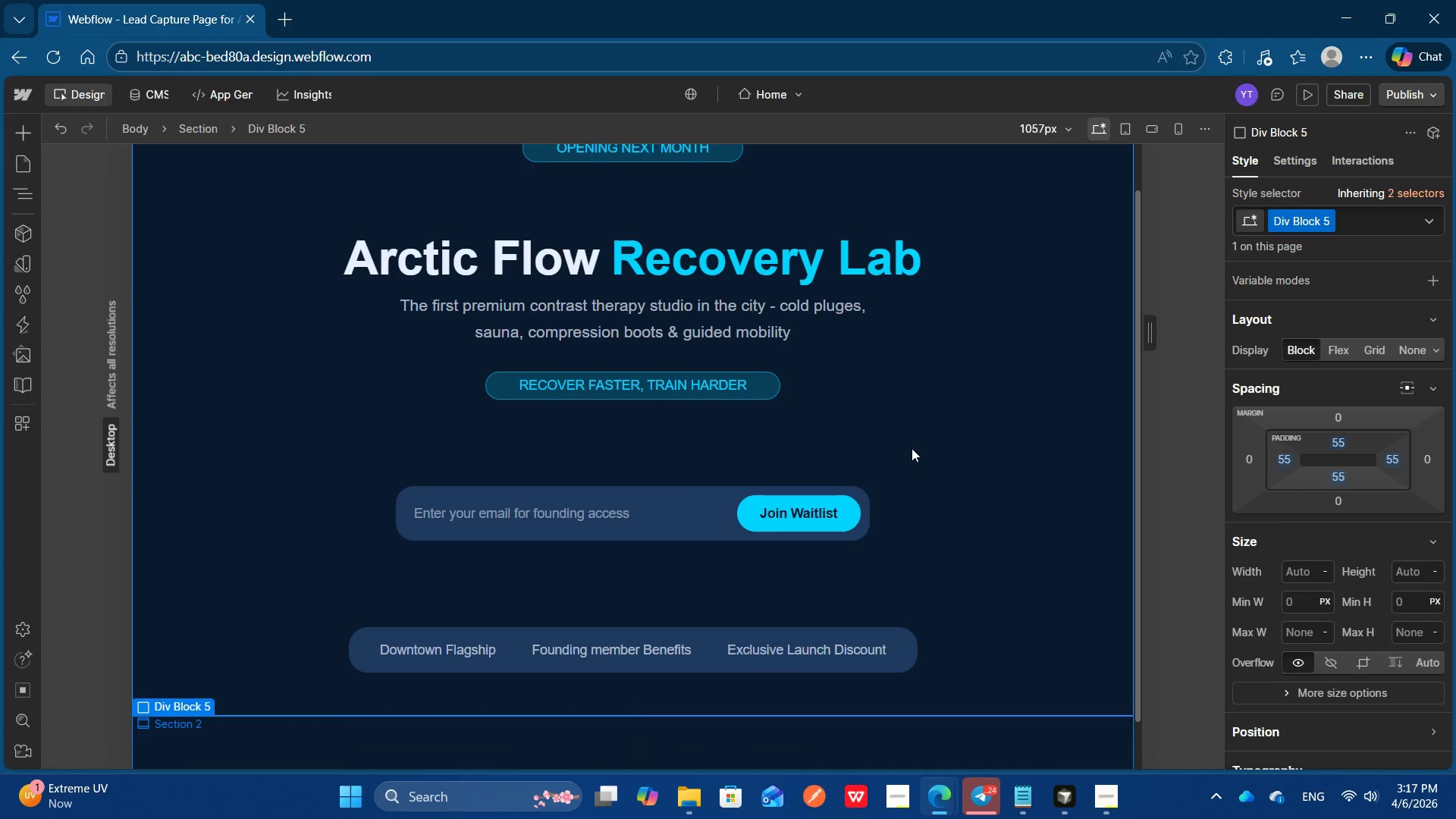 
scroll: coordinate [873, 454], scroll_direction: down, amount: 7.0
 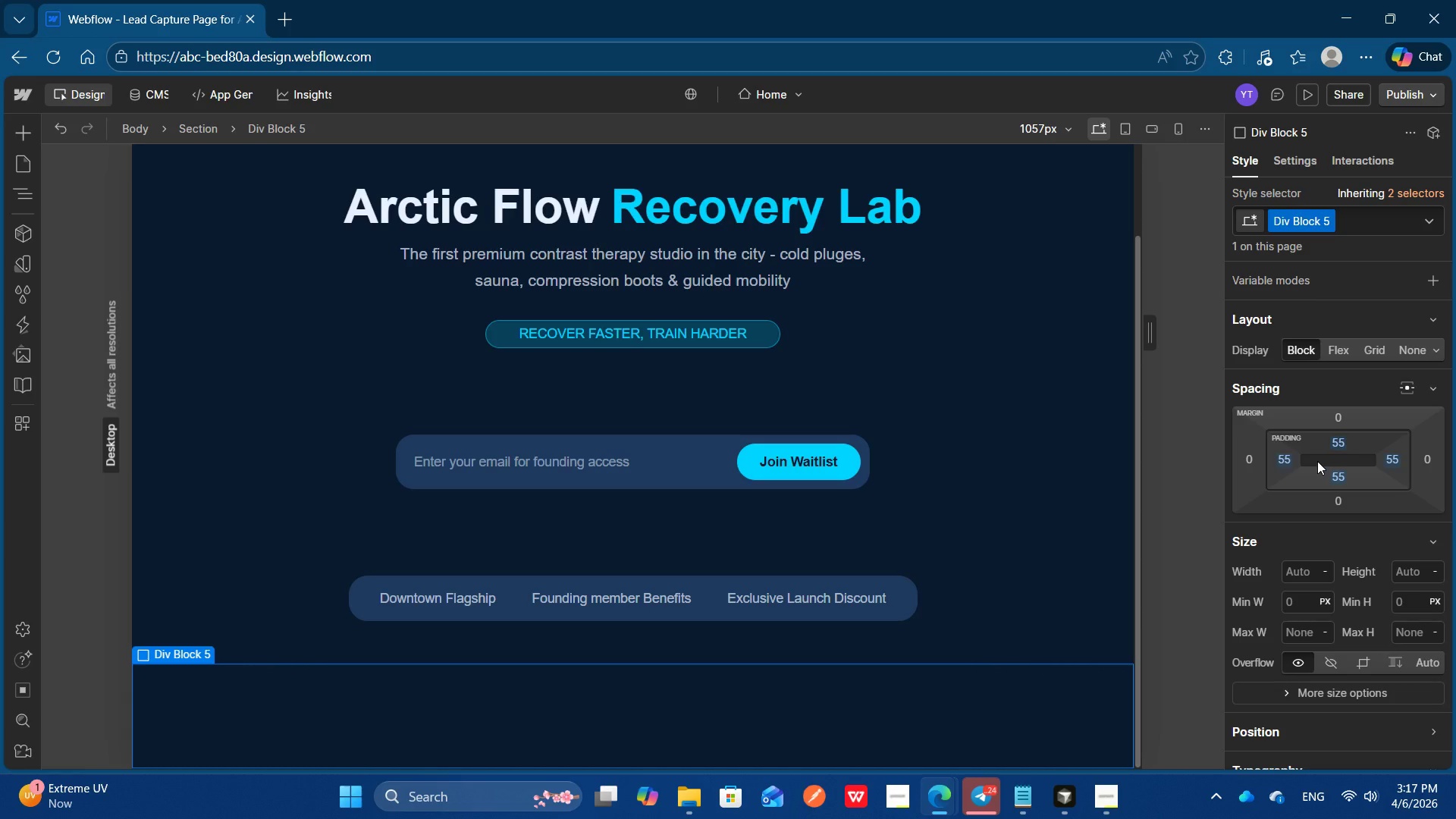 
wait(6.86)
 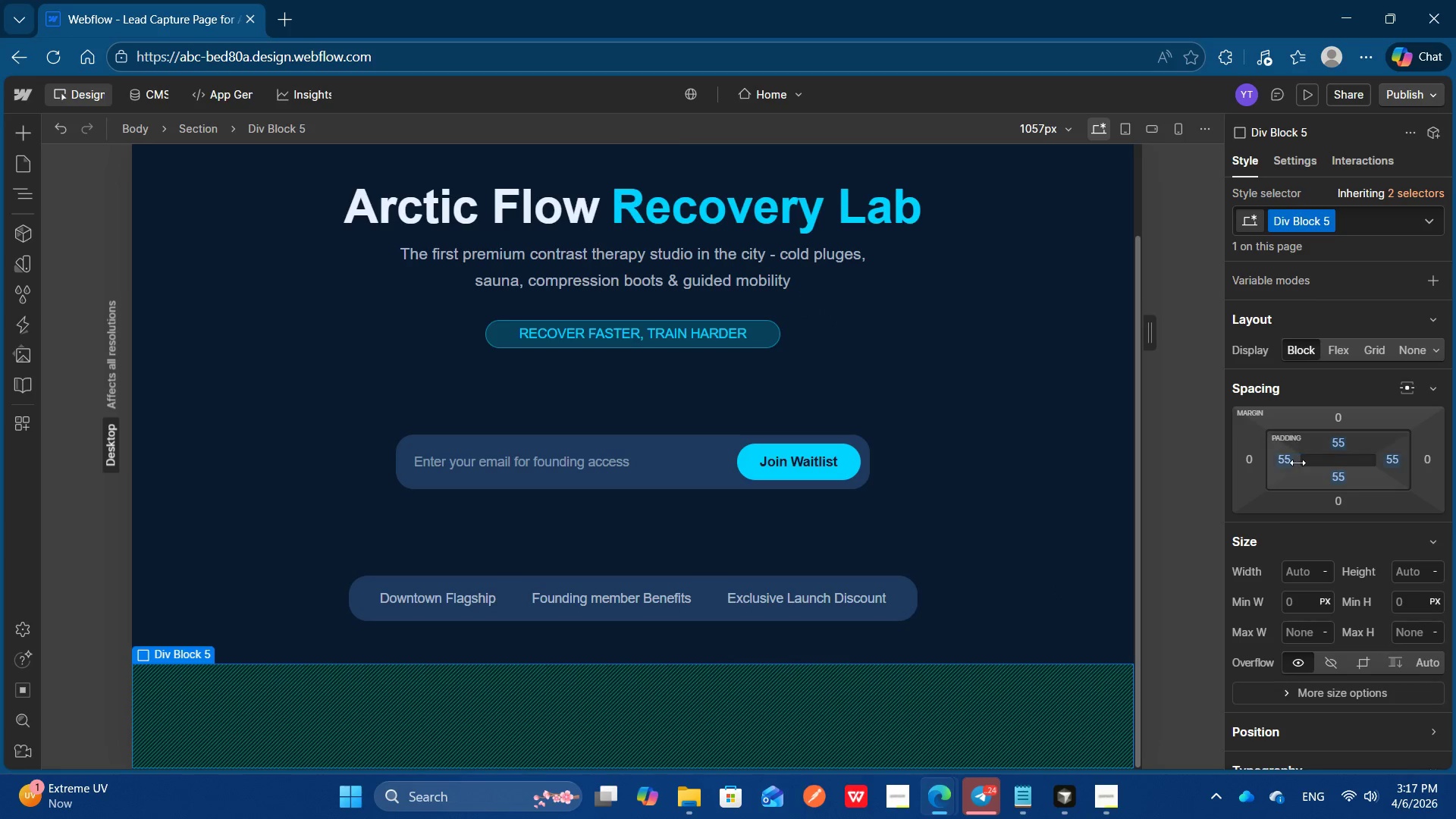 
left_click([1303, 573])
 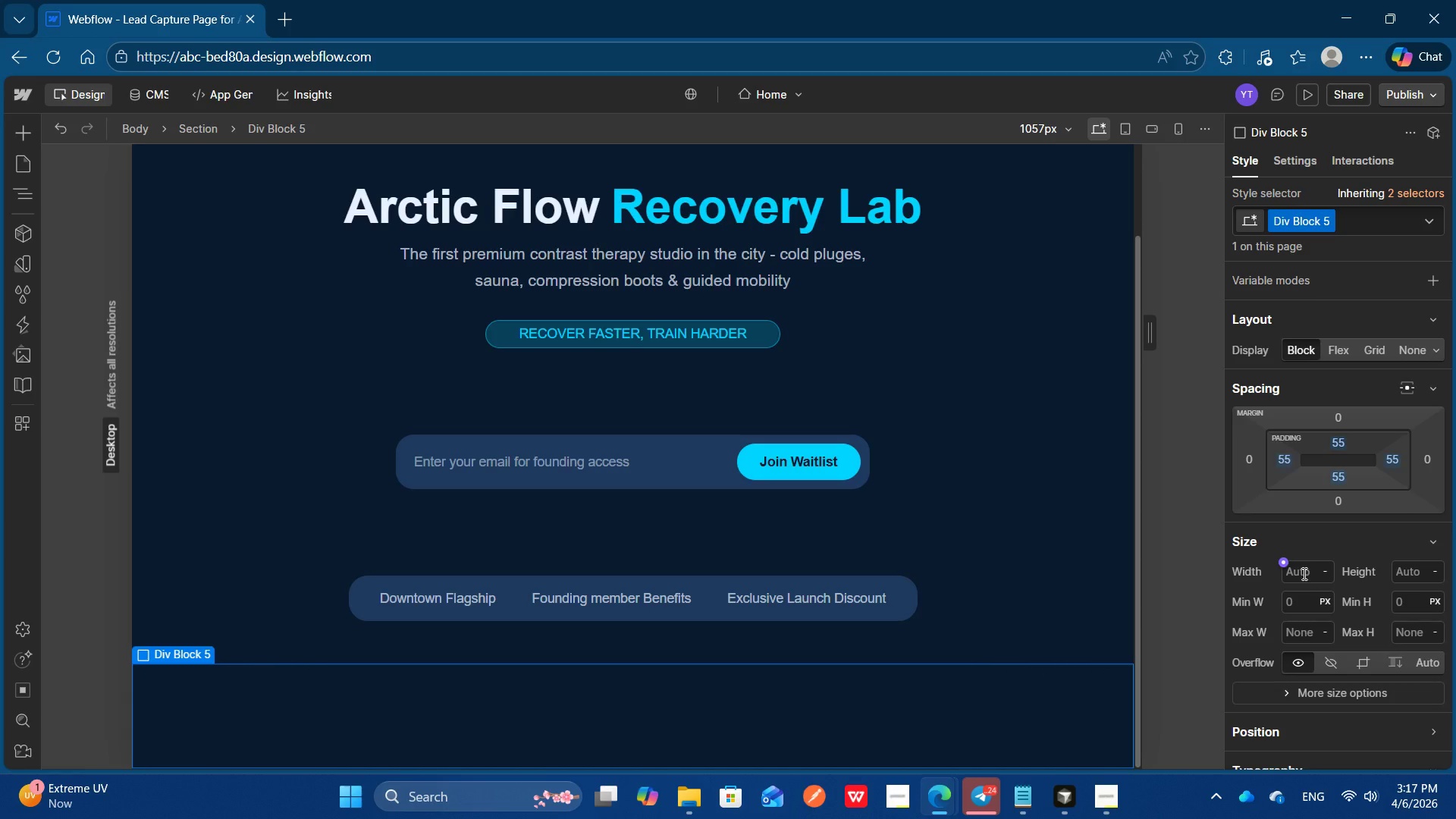 
type(100vw)
 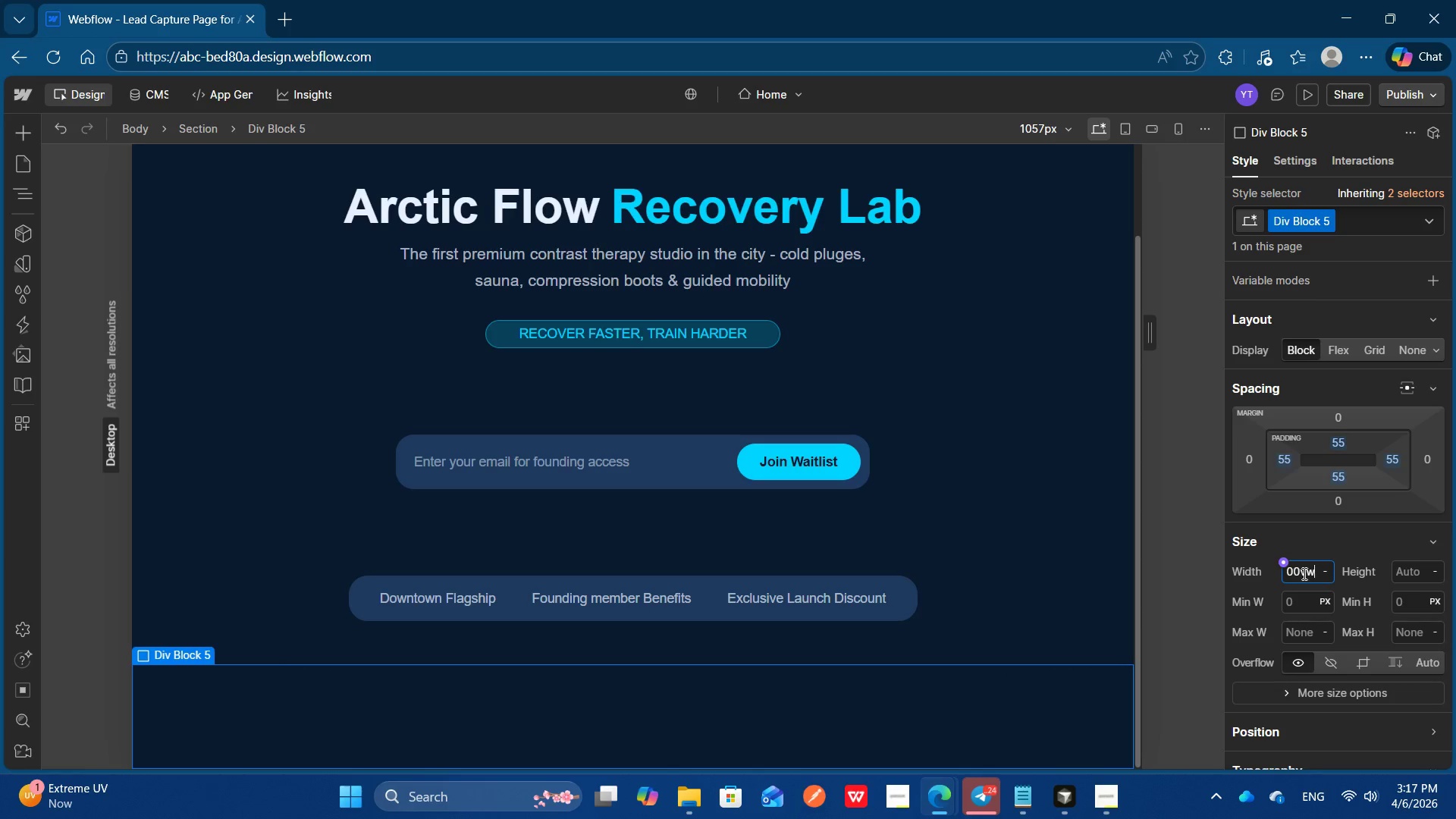 
key(Enter)
 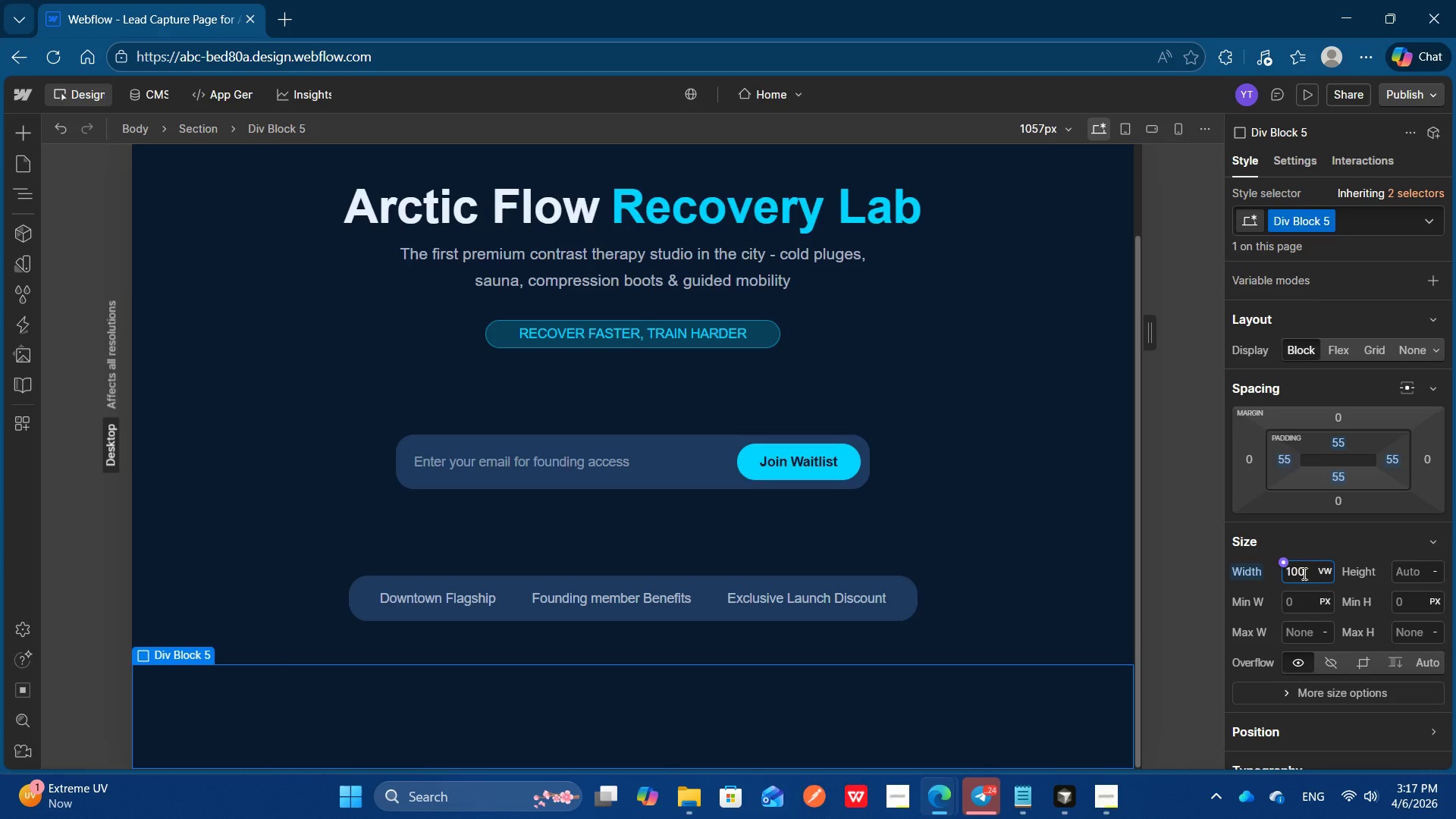 
key(Tab)
 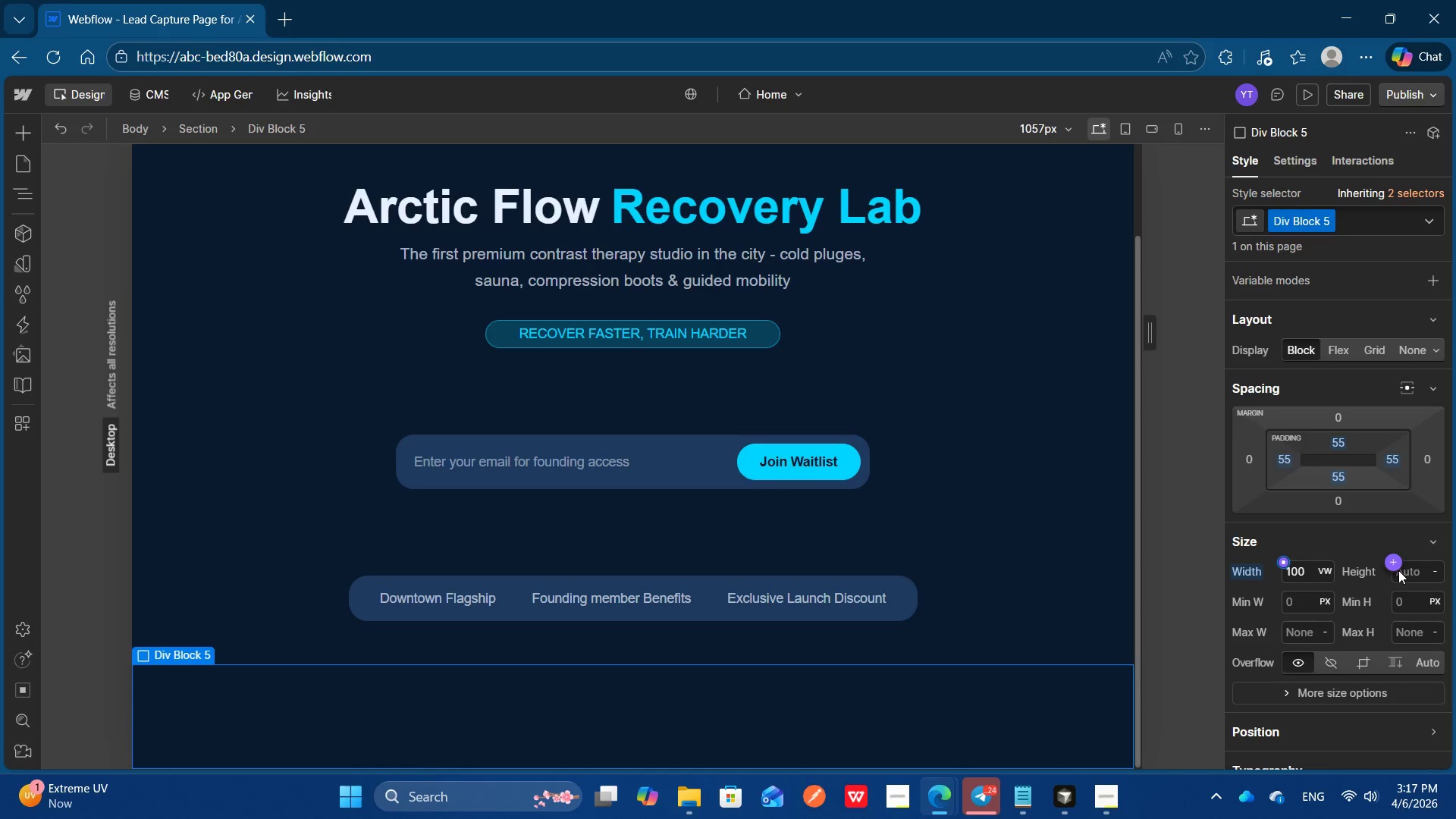 
left_click([1407, 572])
 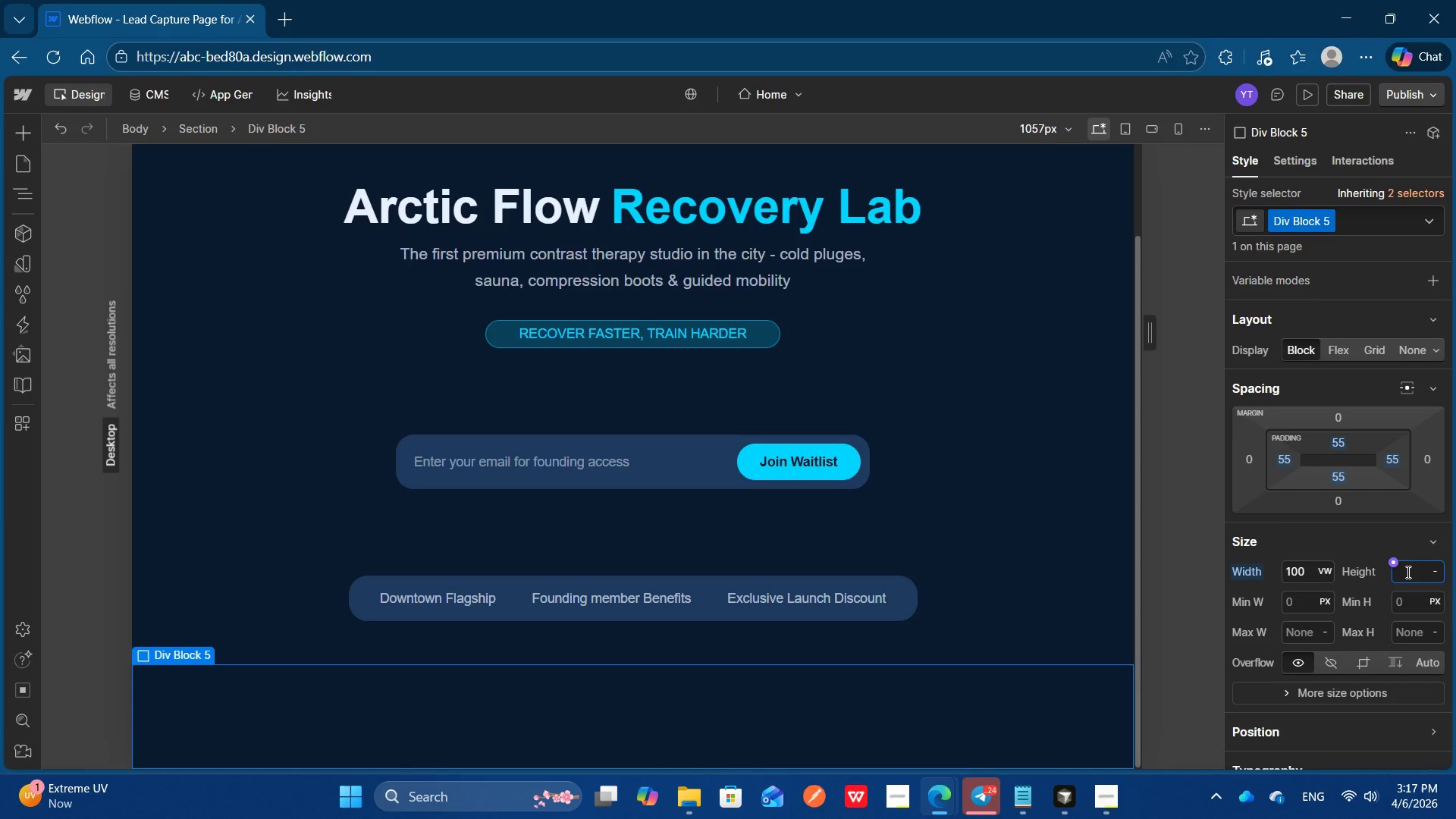 
type(100vh)
key(Backspace)
key(Backspace)
key(Backspace)
key(Backspace)
key(Backspace)
key(Escape)
 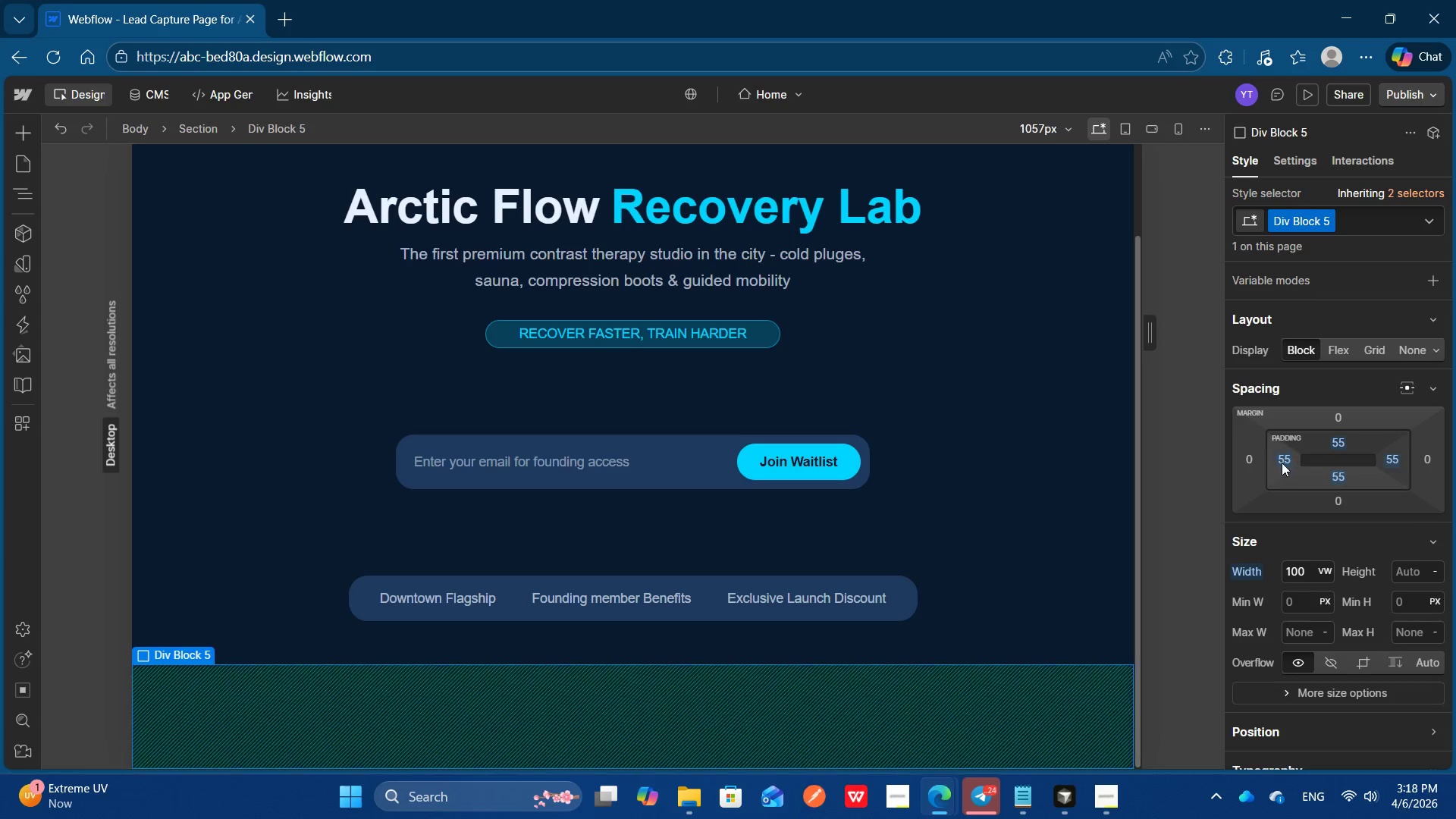 
wait(11.03)
 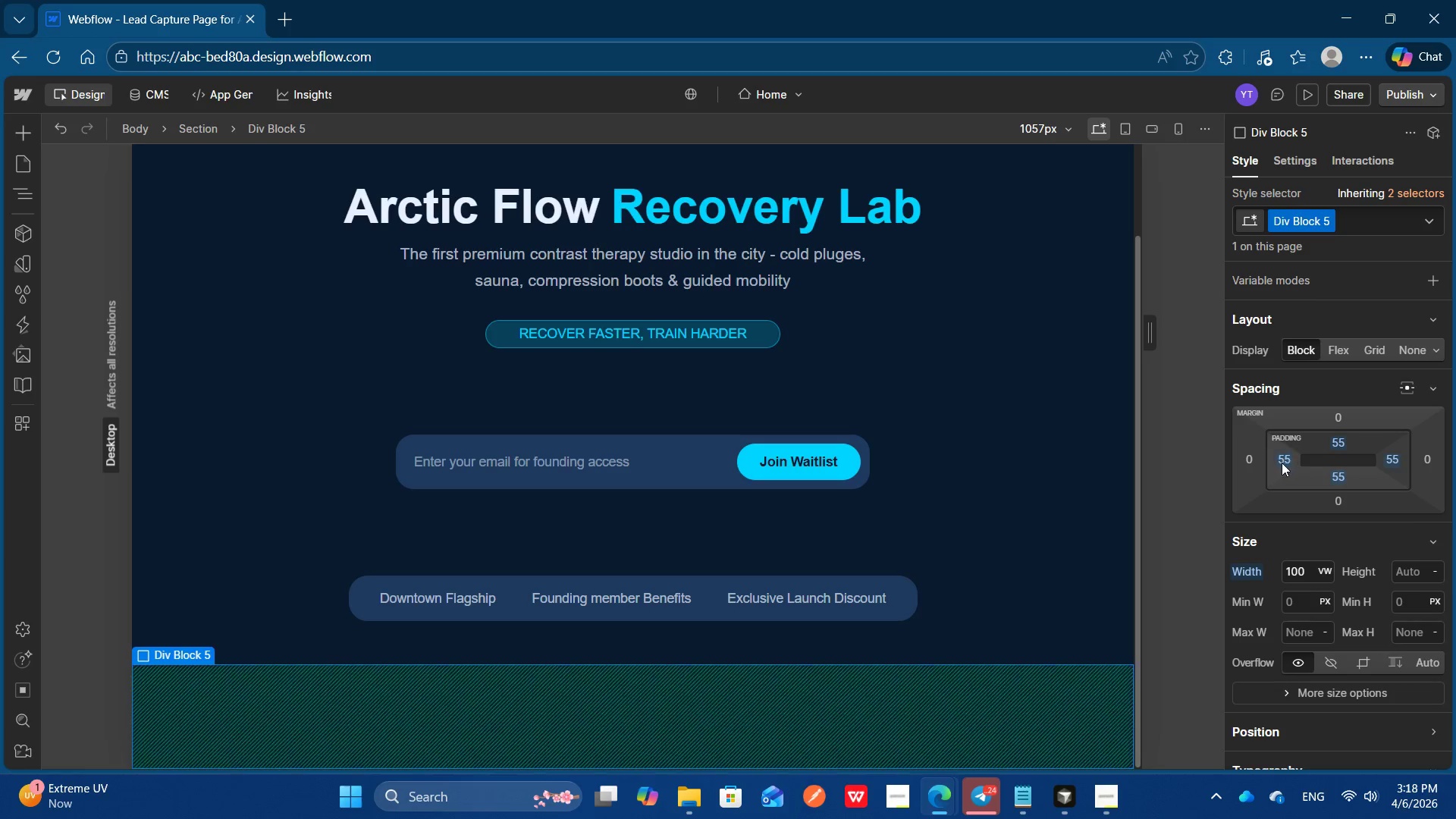 
hold_key(key=ShiftLeft, duration=8.95)
left_click_drag(start_coordinate=[1279, 475], to_coordinate=[1288, 477])
 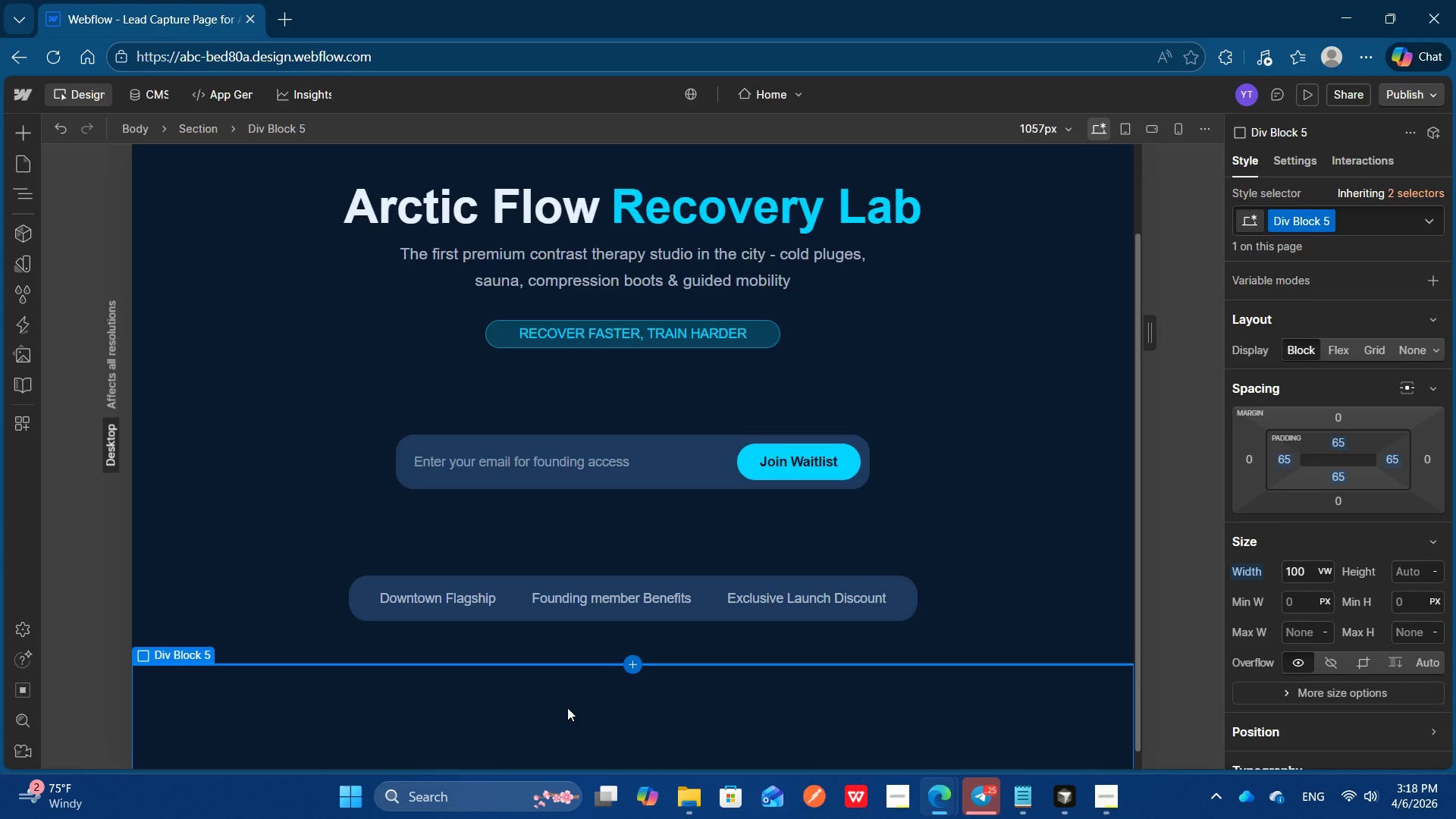 
wait(41.77)
 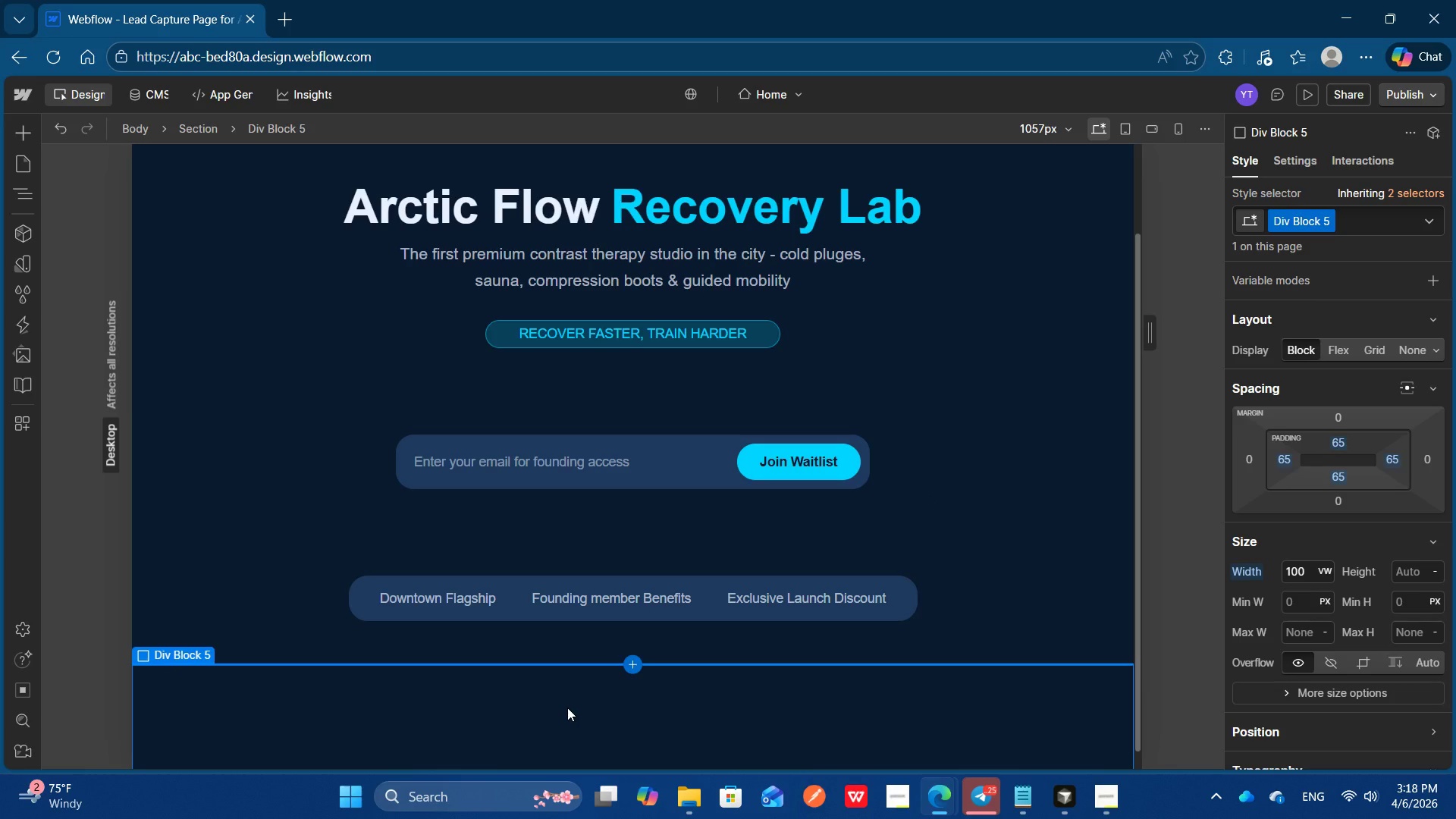 
left_click([31, 136])
 